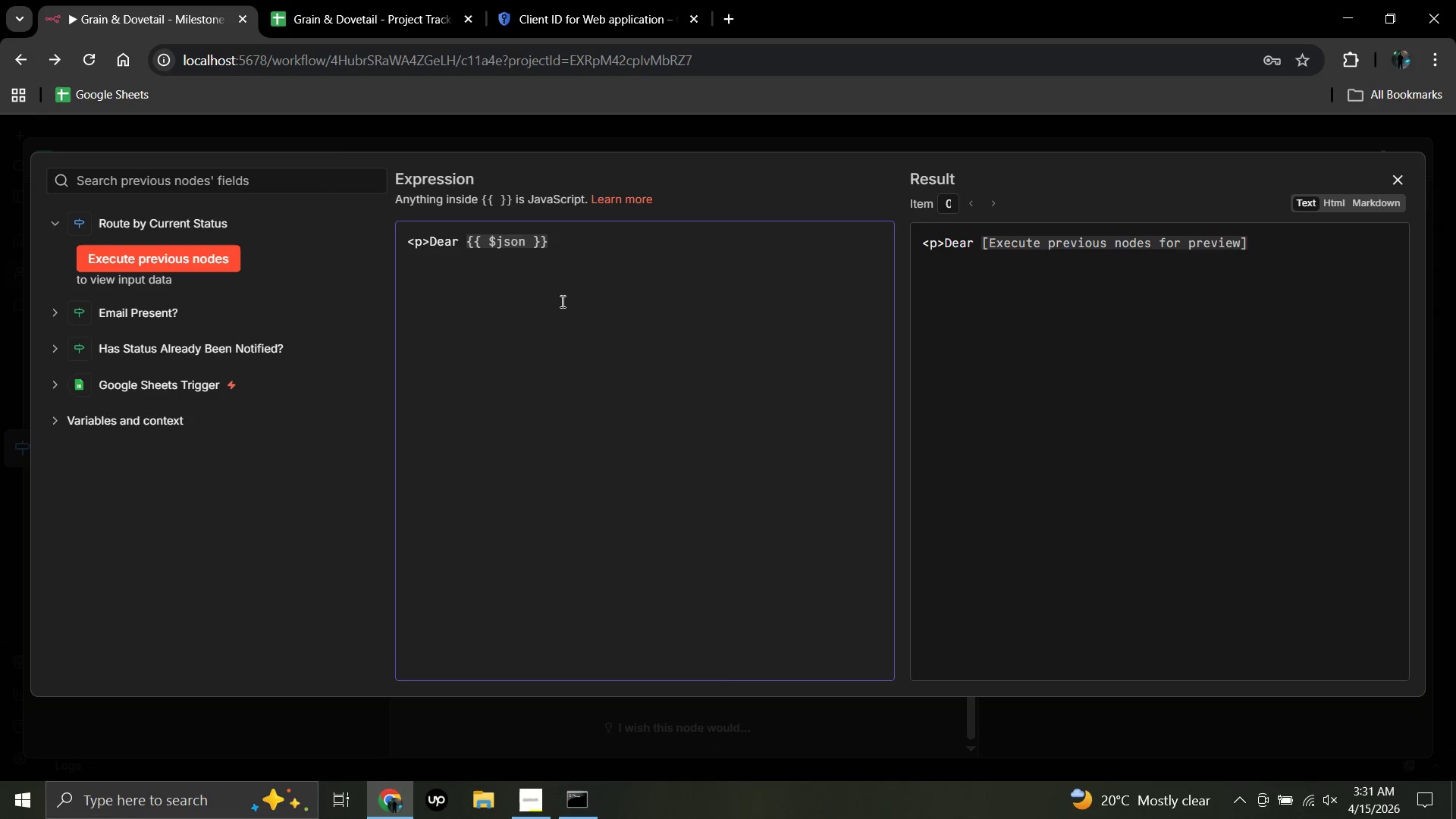 
key(BracketLeft)
 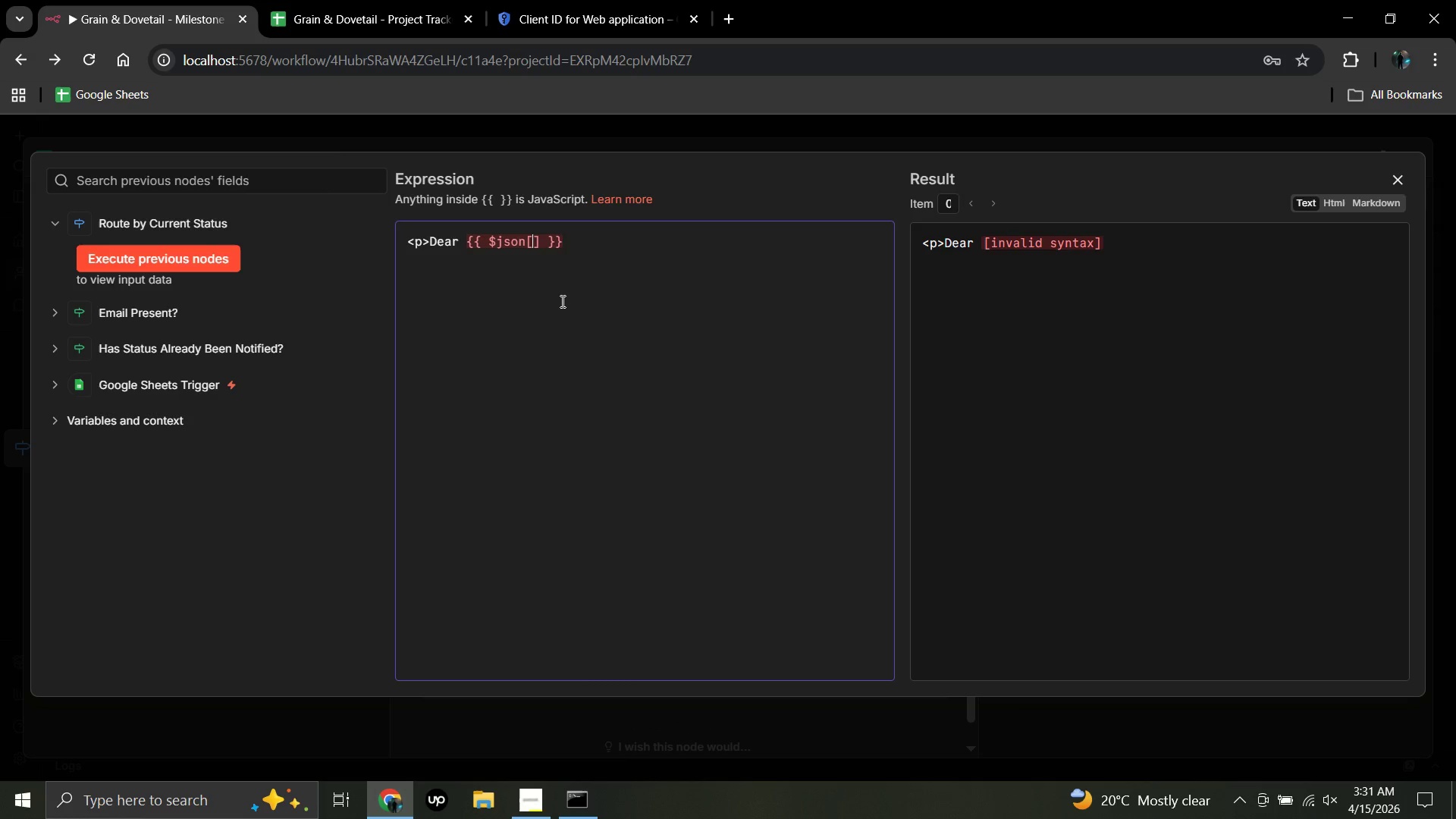 
key(Quote)
 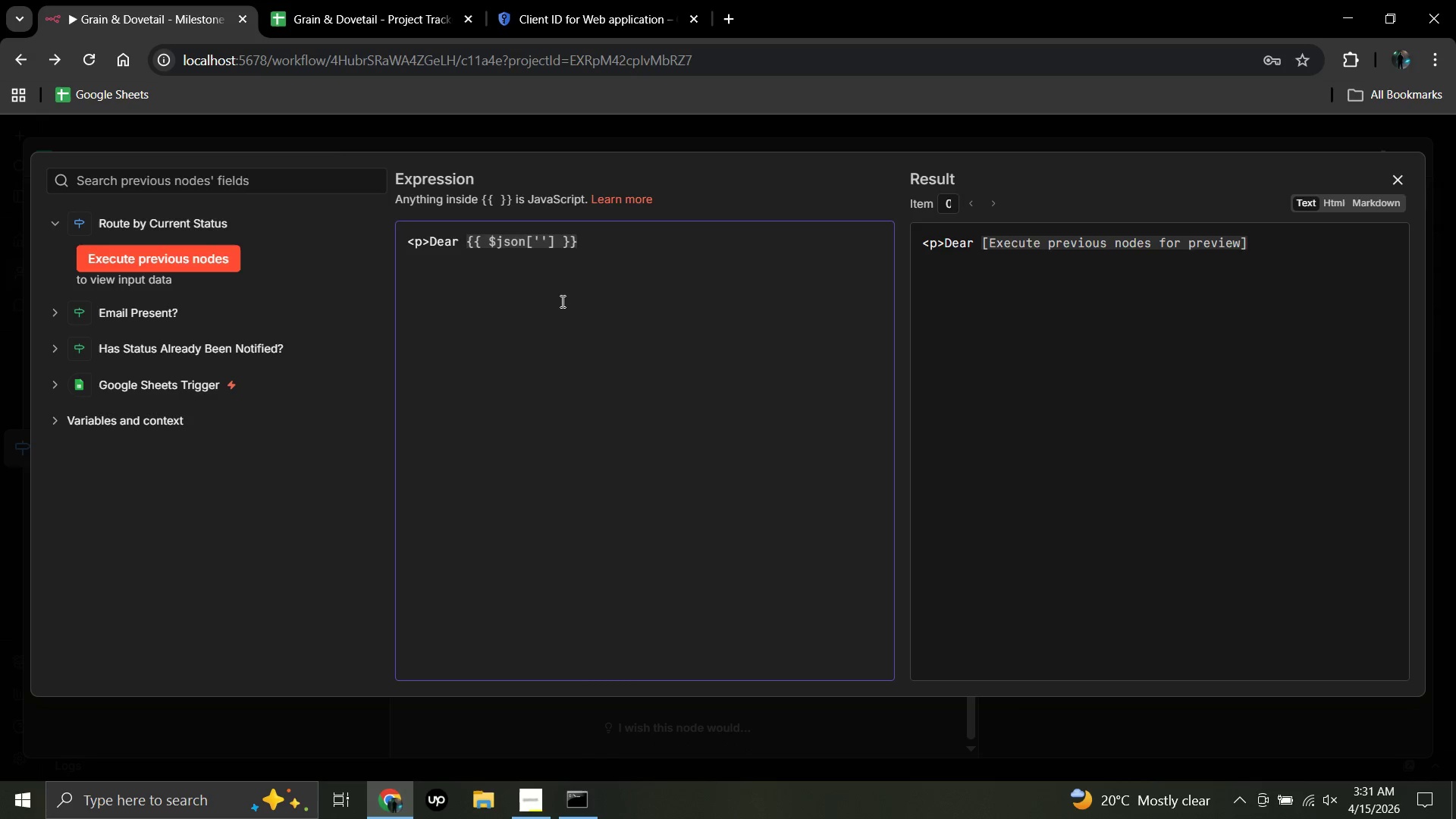 
type(ClientName)
 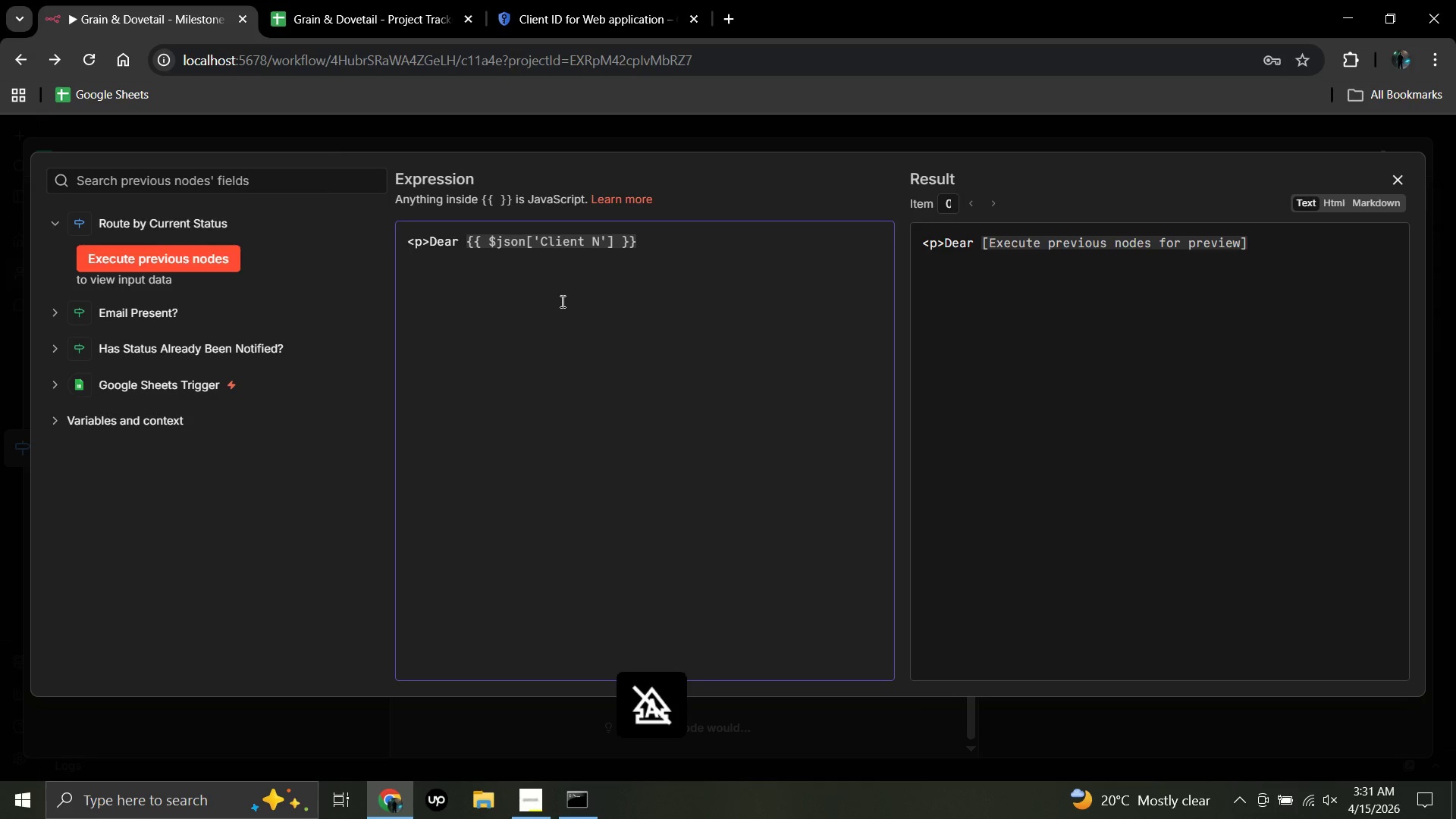 
hold_key(key=Space, duration=0.36)
 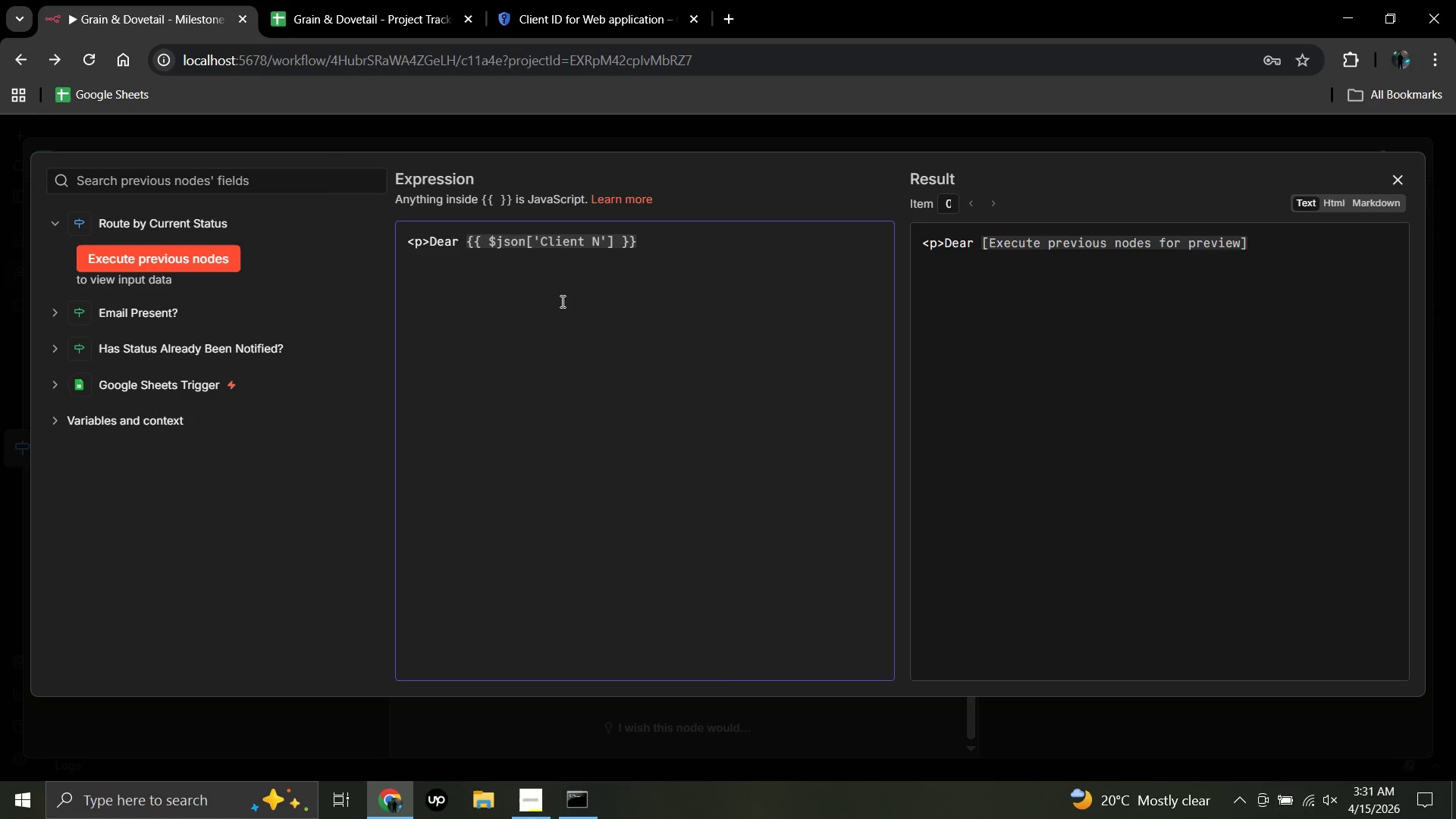 
wait(8.77)
 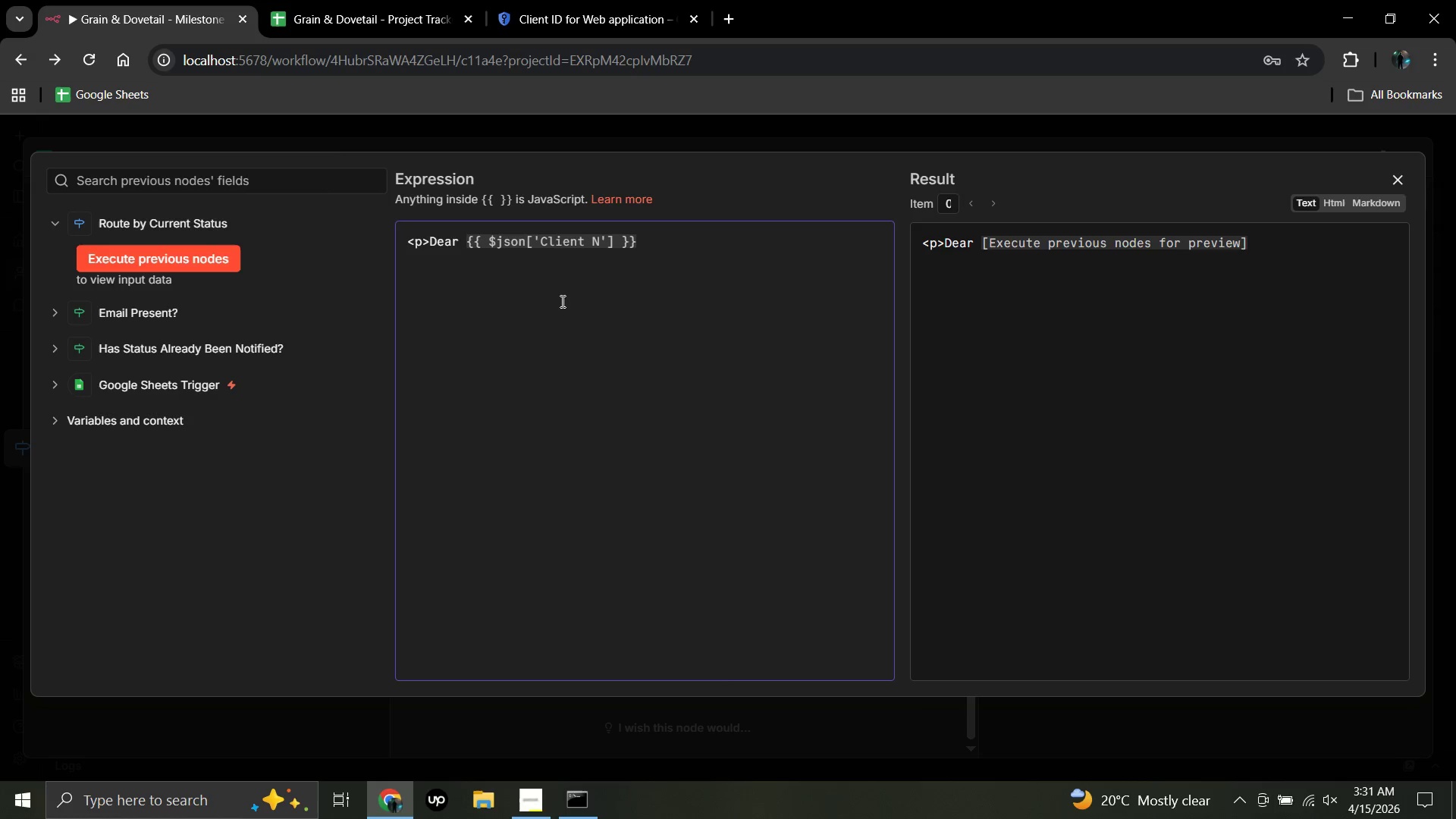 
left_click([600, 238])
 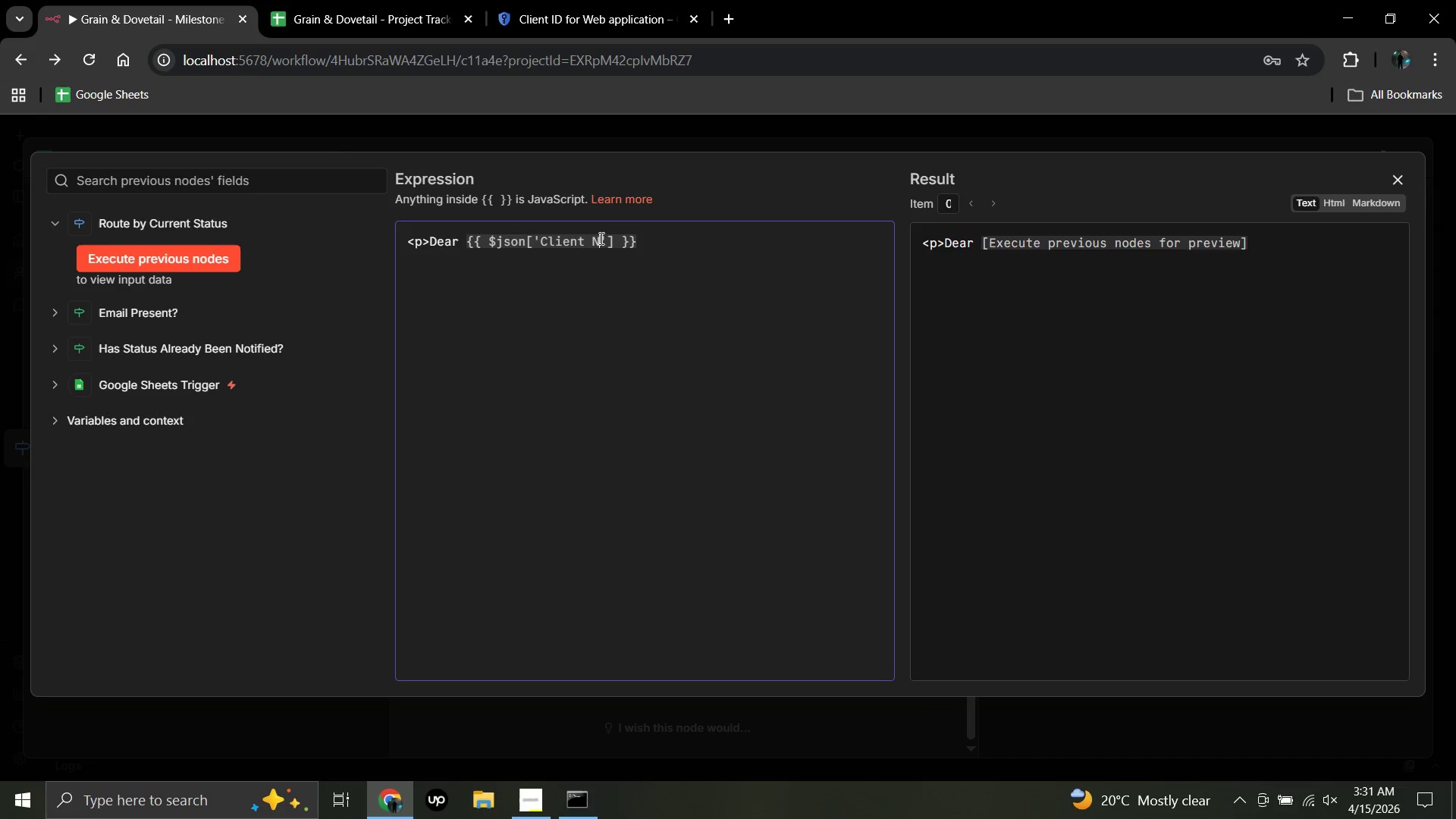 
wait(5.61)
 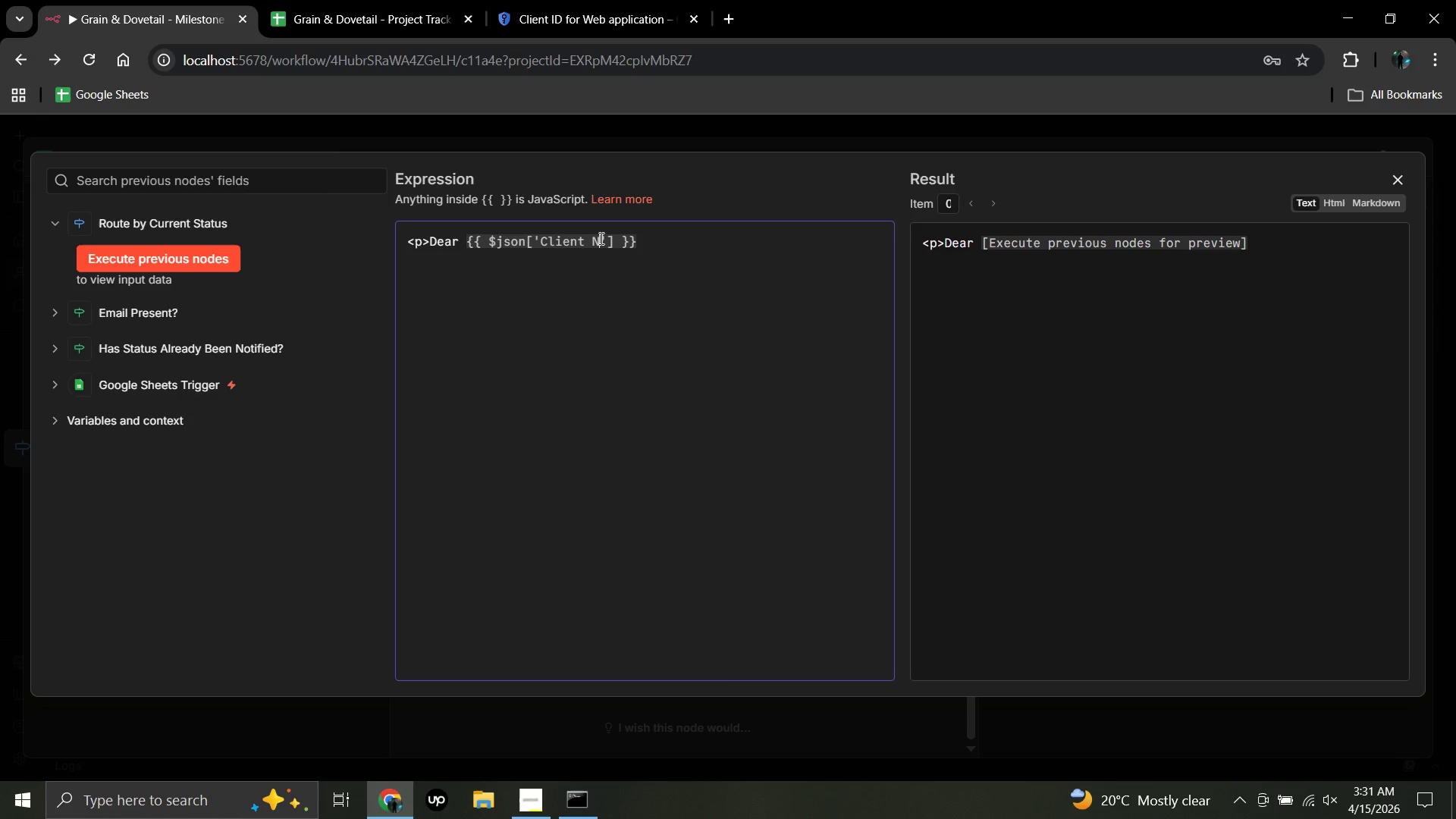 
type(ame)
 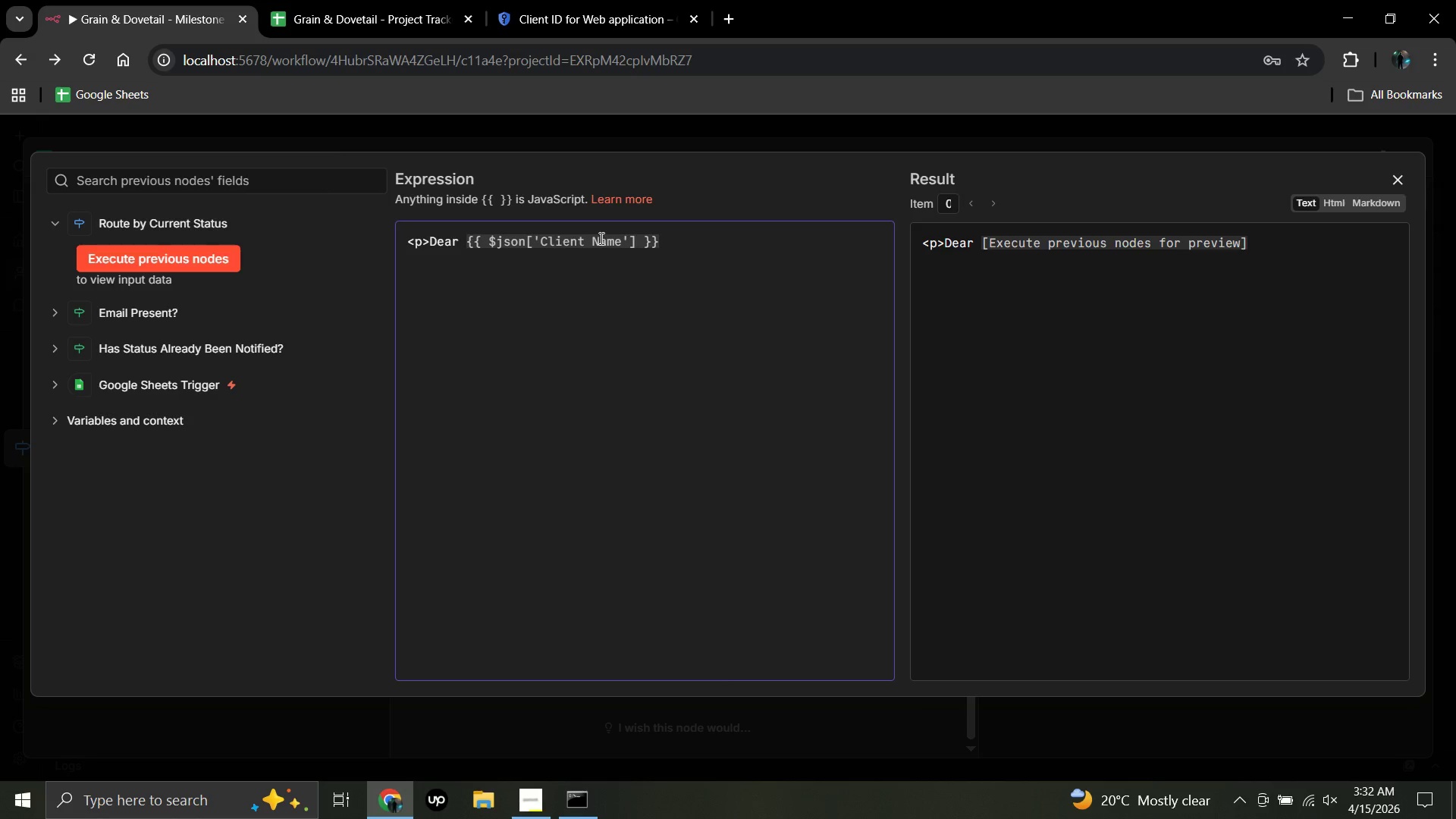 
wait(5.83)
 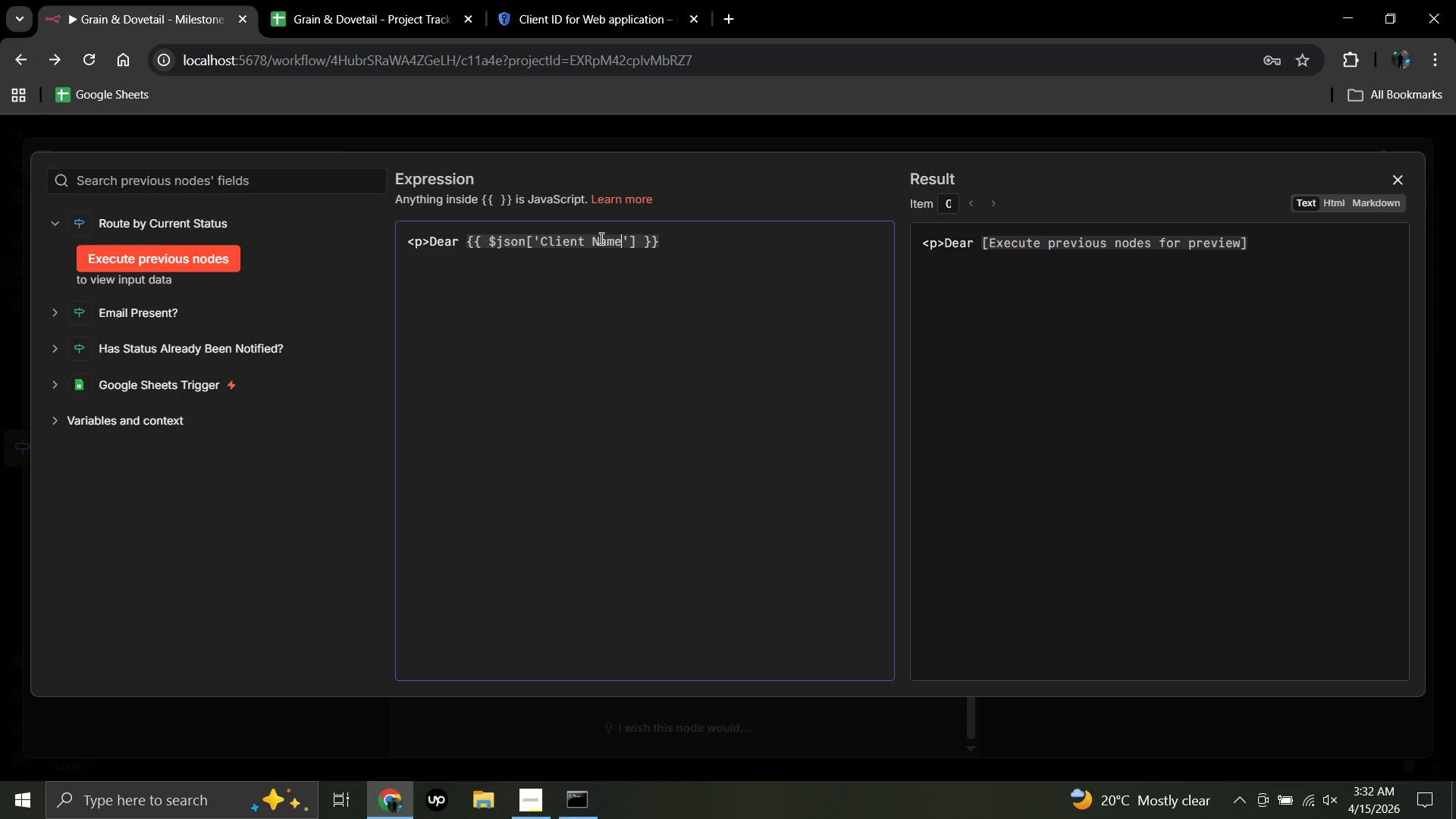 
left_click([679, 246])
 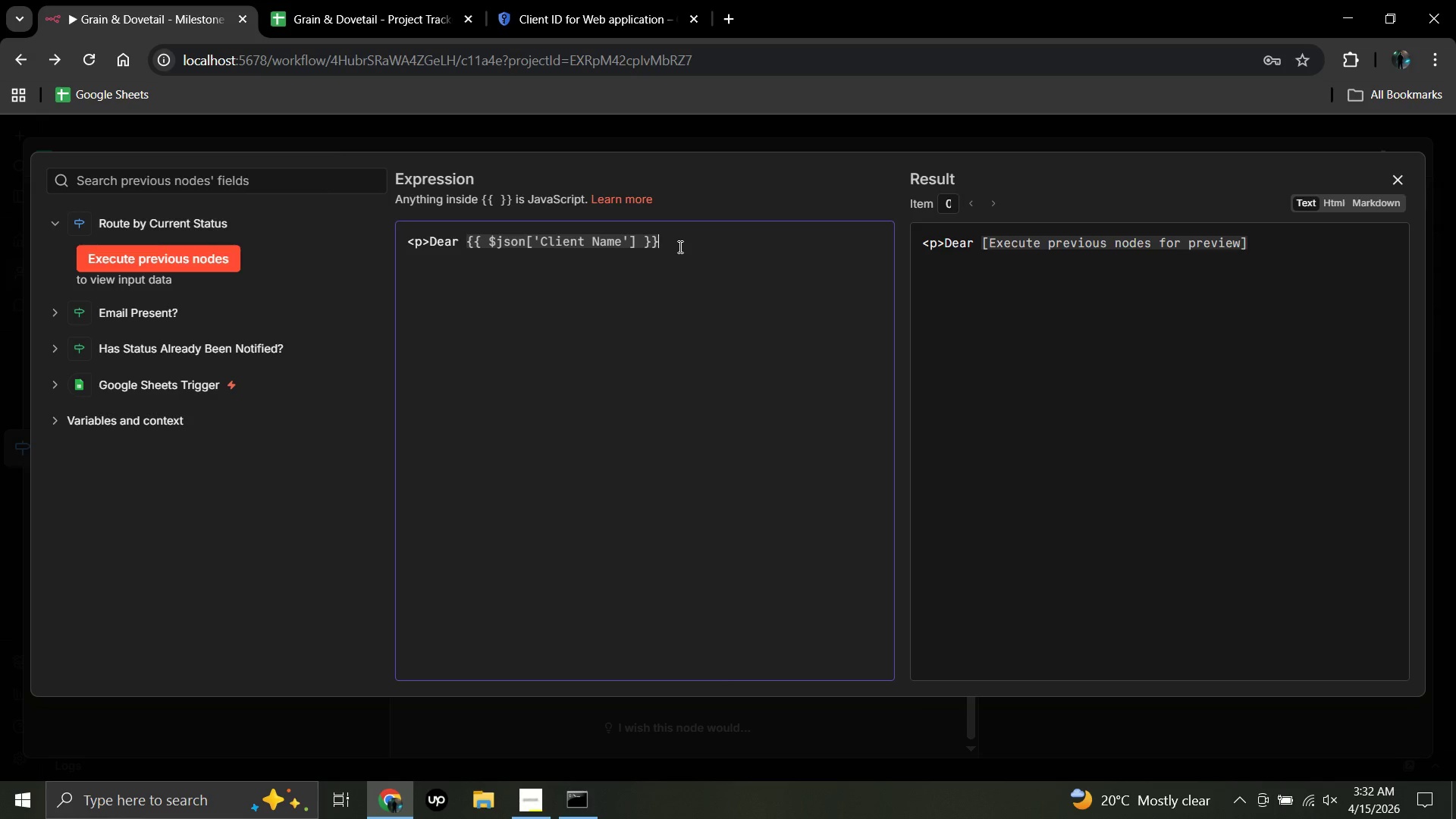 
wait(5.62)
 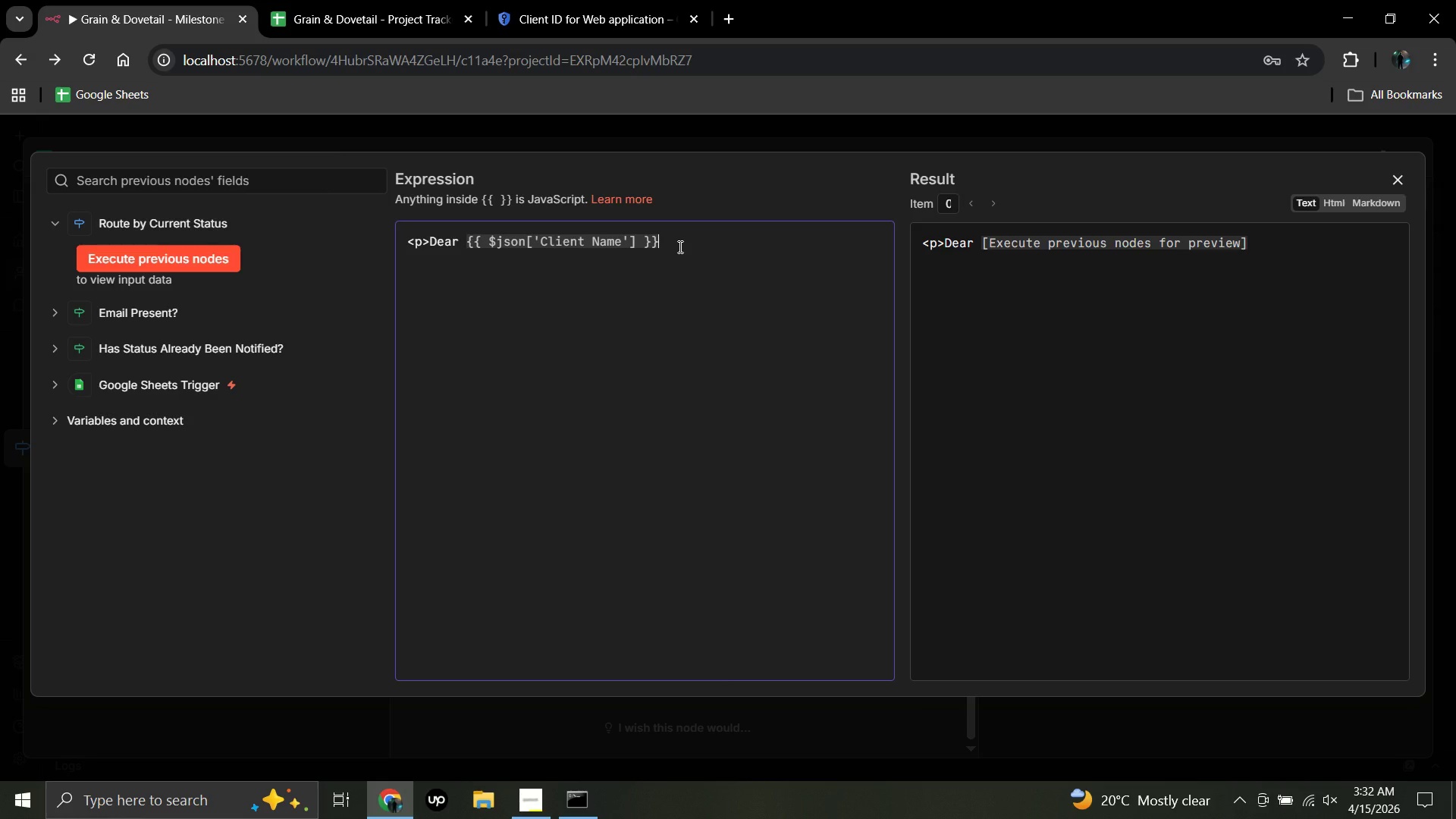 
key(Comma)
 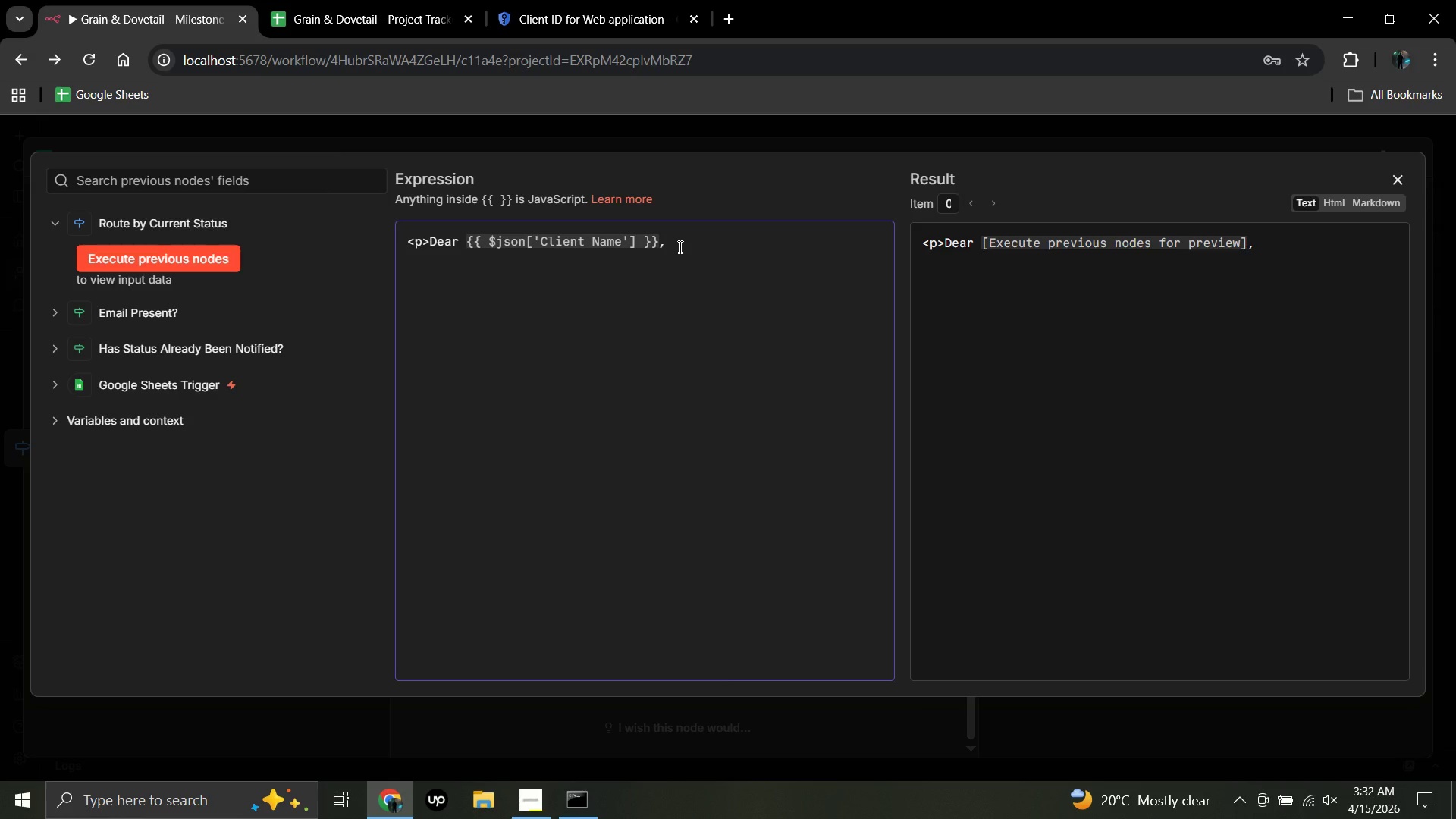 
key(Shift+Comma)
 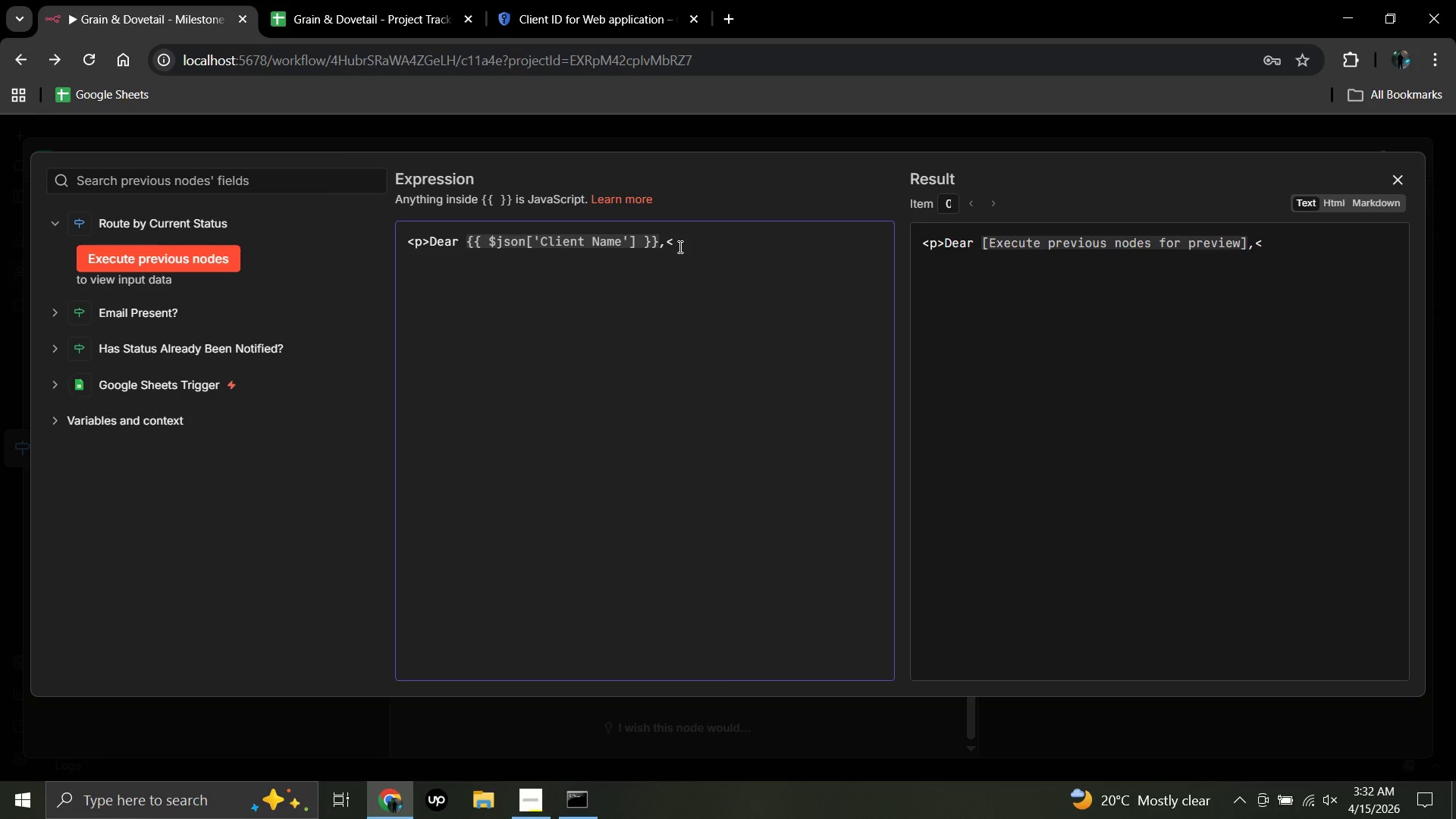 
key(P)
 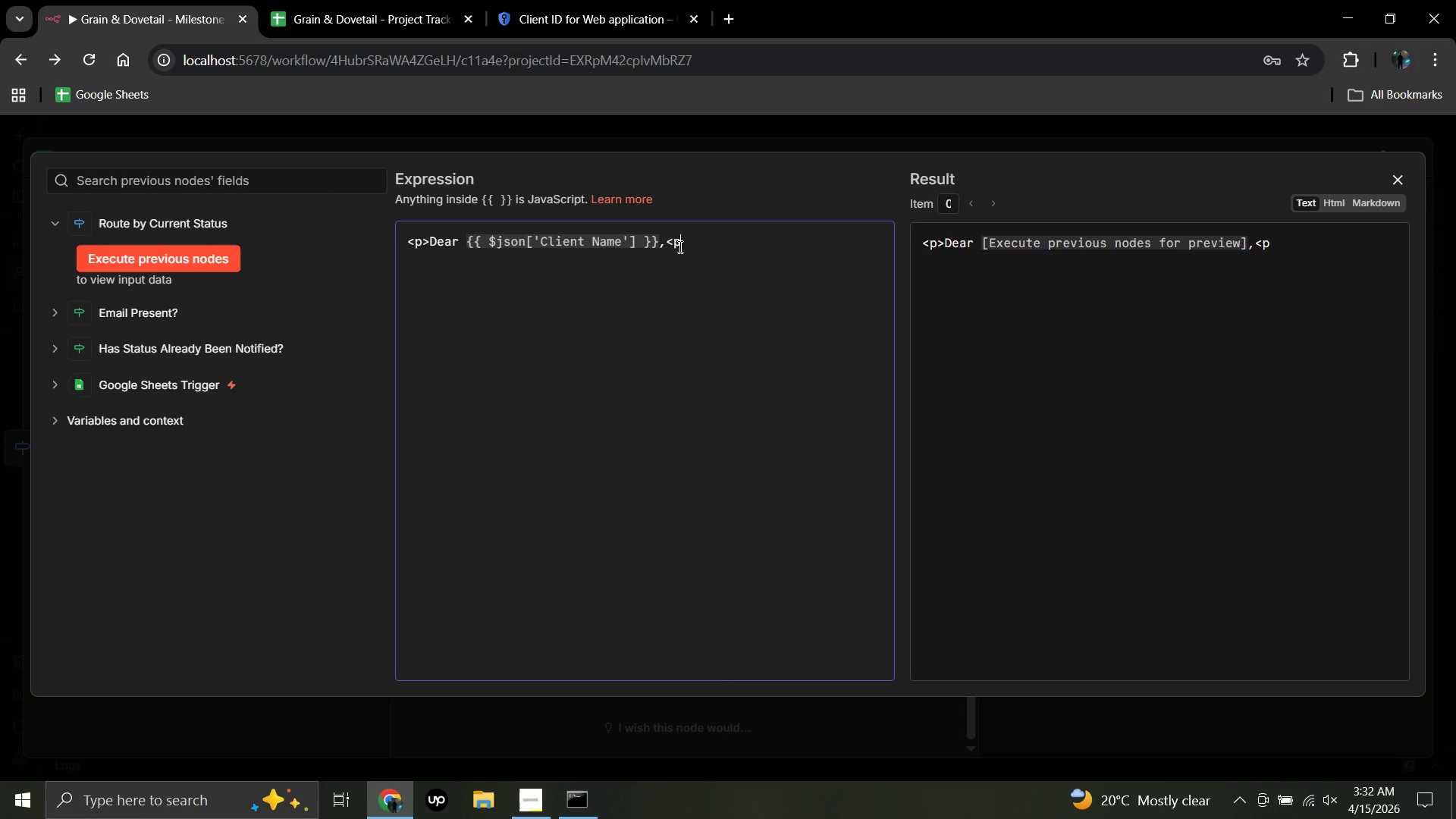 
key(Backspace)
 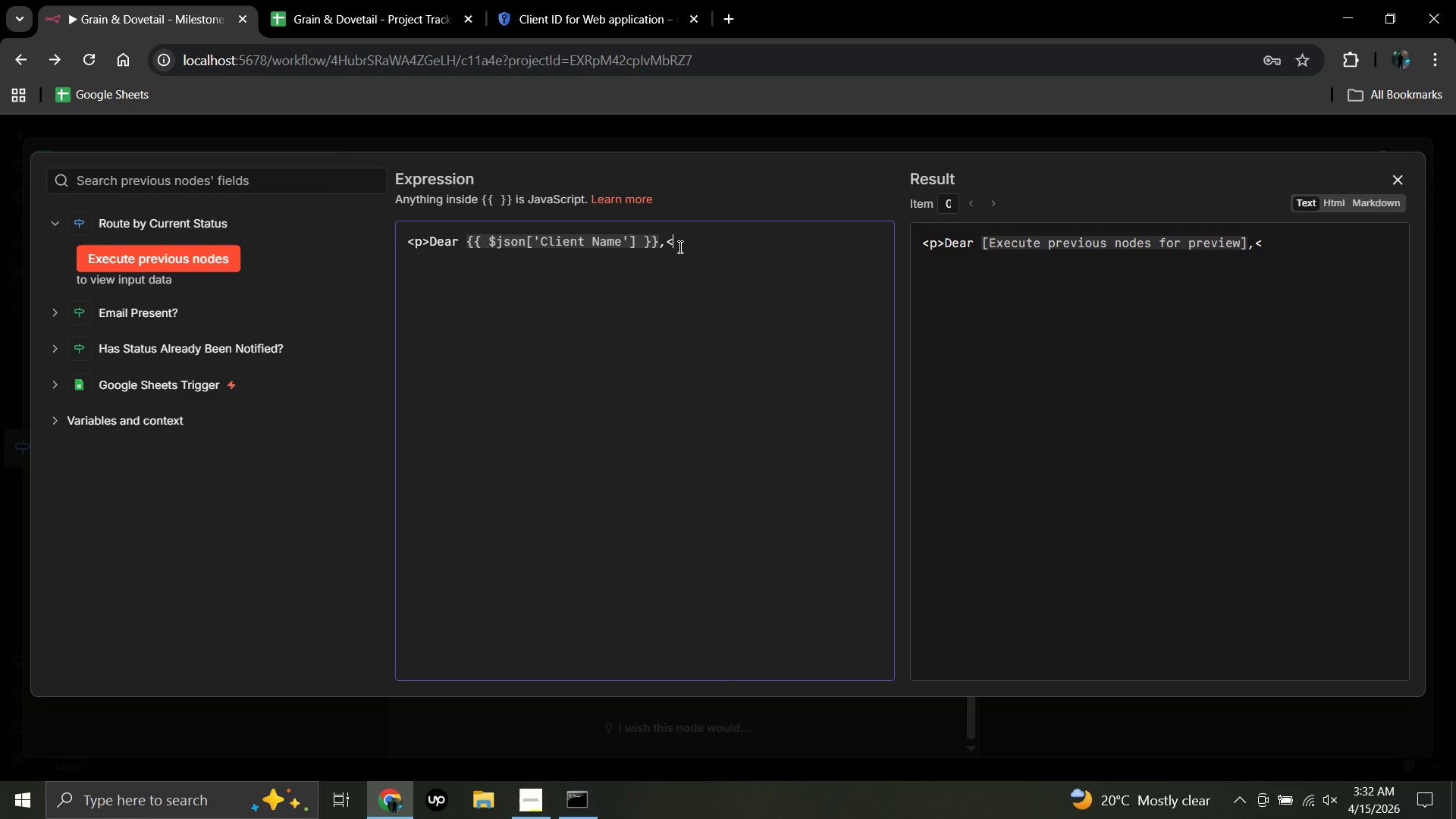 
key(Slash)
 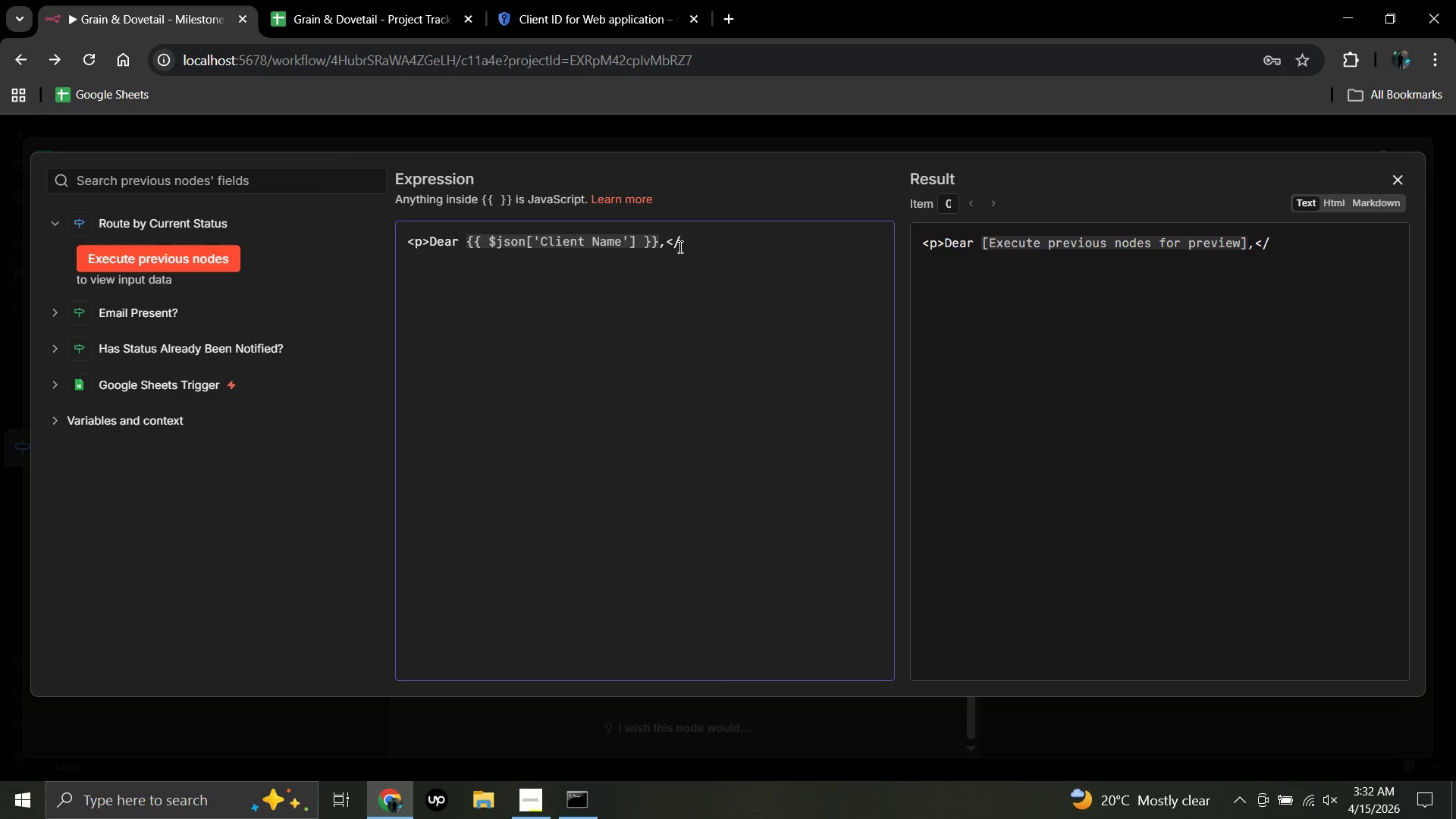 
key(P)
 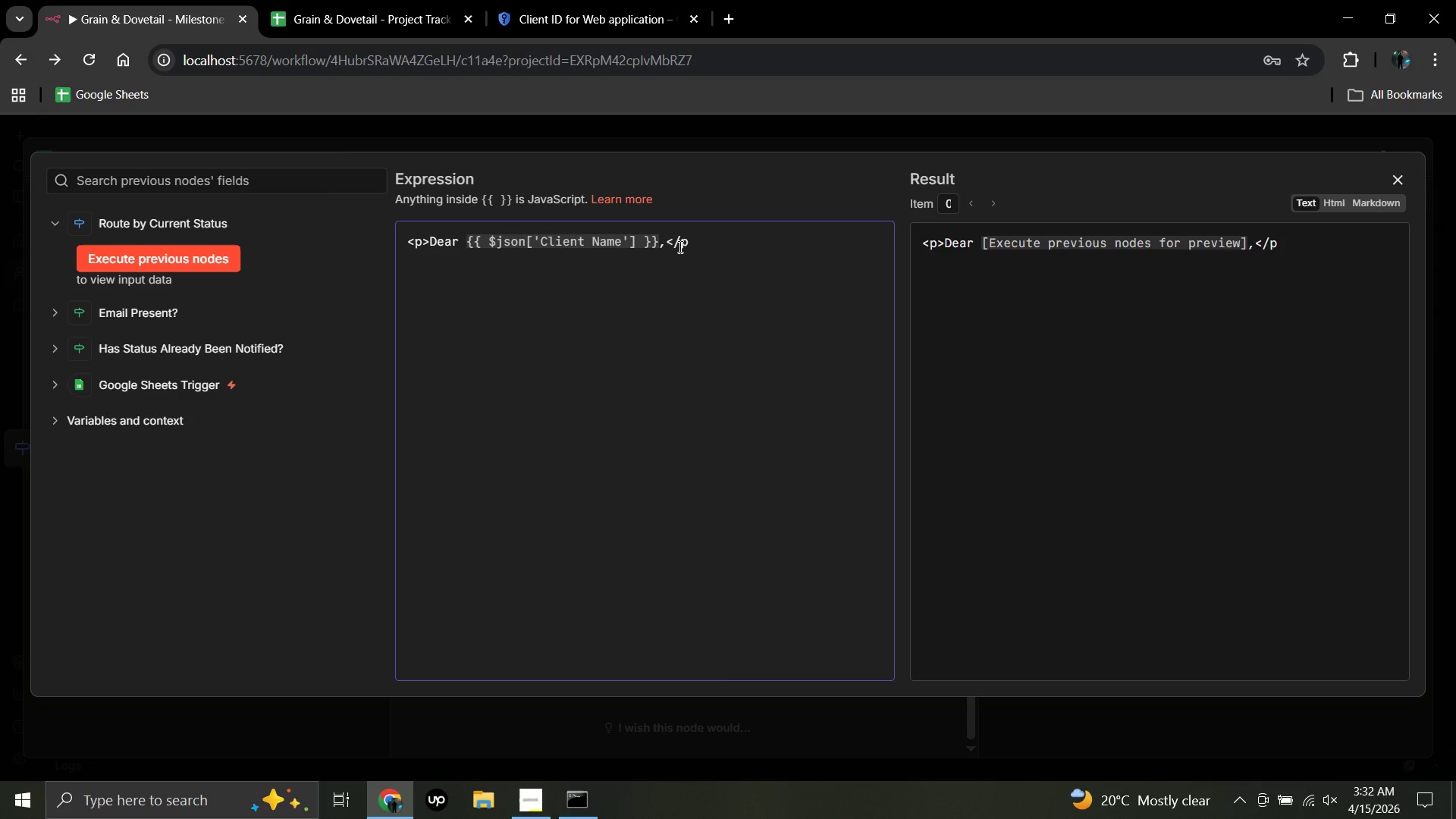 
key(Shift+Period)
 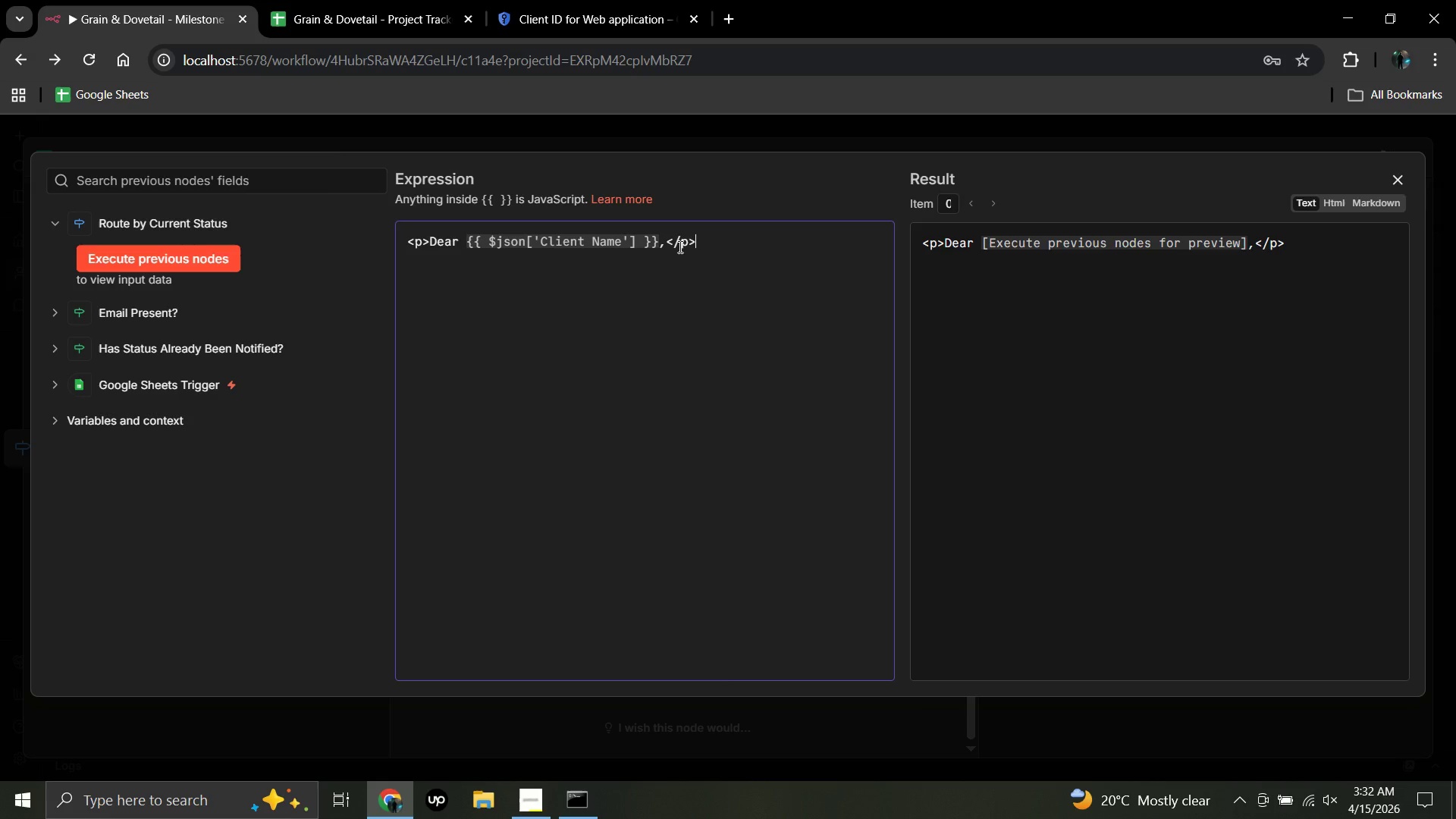 
wait(9.19)
 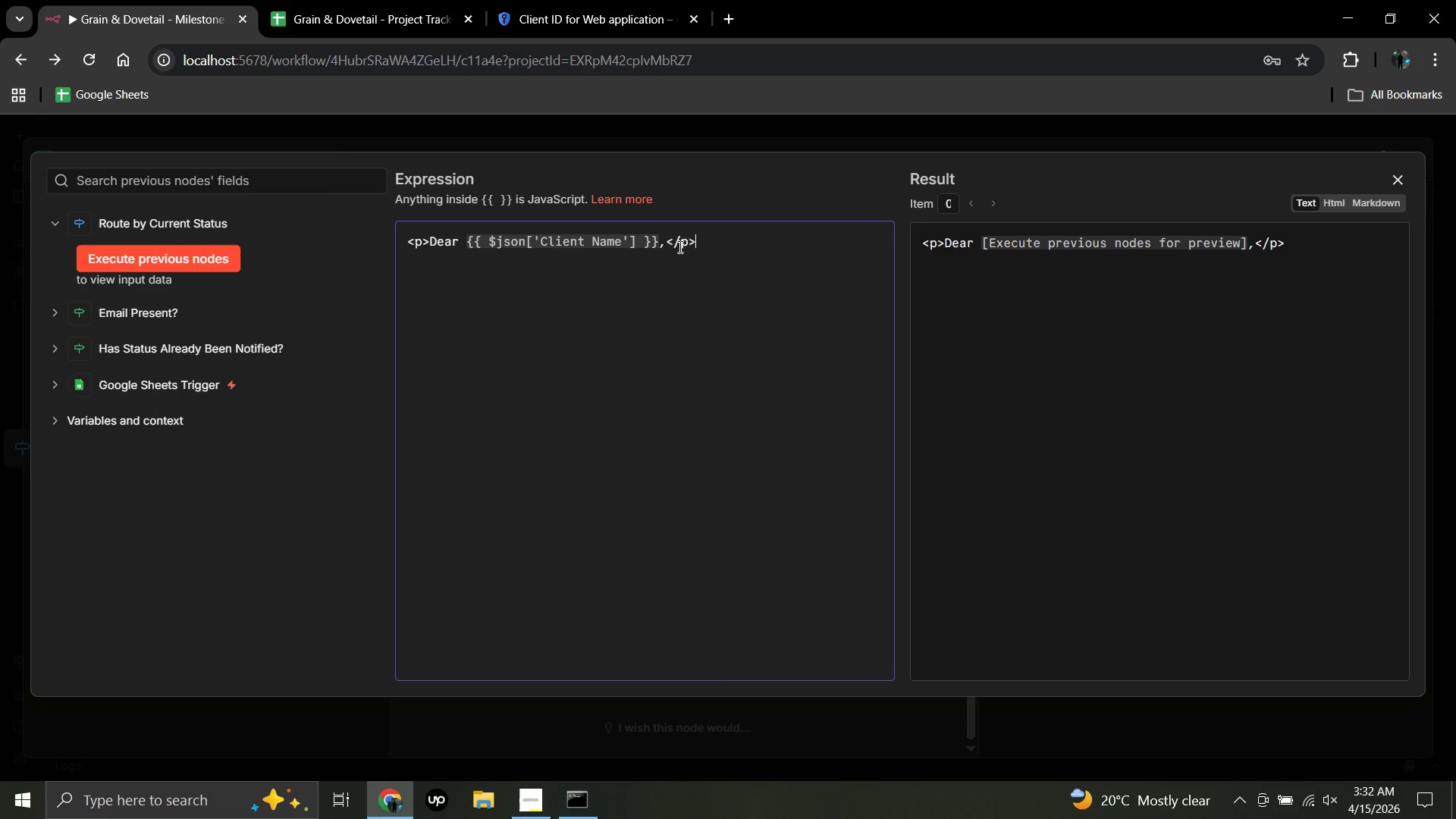 
key(Enter)
 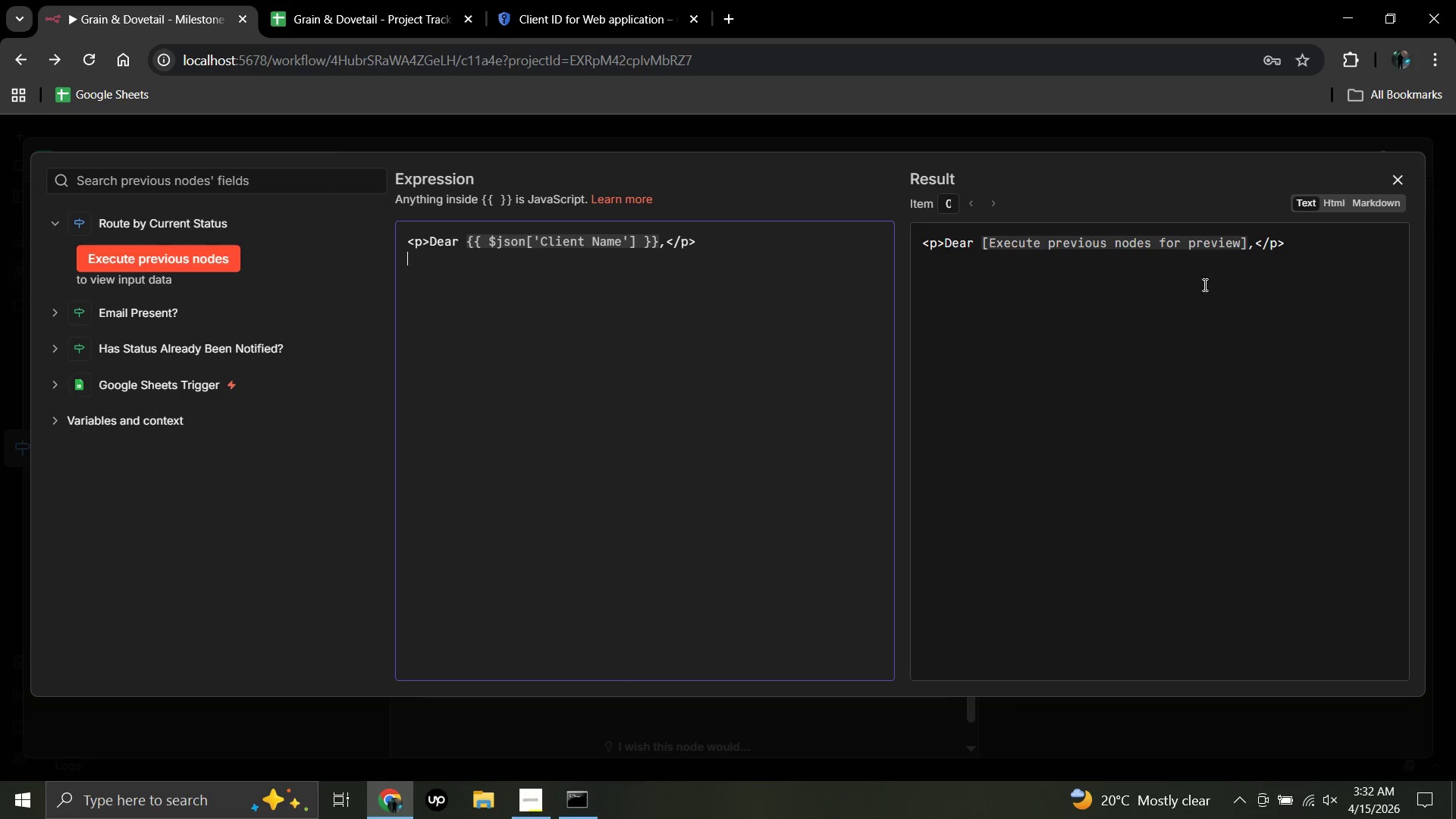 
wait(6.03)
 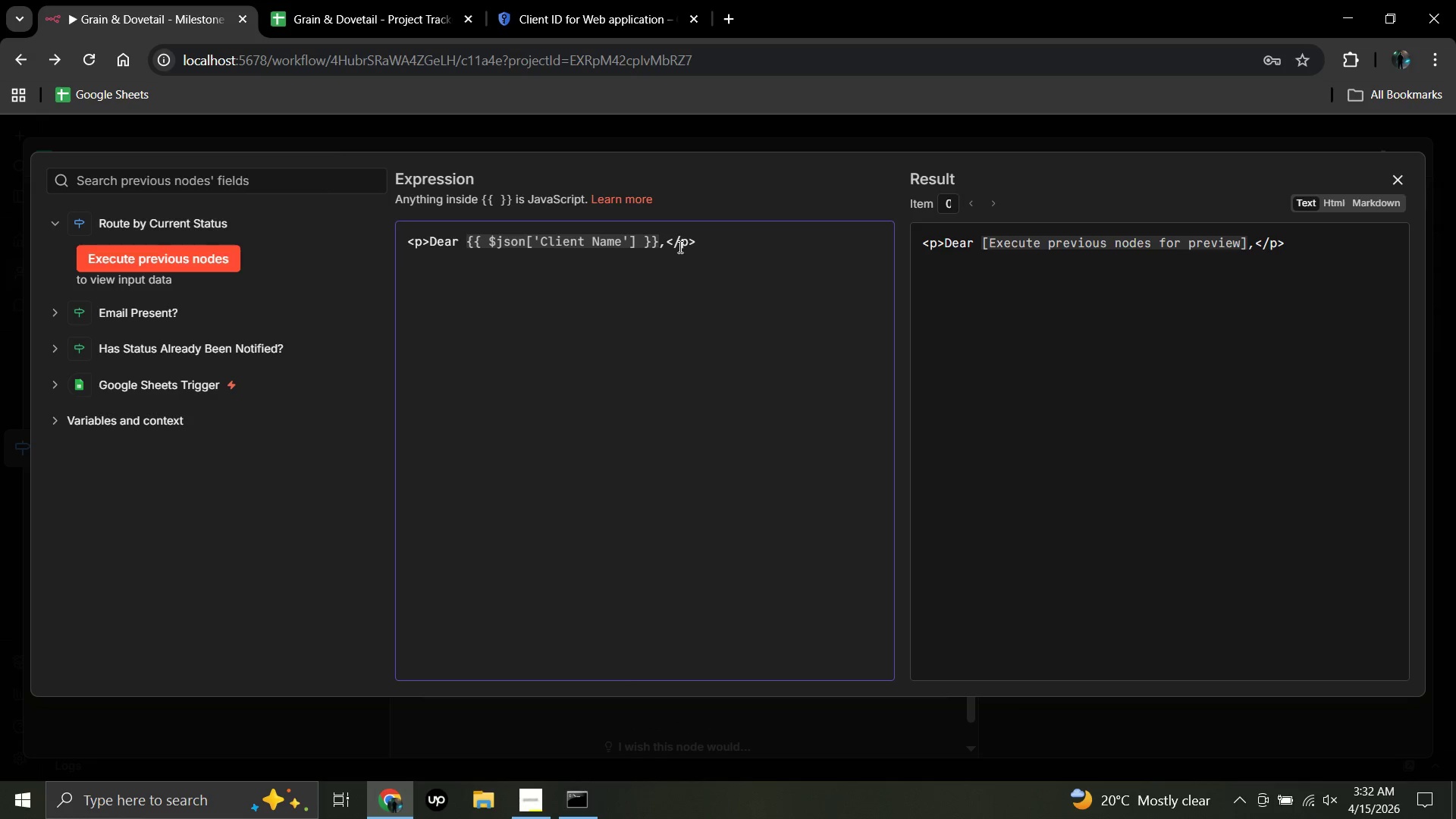 
left_click([1334, 200])
 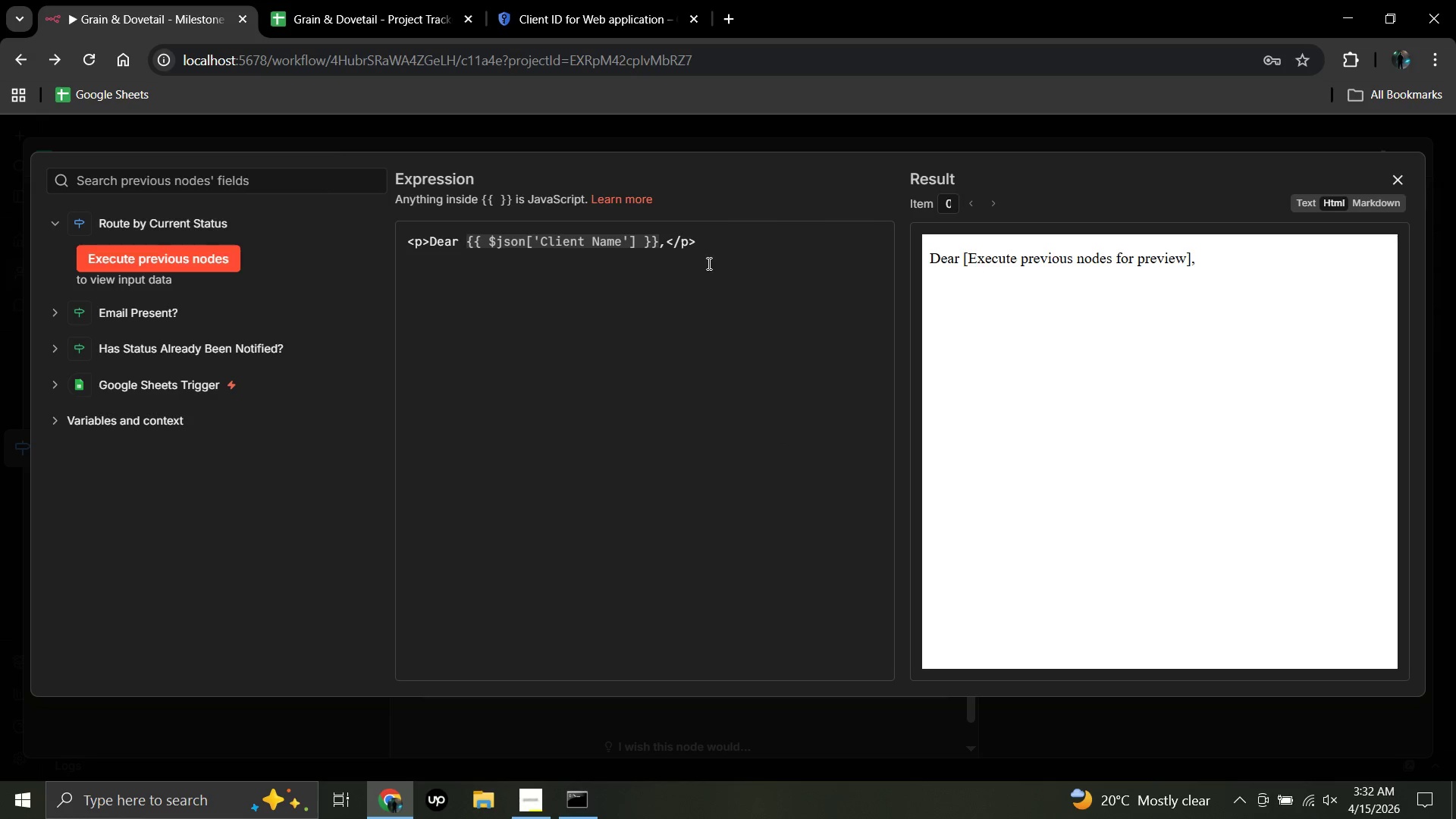 
left_click([710, 243])
 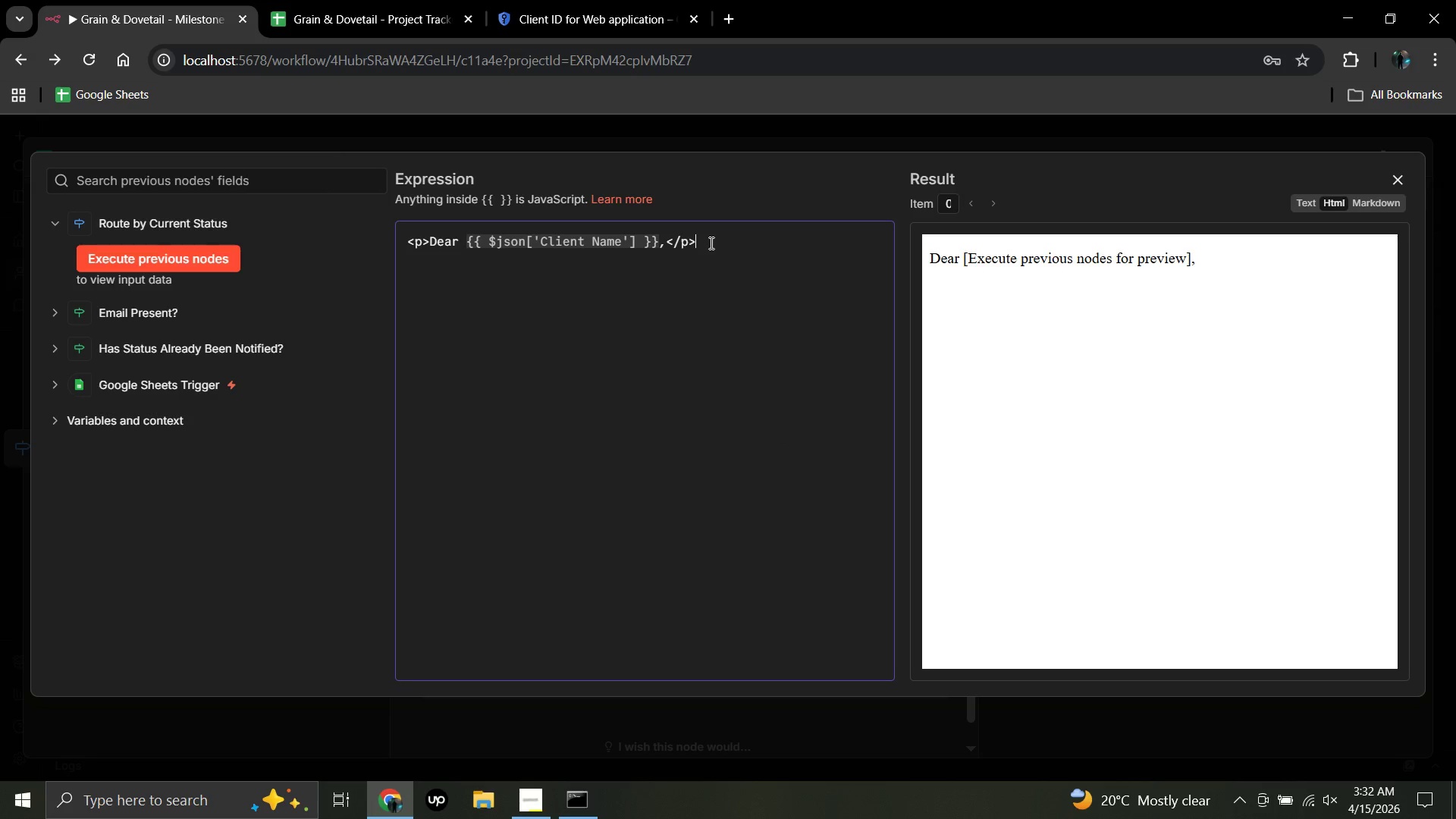 
key(Enter)
 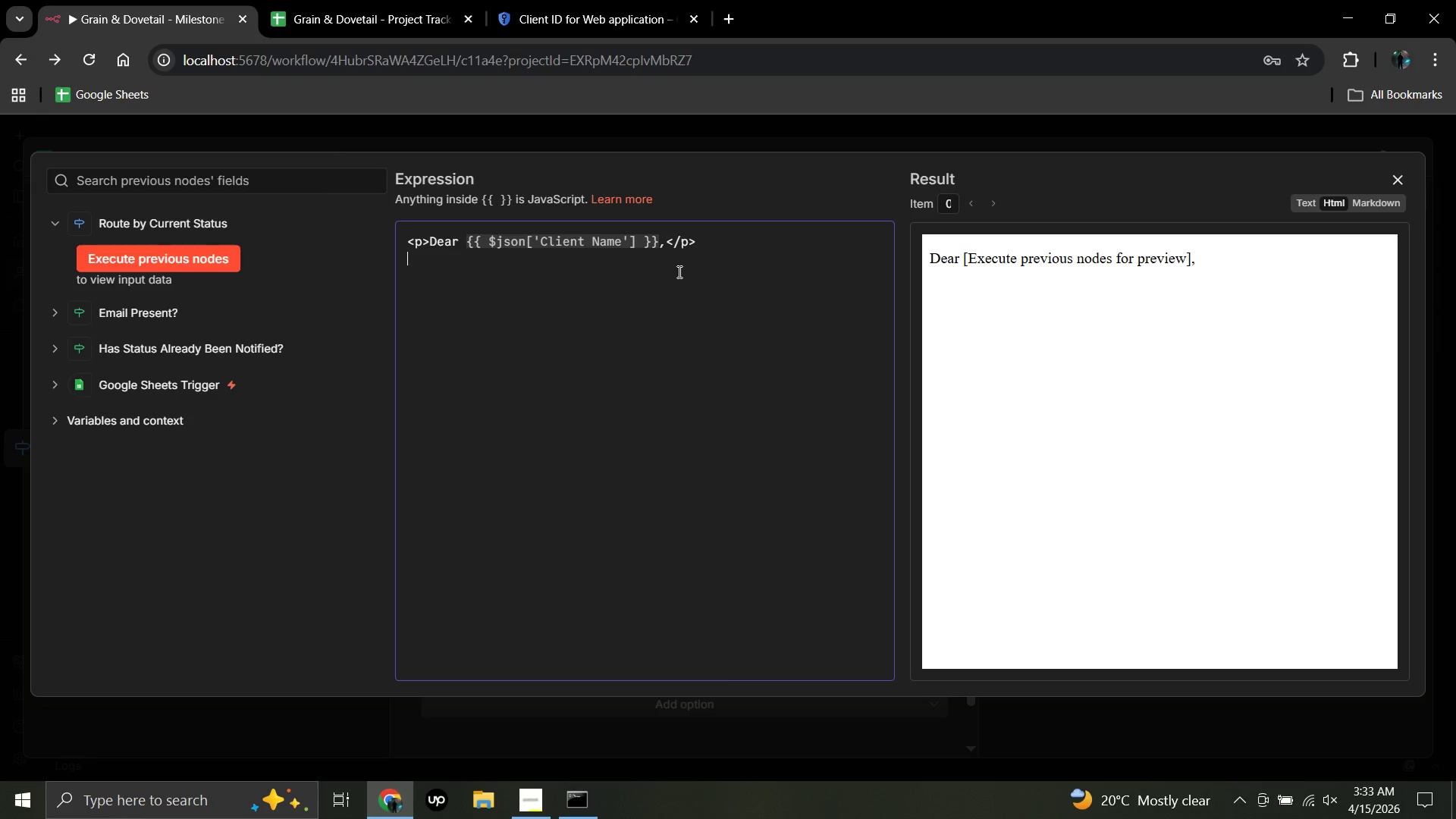 
wait(46.53)
 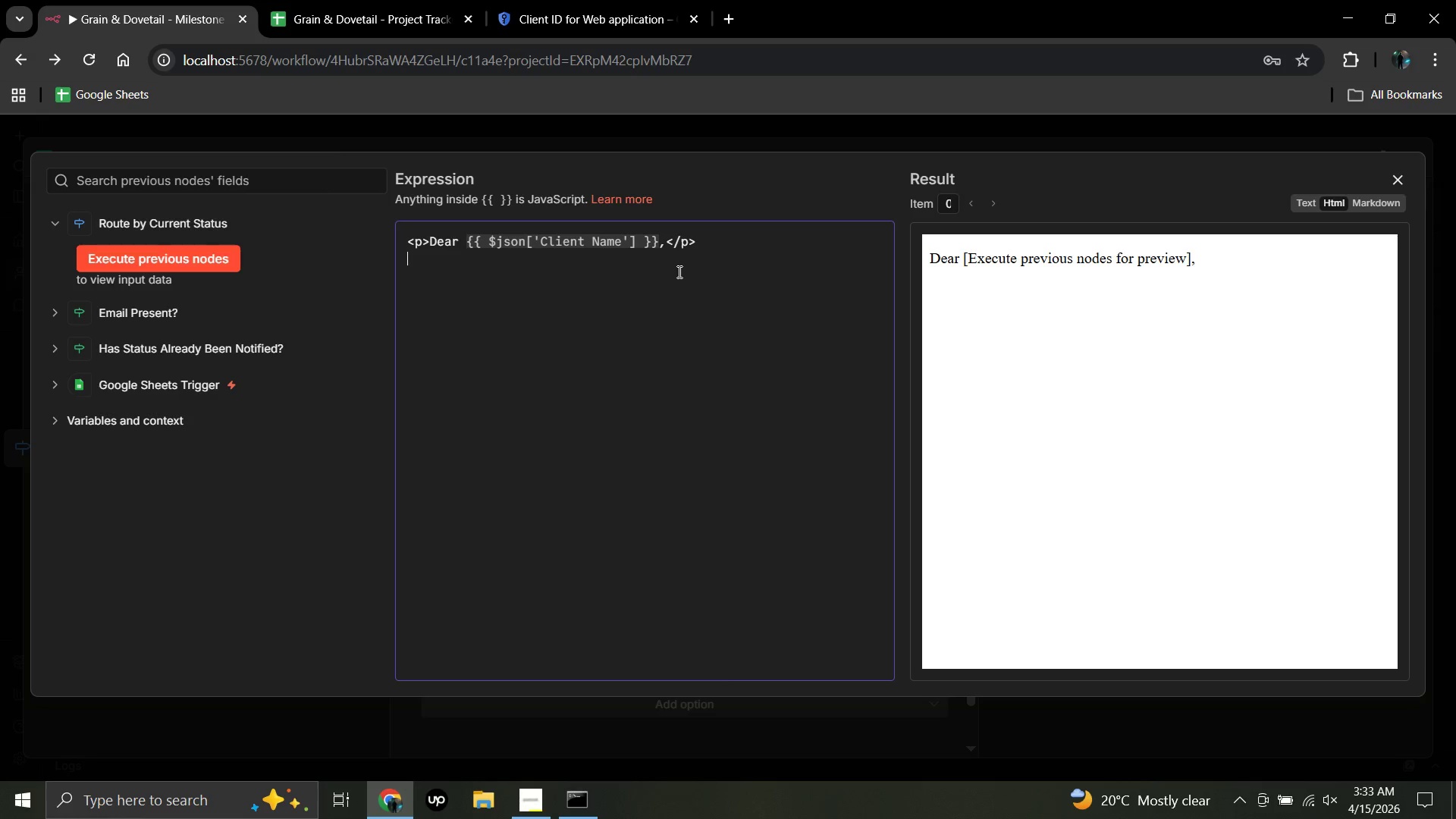 
mouse_move([627, -2])
 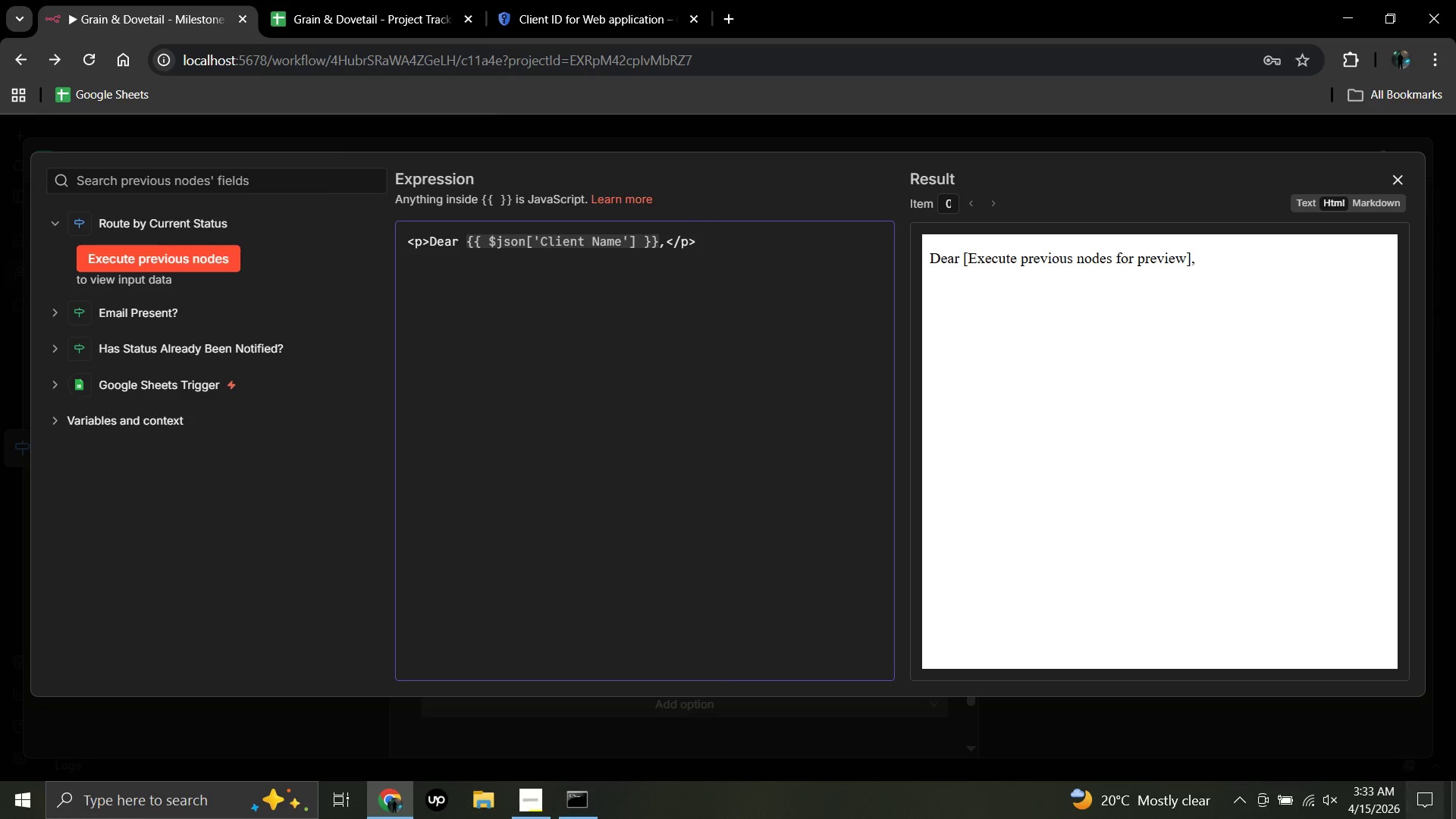 
wait(10.86)
 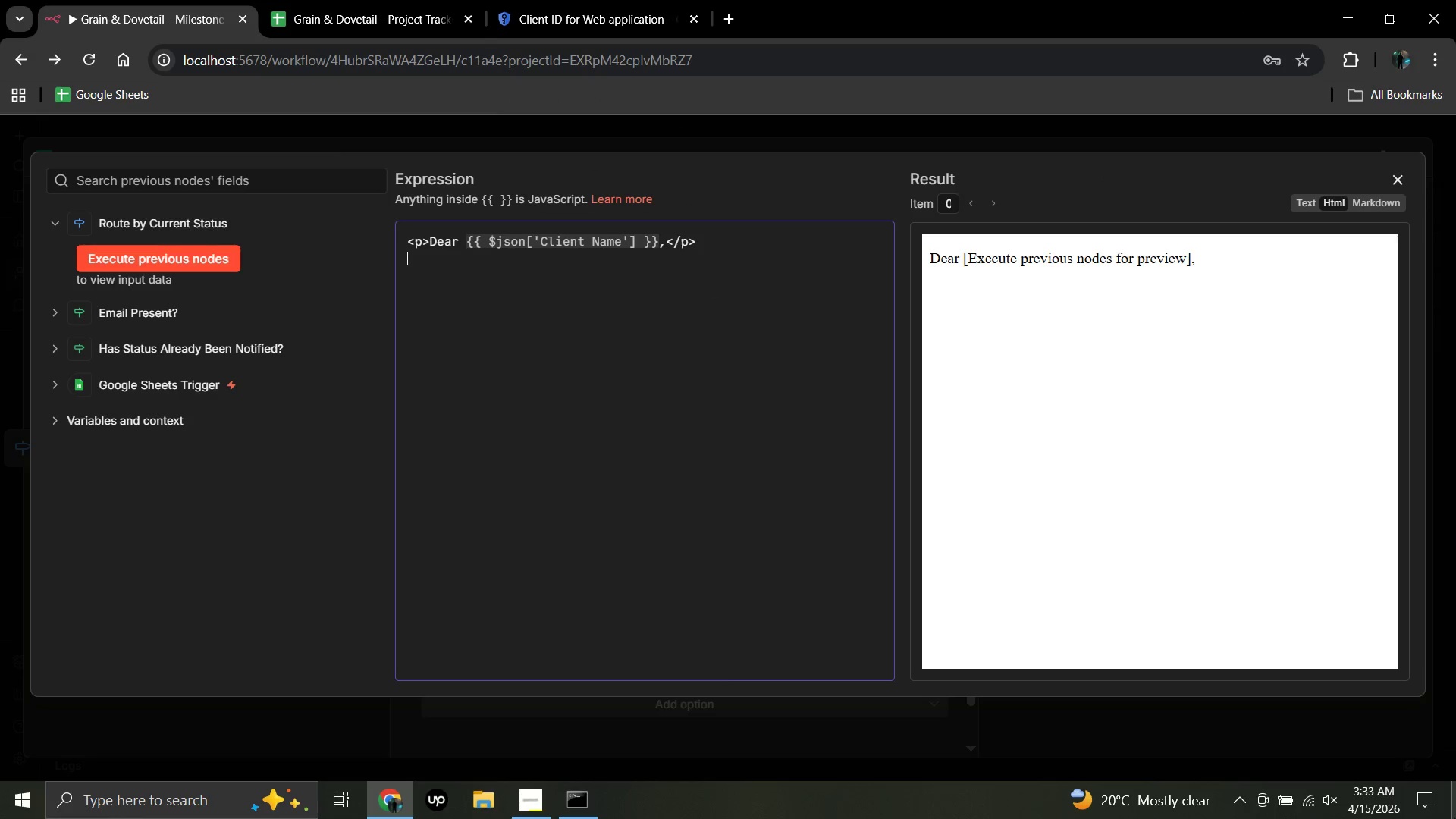 
key(Shift+Comma)
 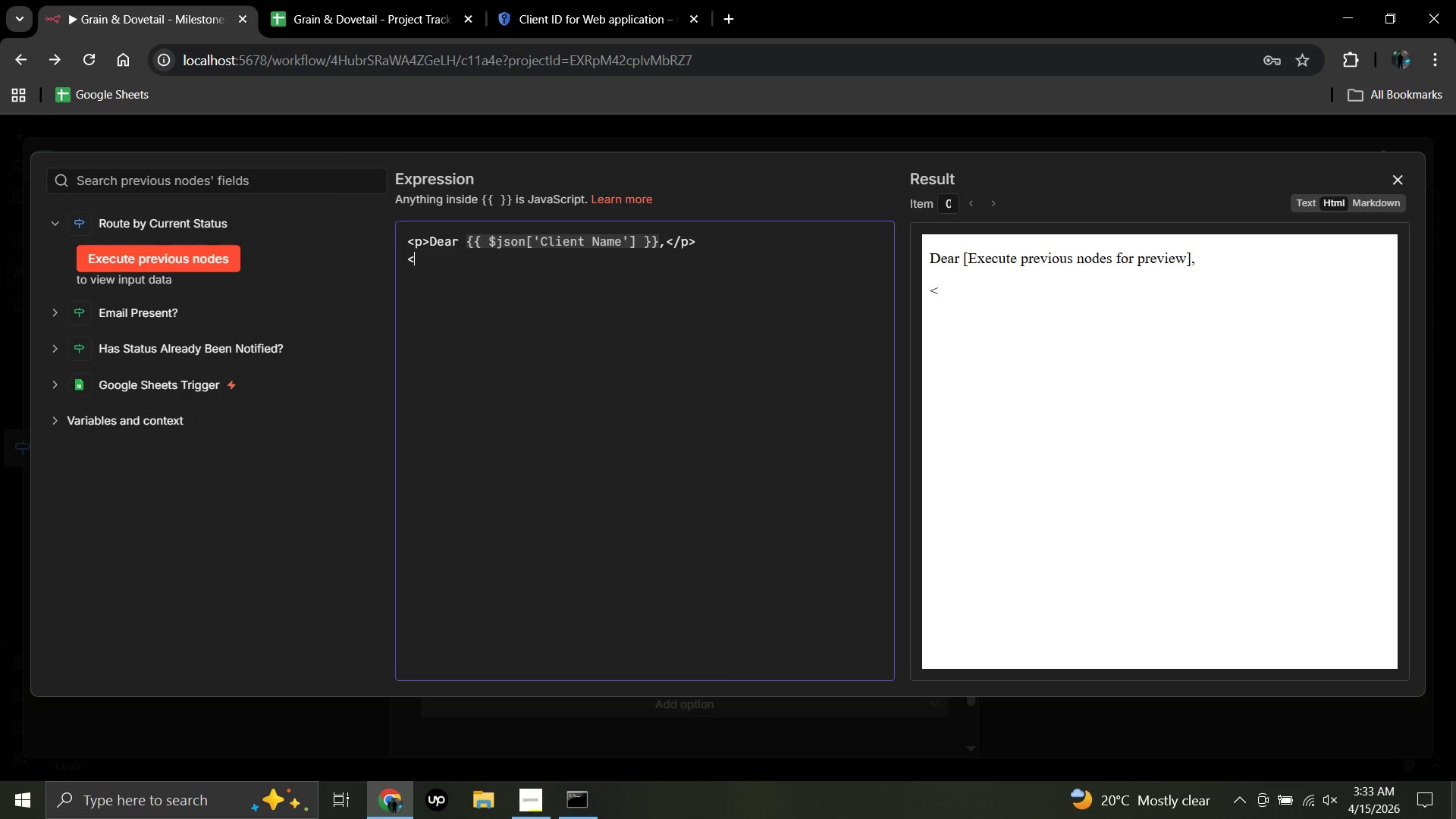 
key(P)
 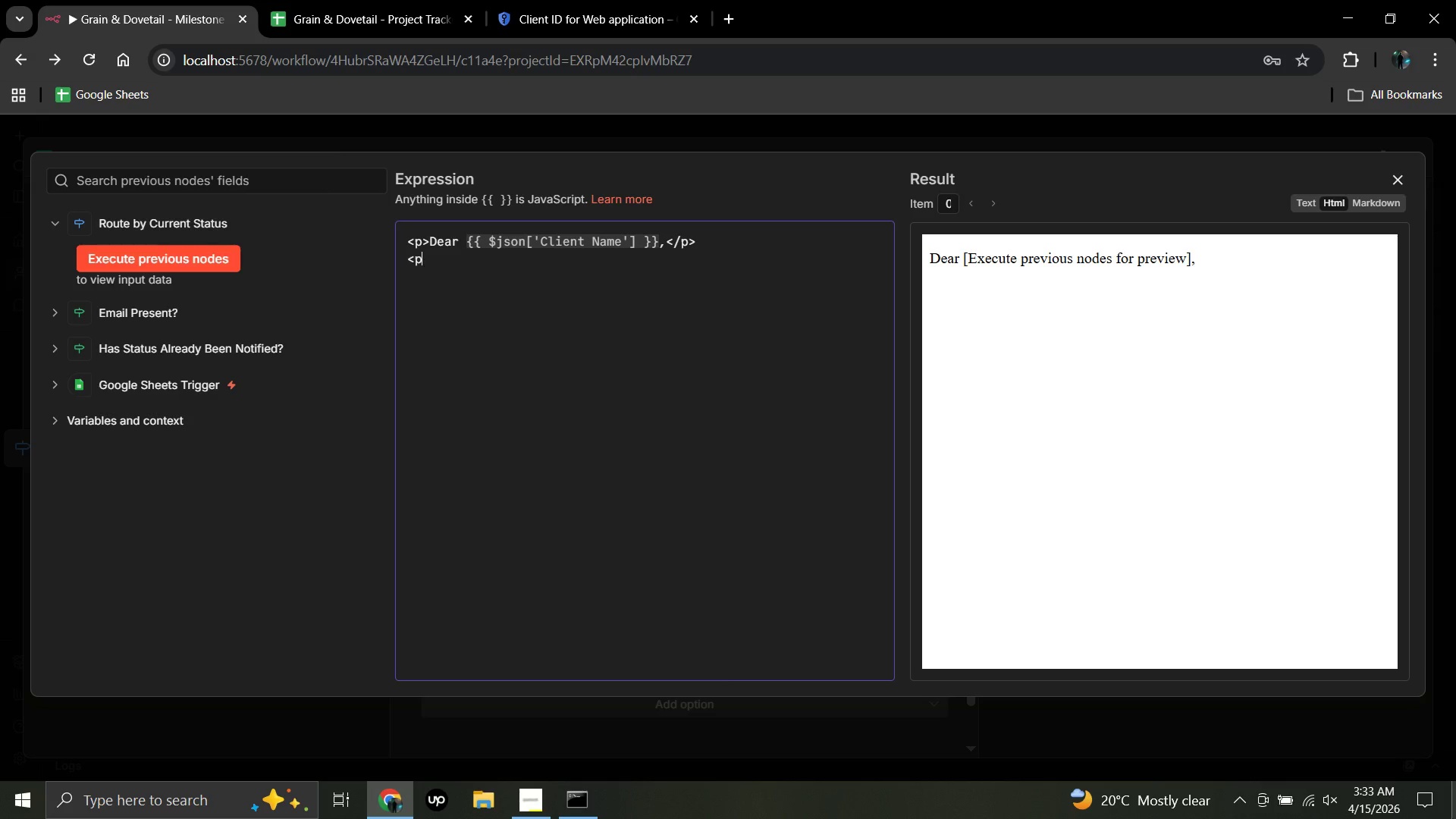 
key(Shift+Period)
 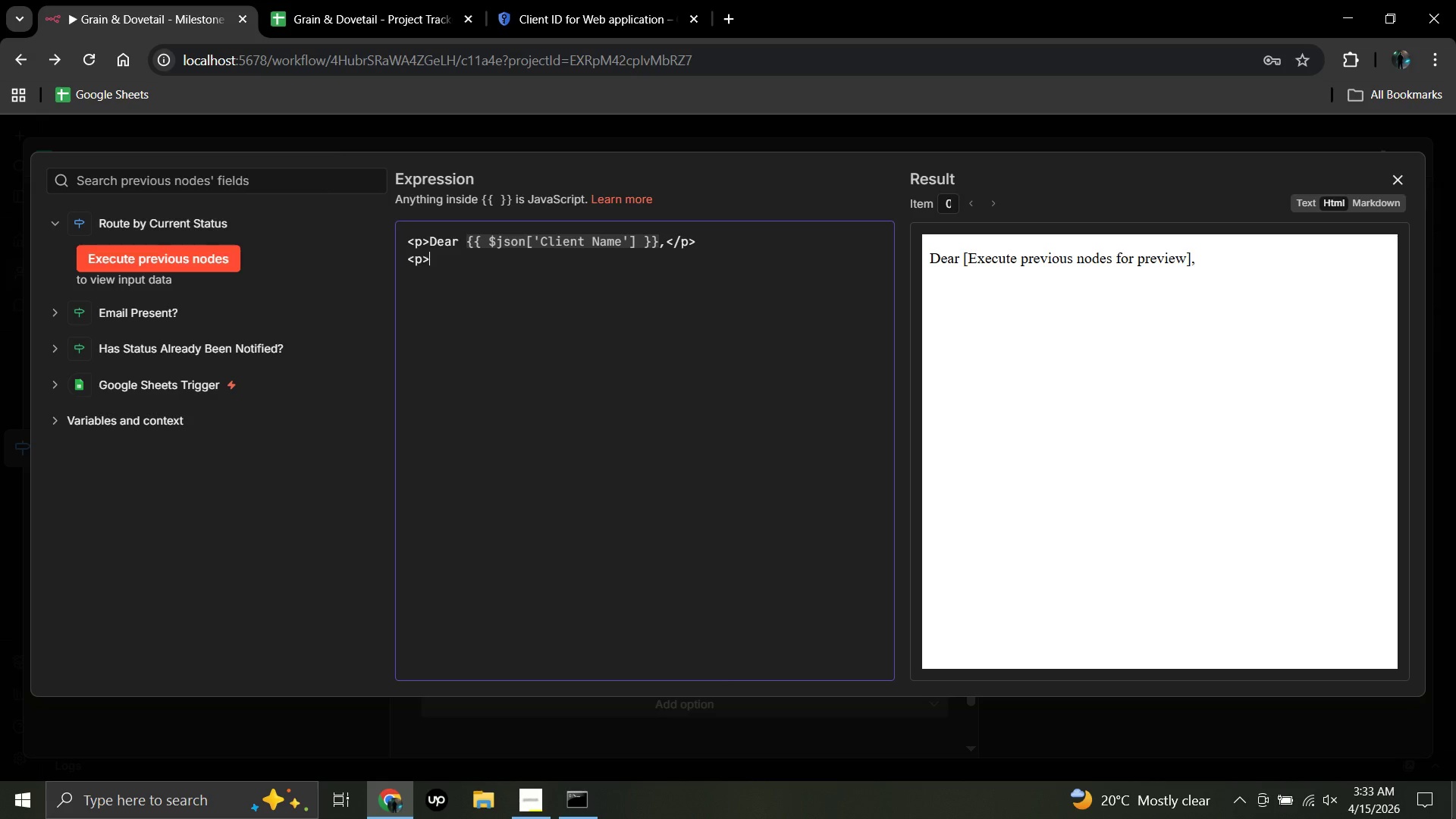 
hold_key(key=CapsLock, duration=0.31)
 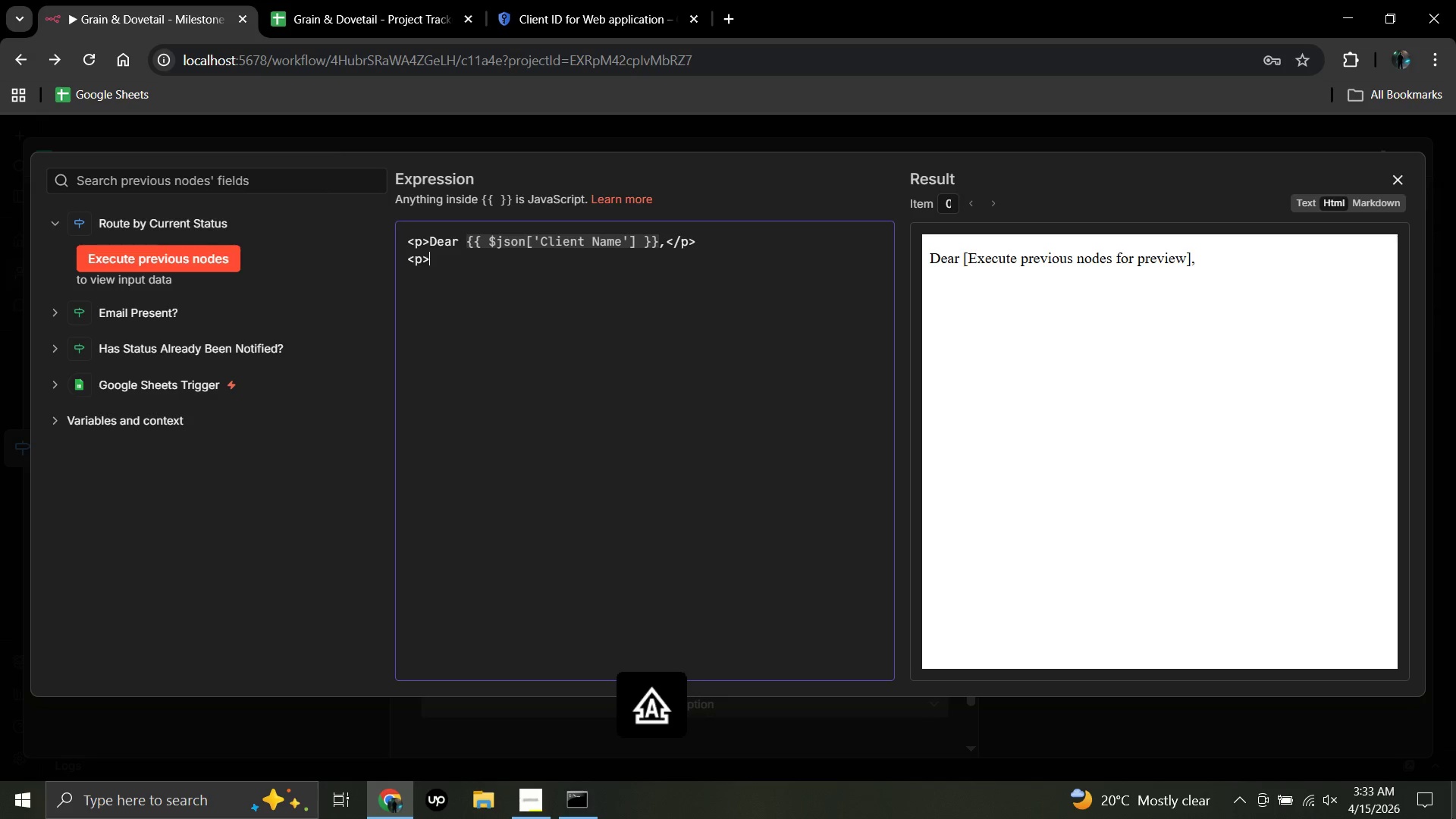 
type(Great news)
 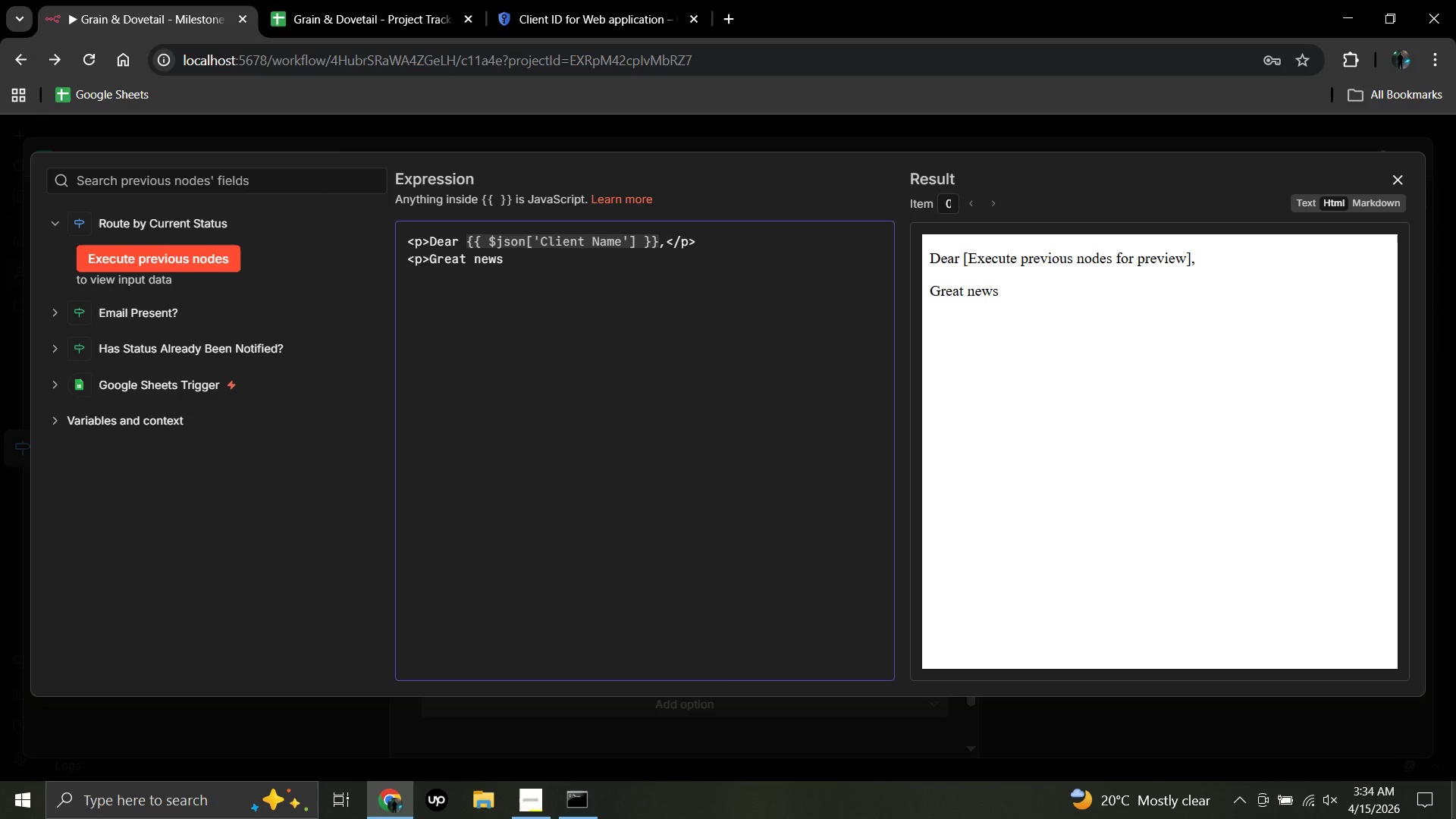 
key(Space)
 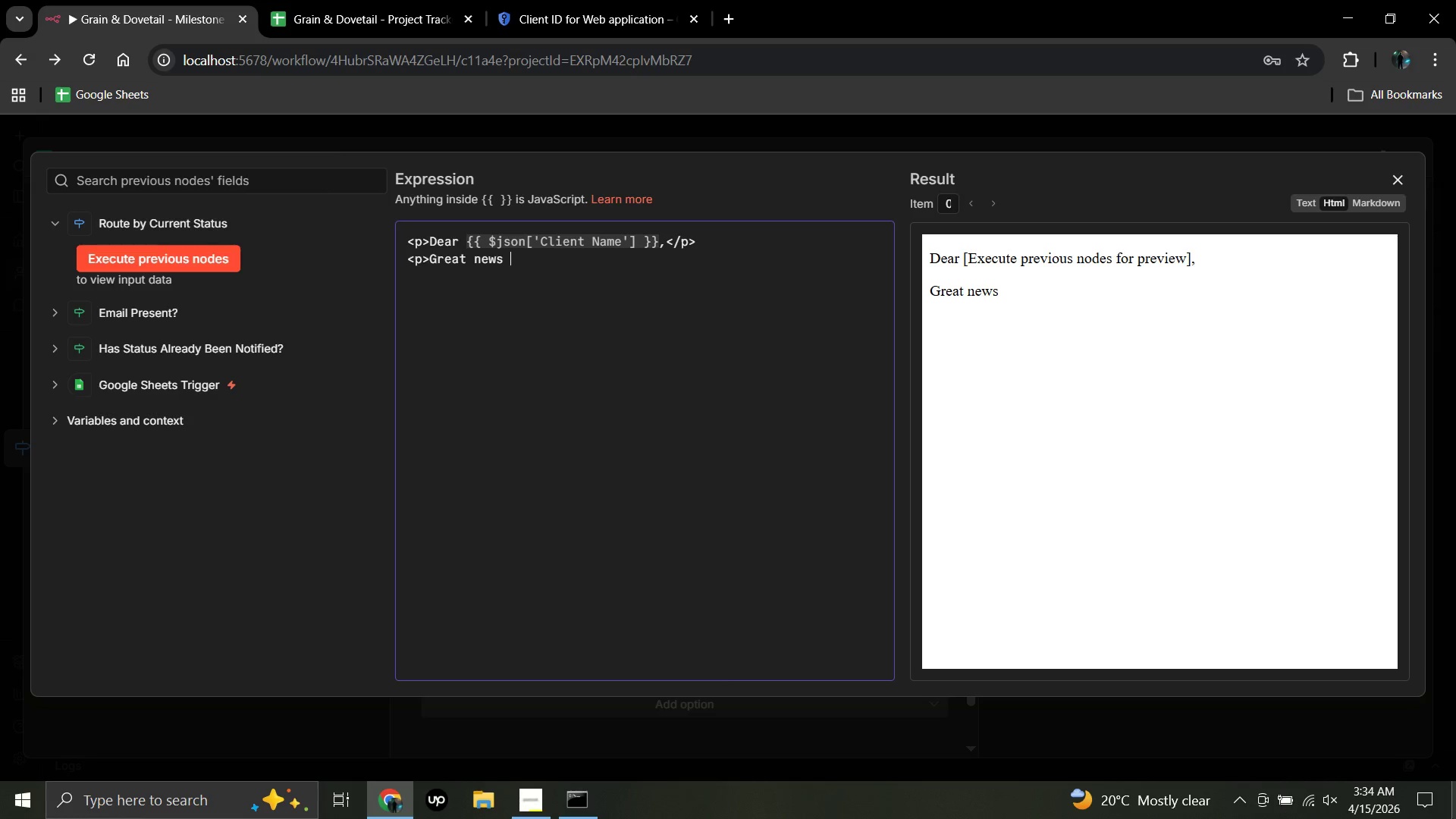 
key(Minus)
 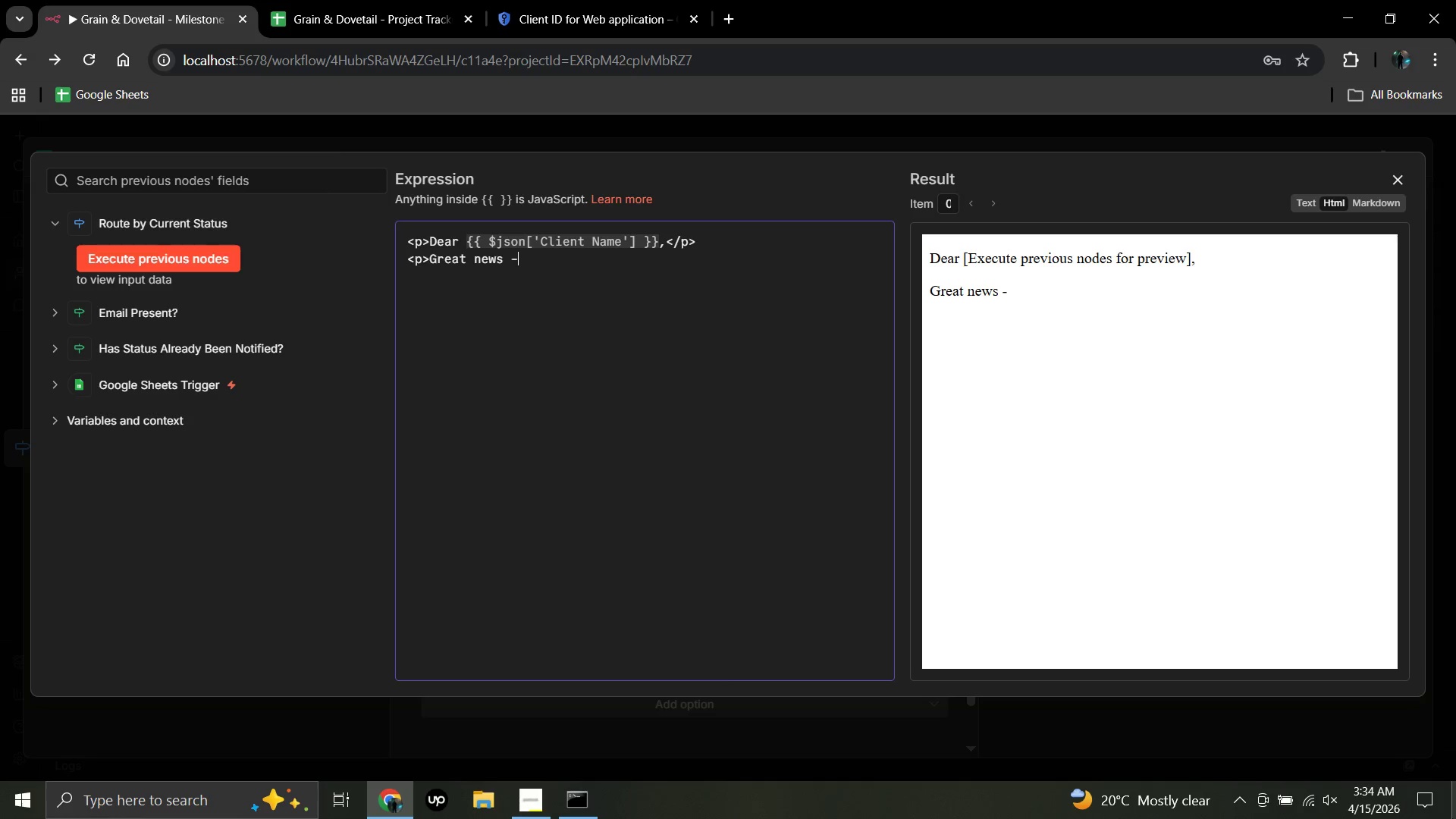 
key(Space)
 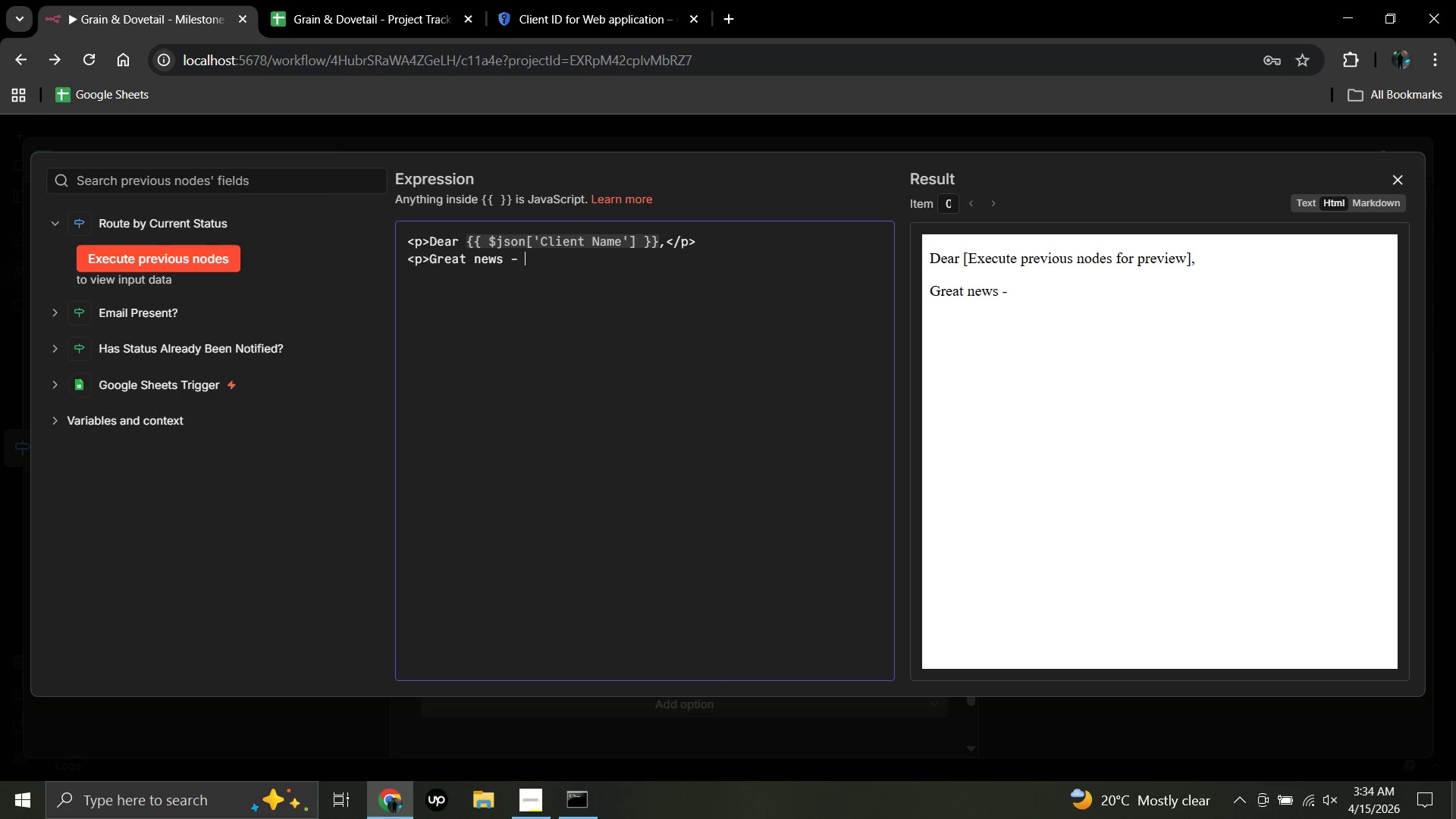 
type(we have hand )
 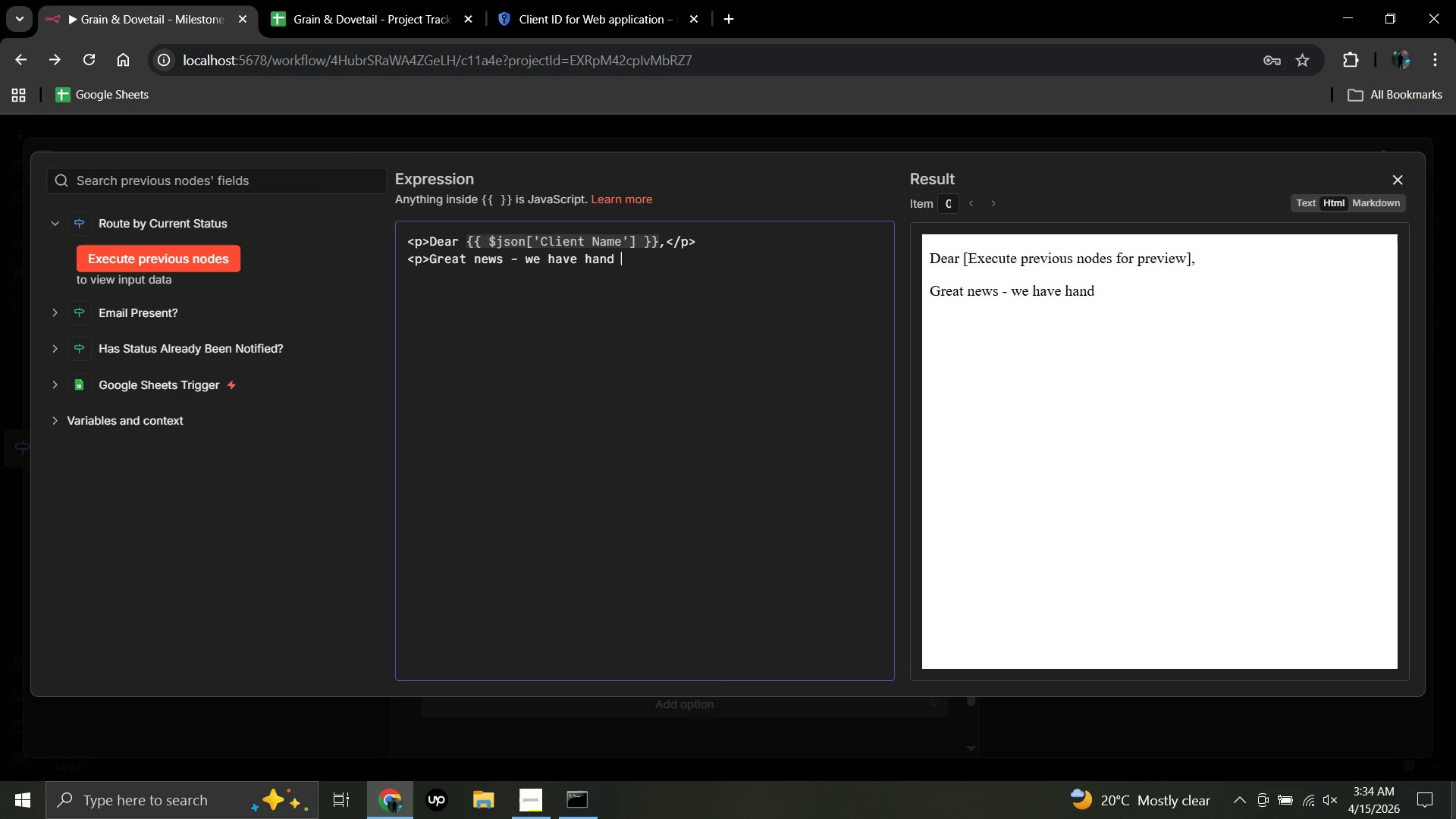 
key(Backspace)
type(-selected)
 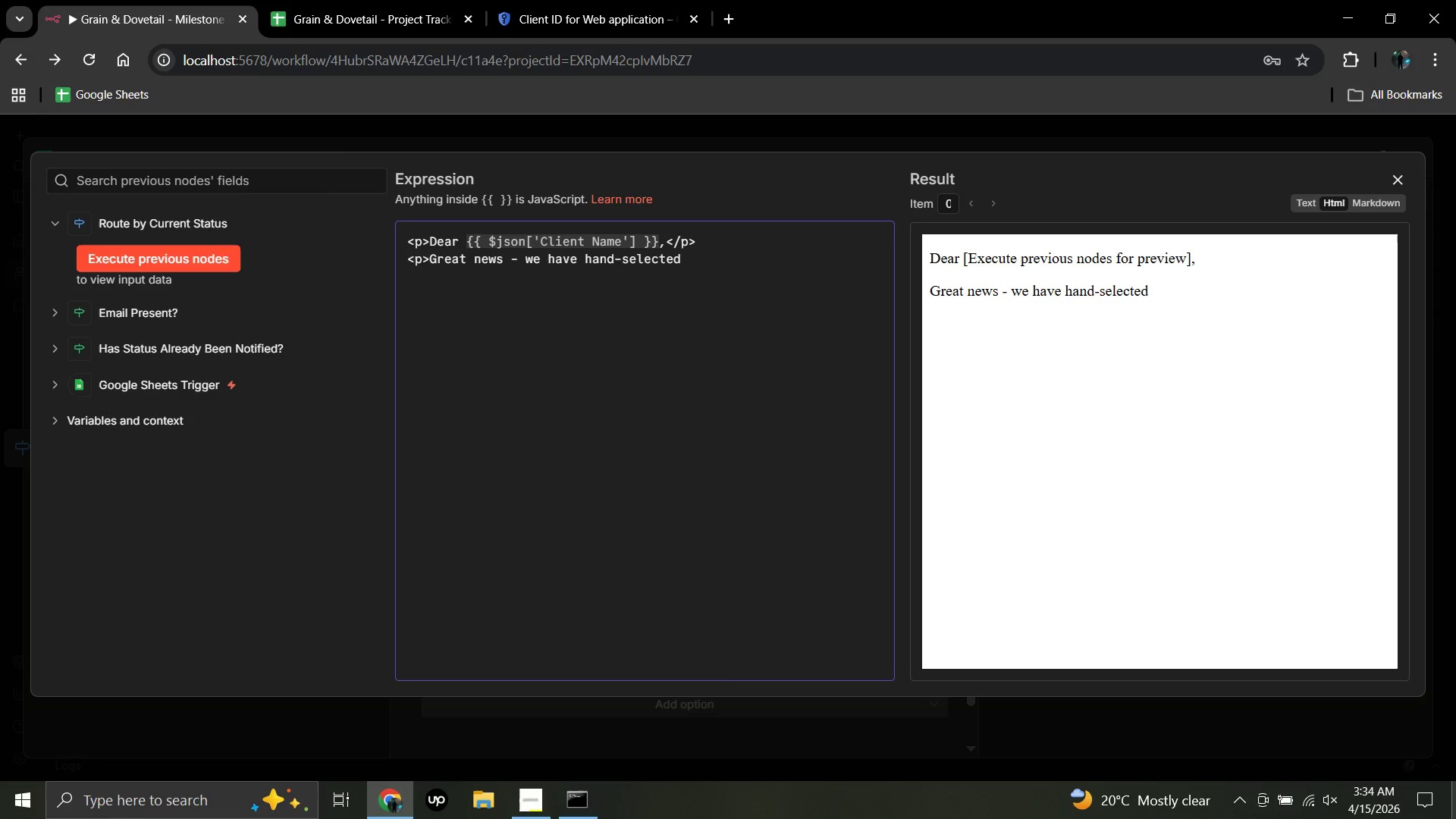 
wait(5.36)
 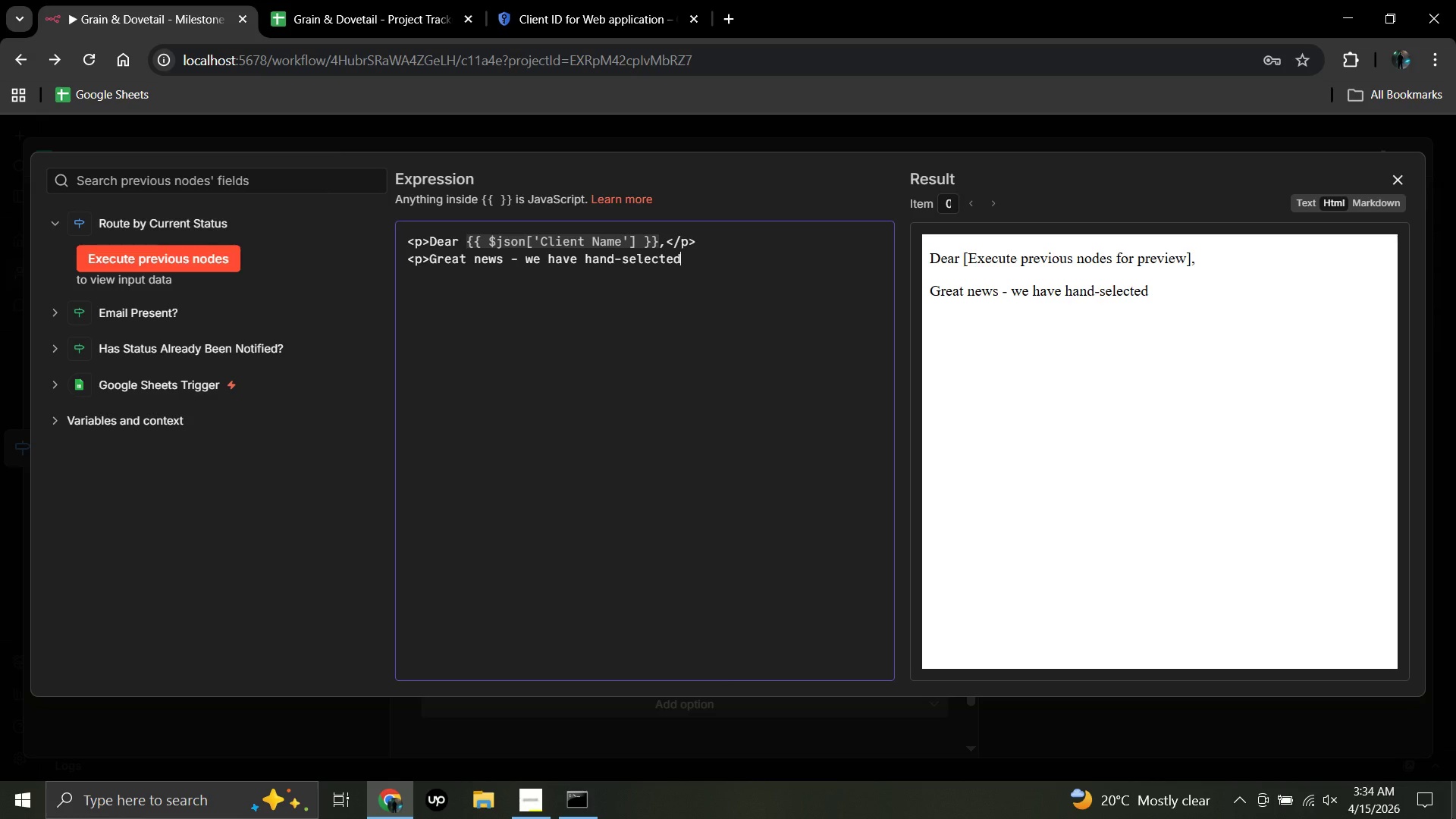 
type( the finest lumber)
 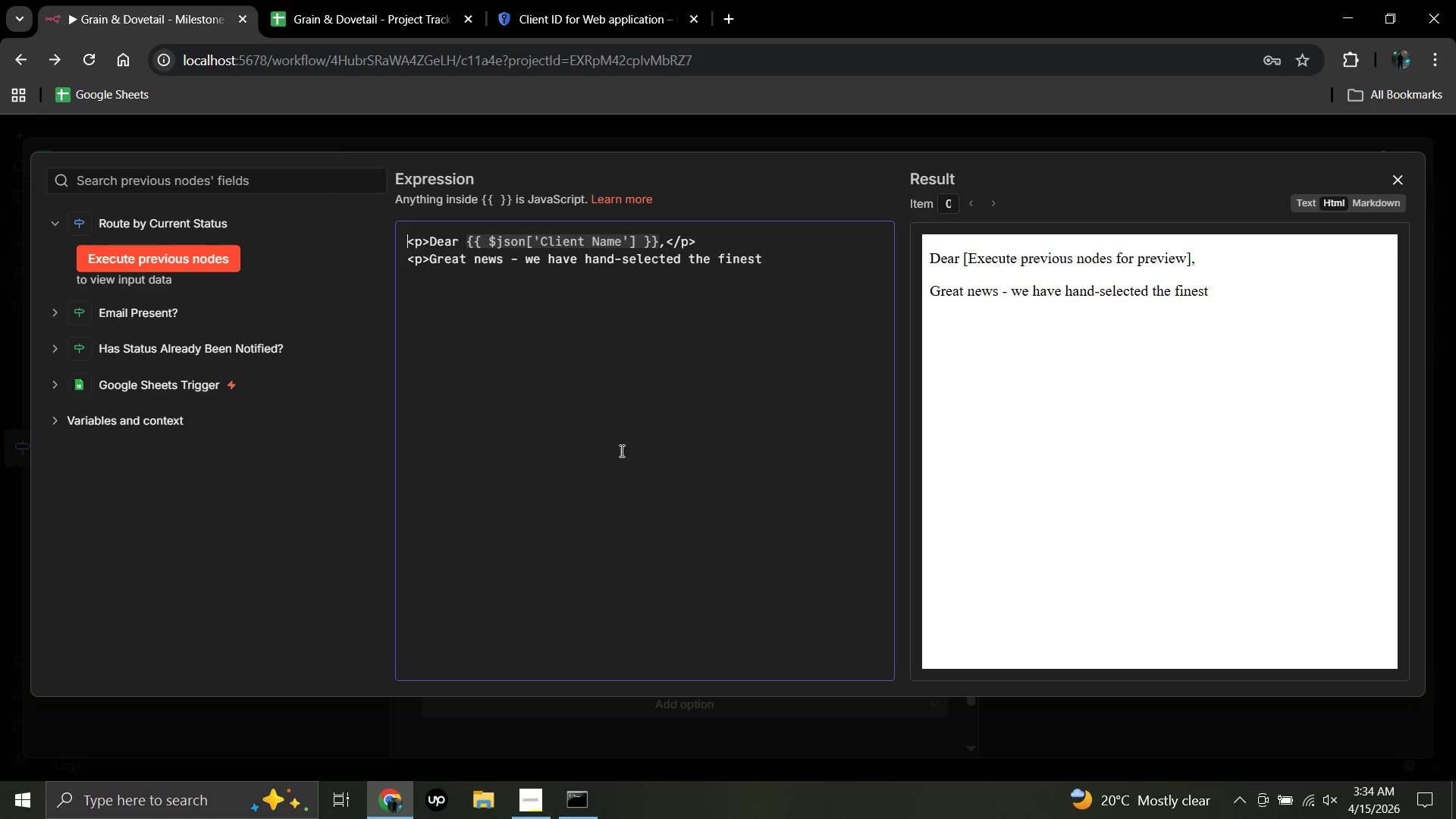 
wait(5.97)
 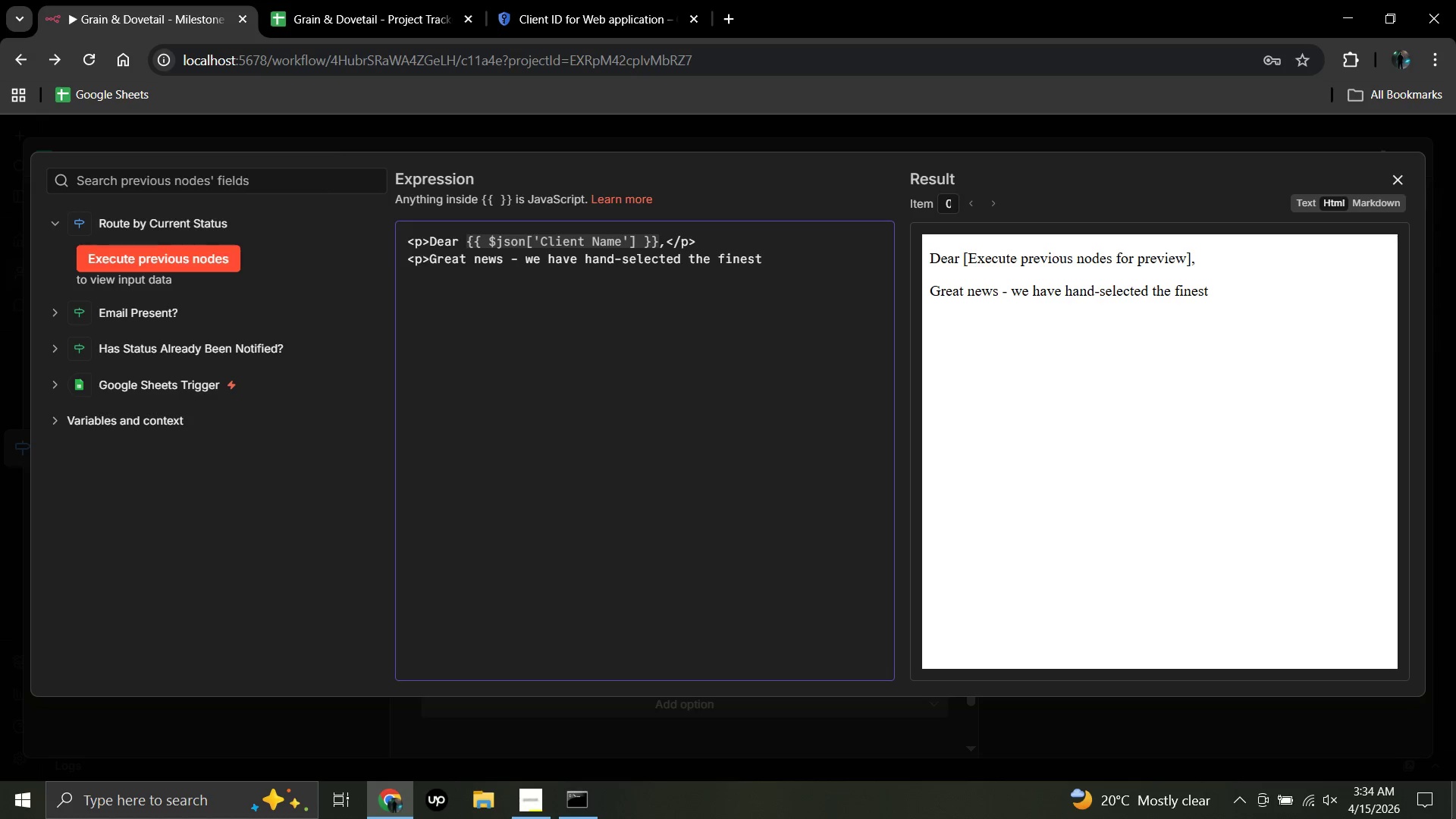 
left_click([777, 259])
 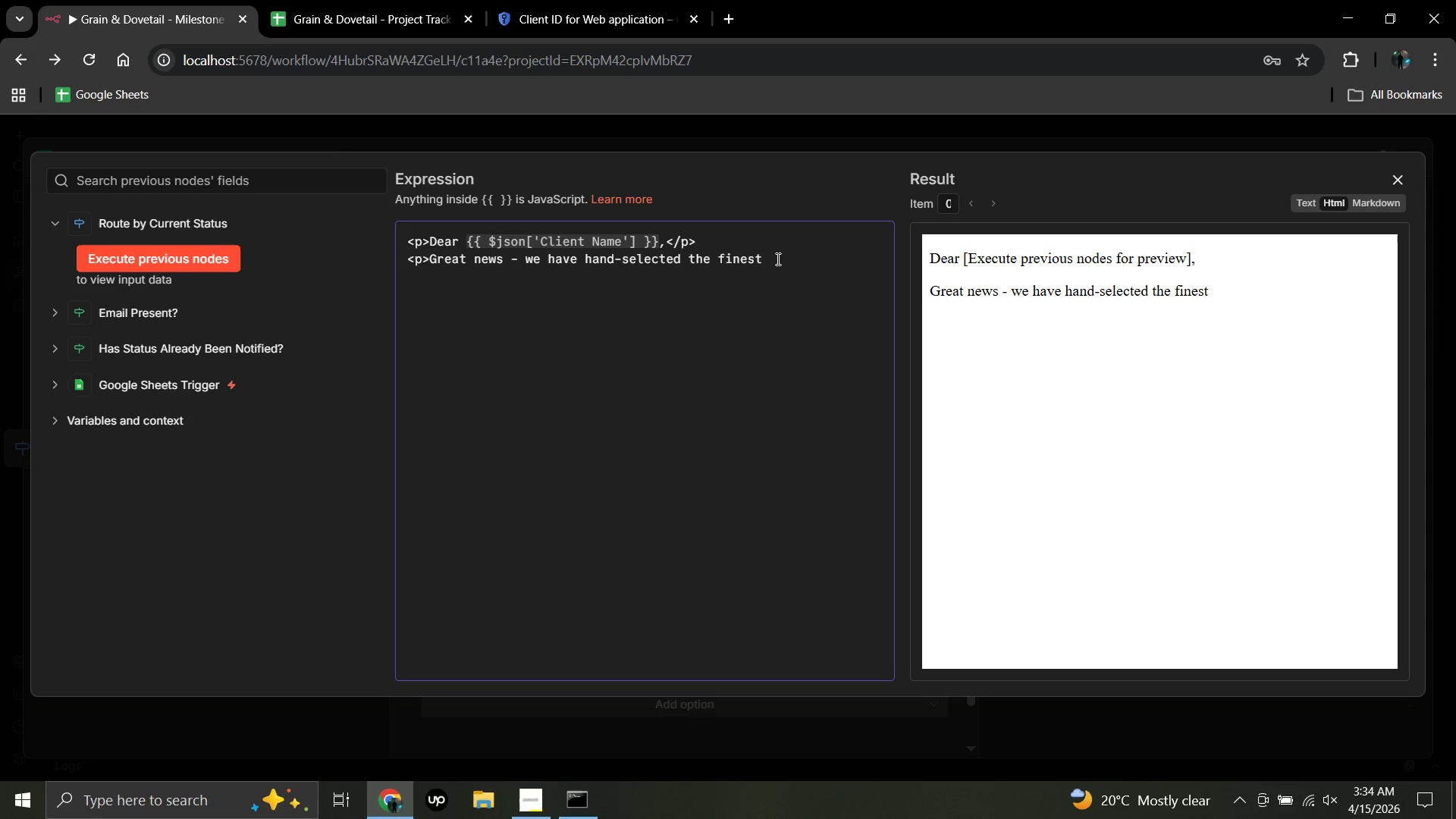 
type(l)
key(Backspace)
key(Backspace)
type( lumber)
 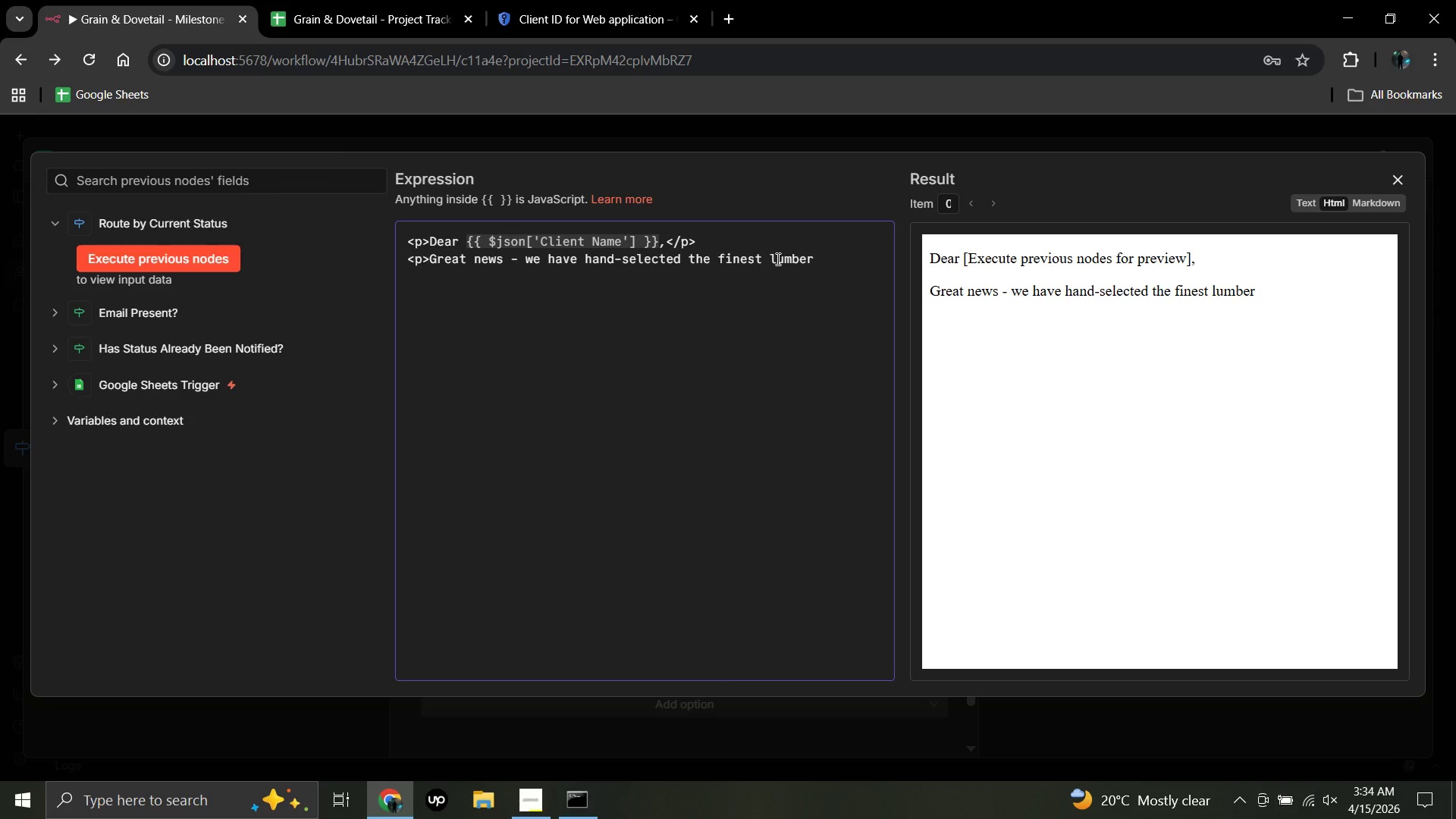 
type( for your <strong>)
 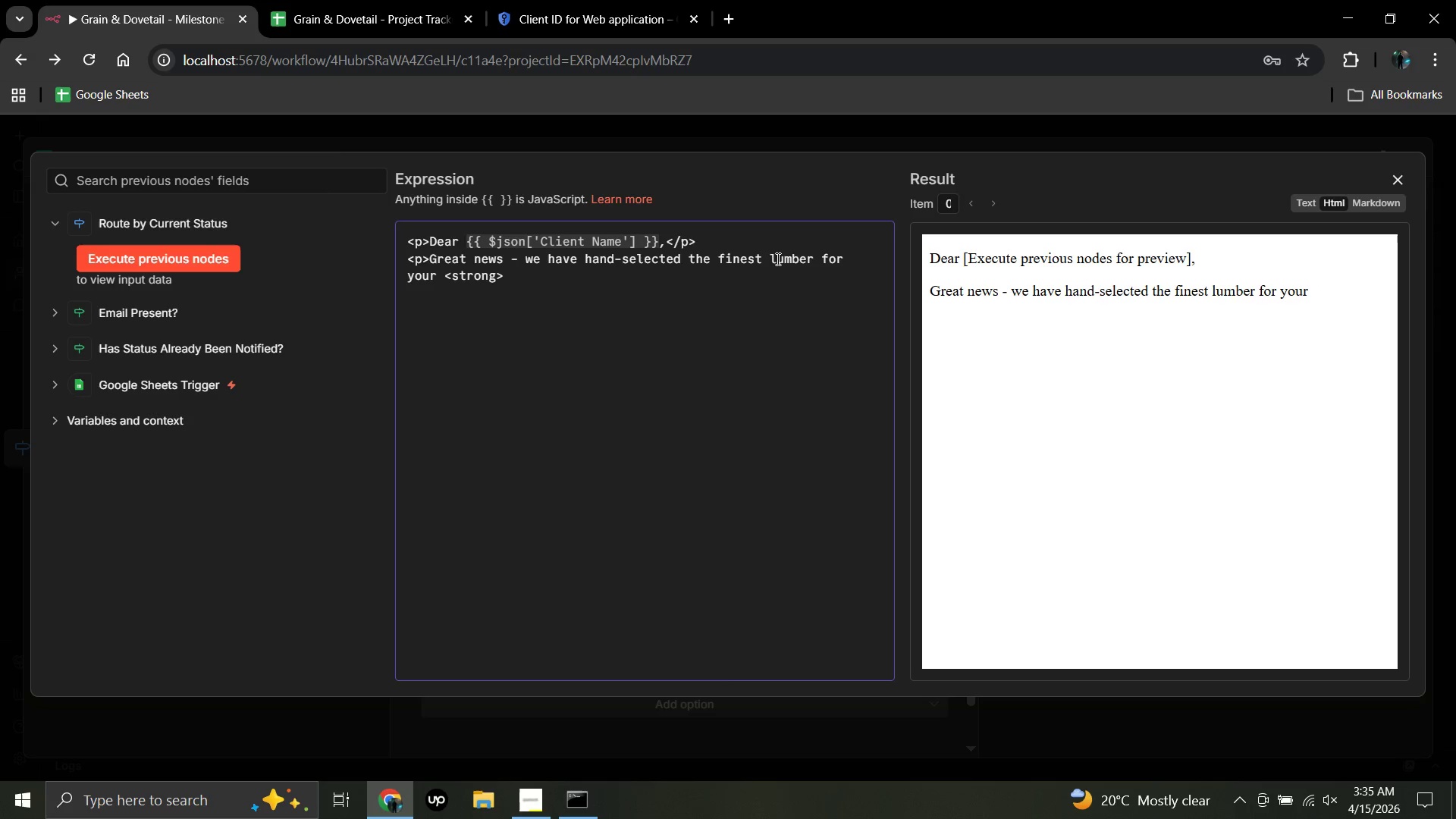 
wait(6.49)
 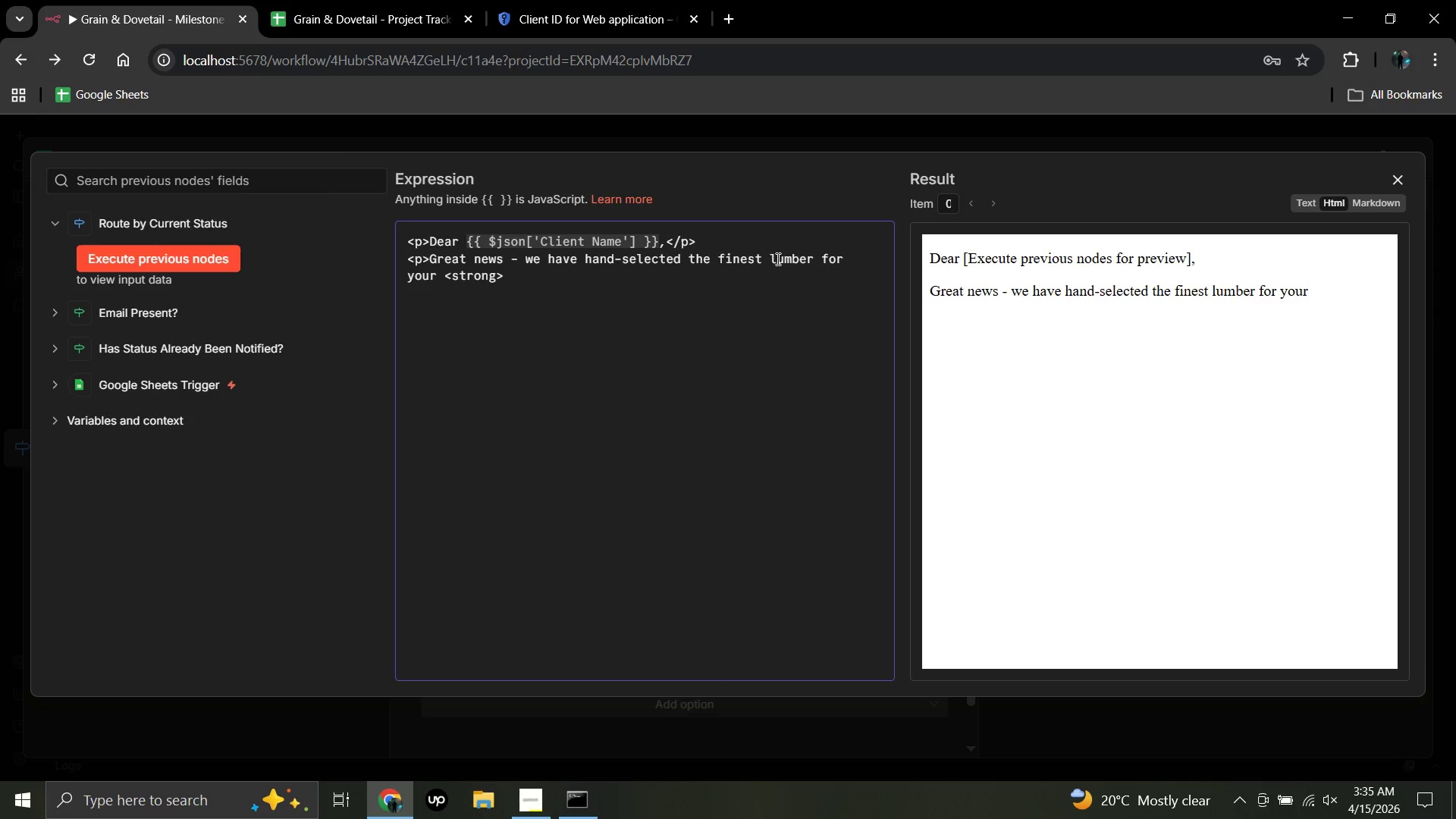 
key(Shift+BracketLeft)
 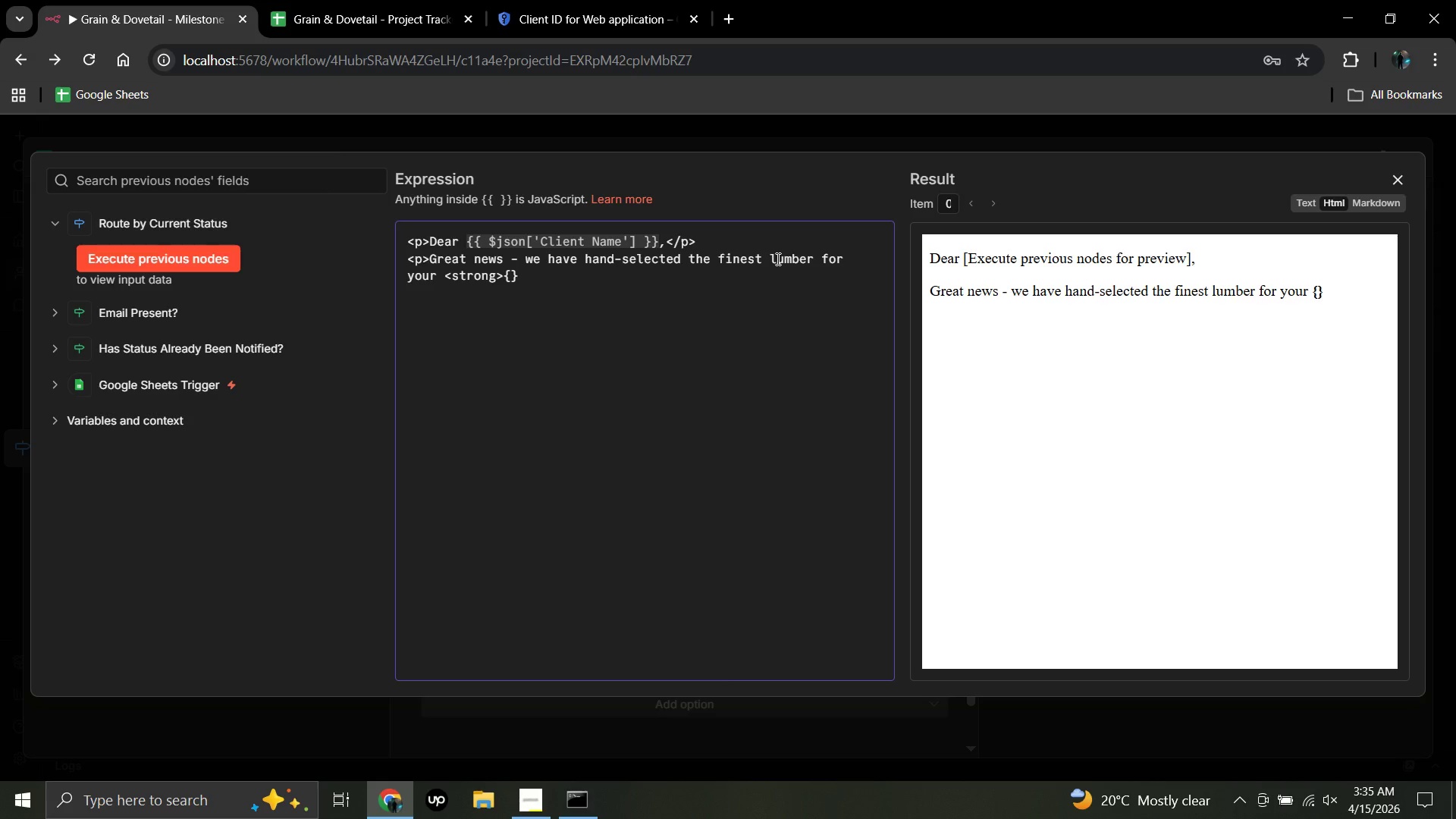 
key(Shift+BracketLeft)
 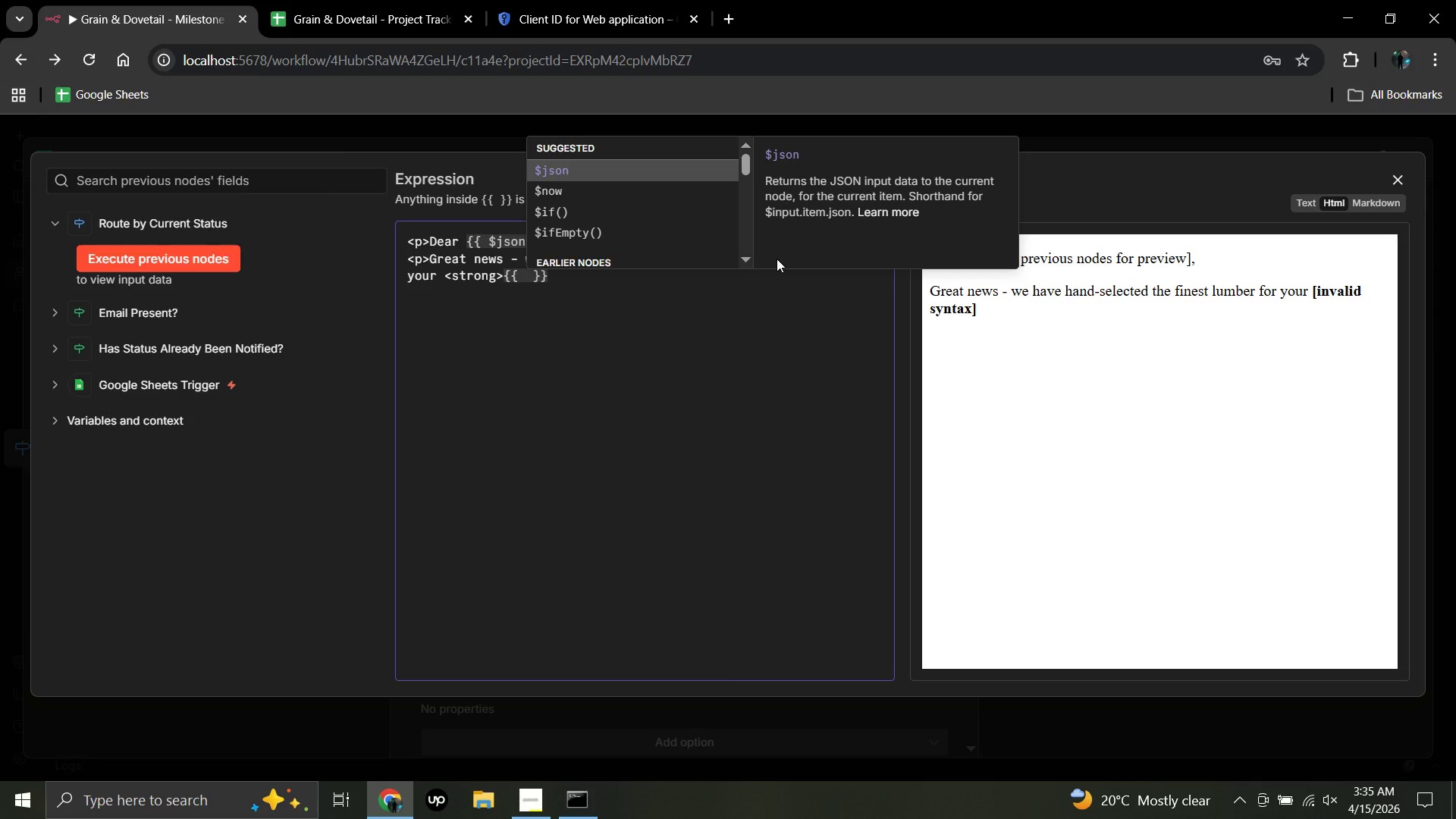 
type($json)
 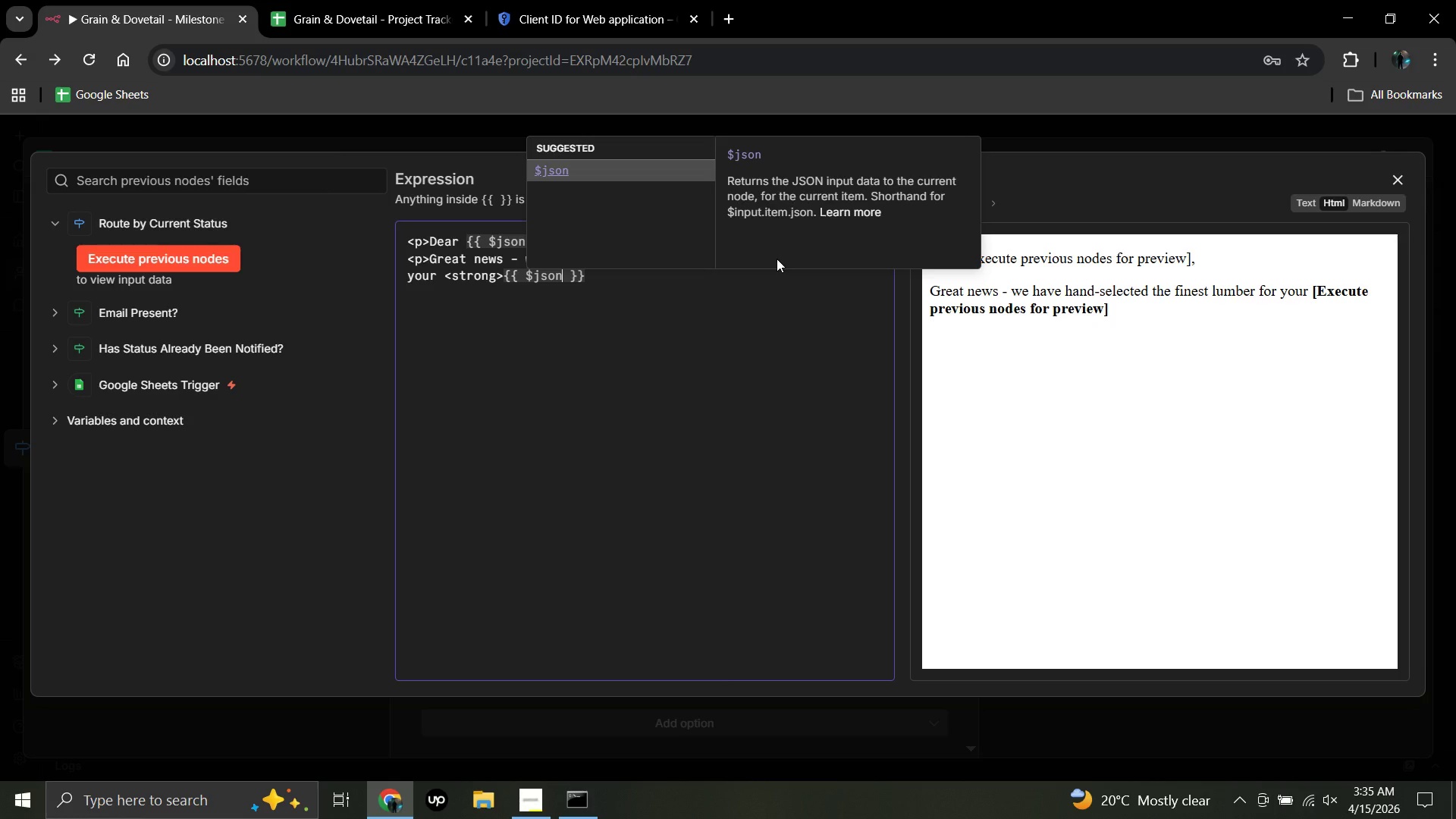 
wait(5.2)
 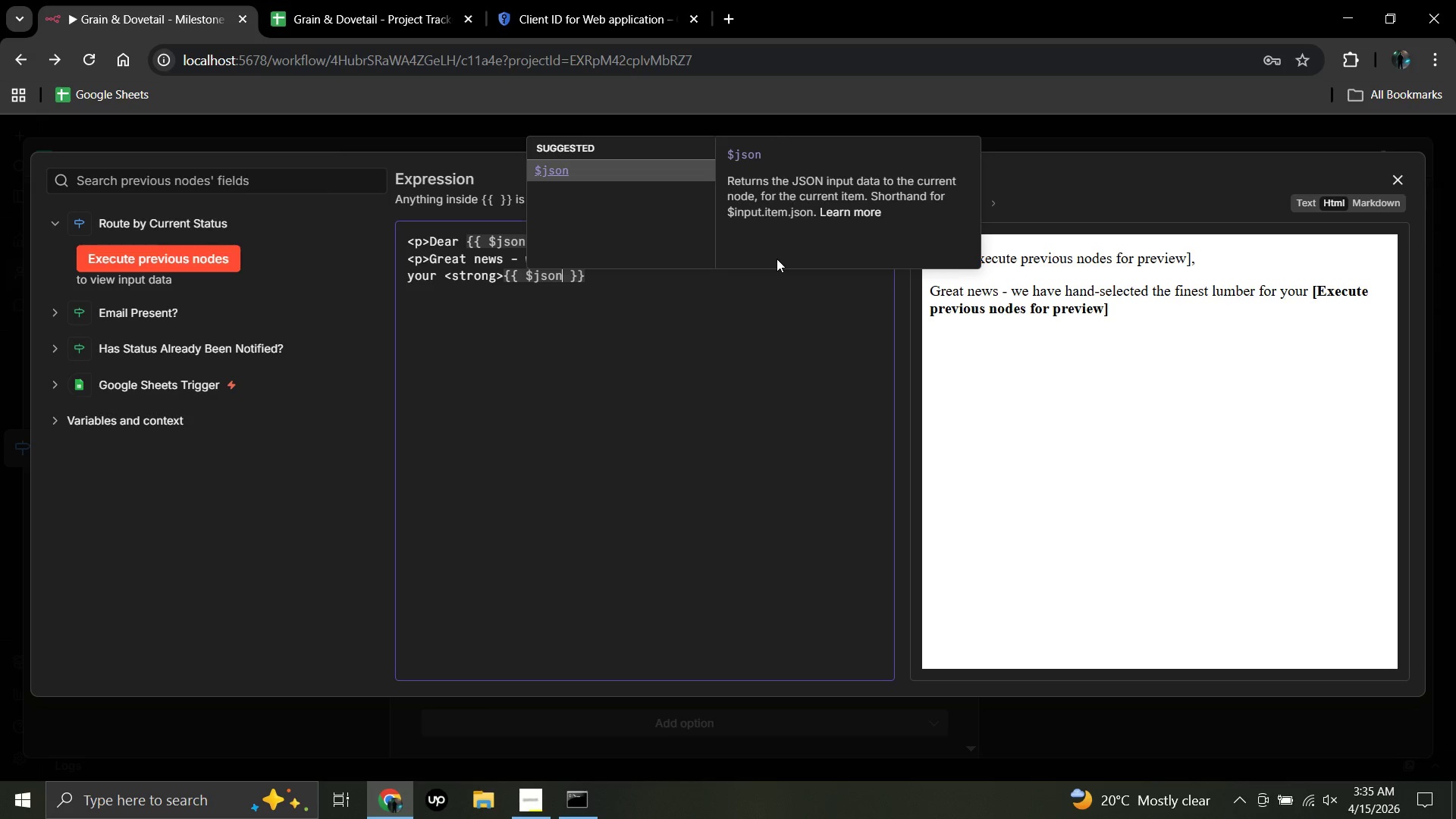 
key(BracketLeft)
 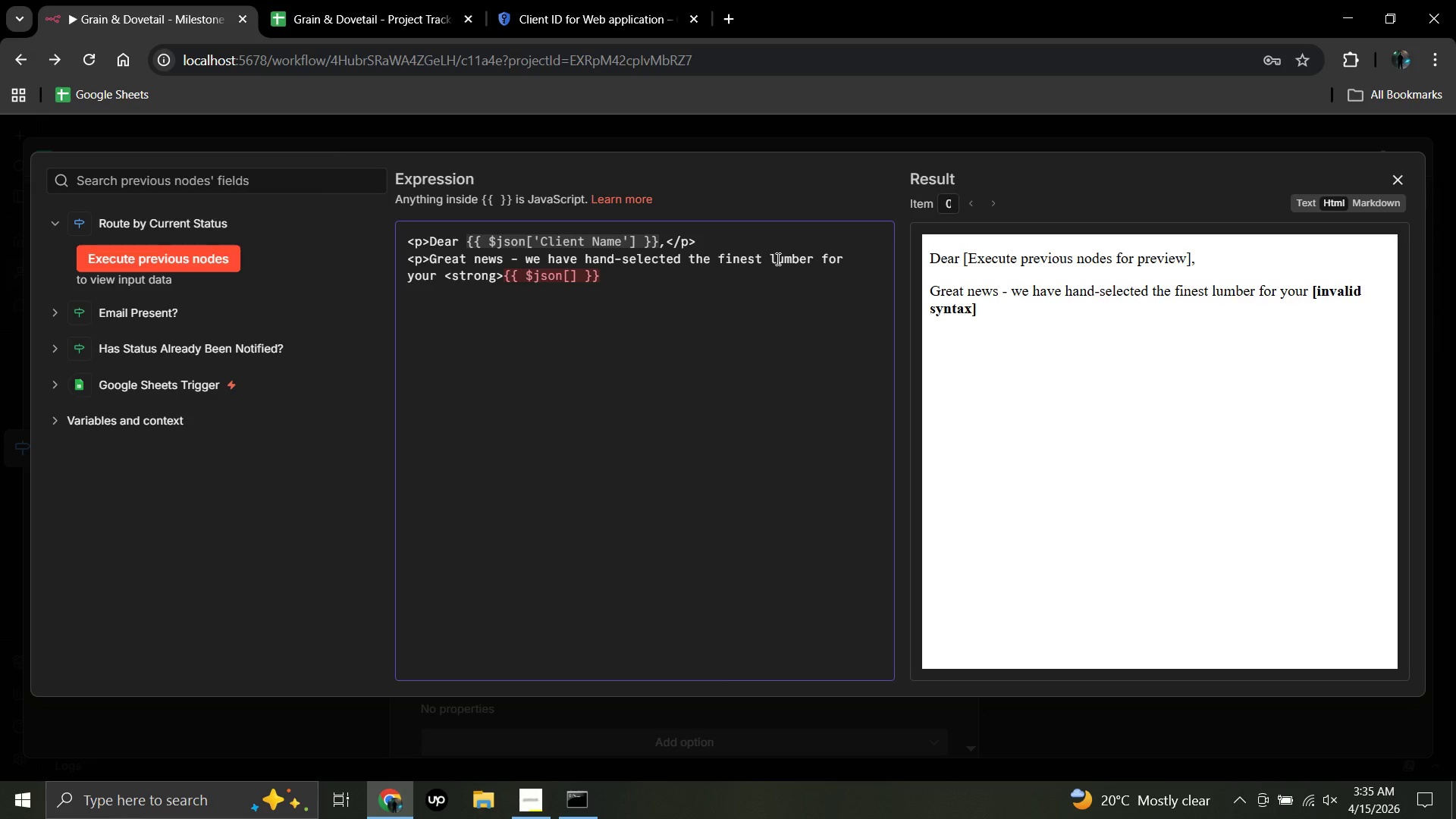 
key(Quote)
 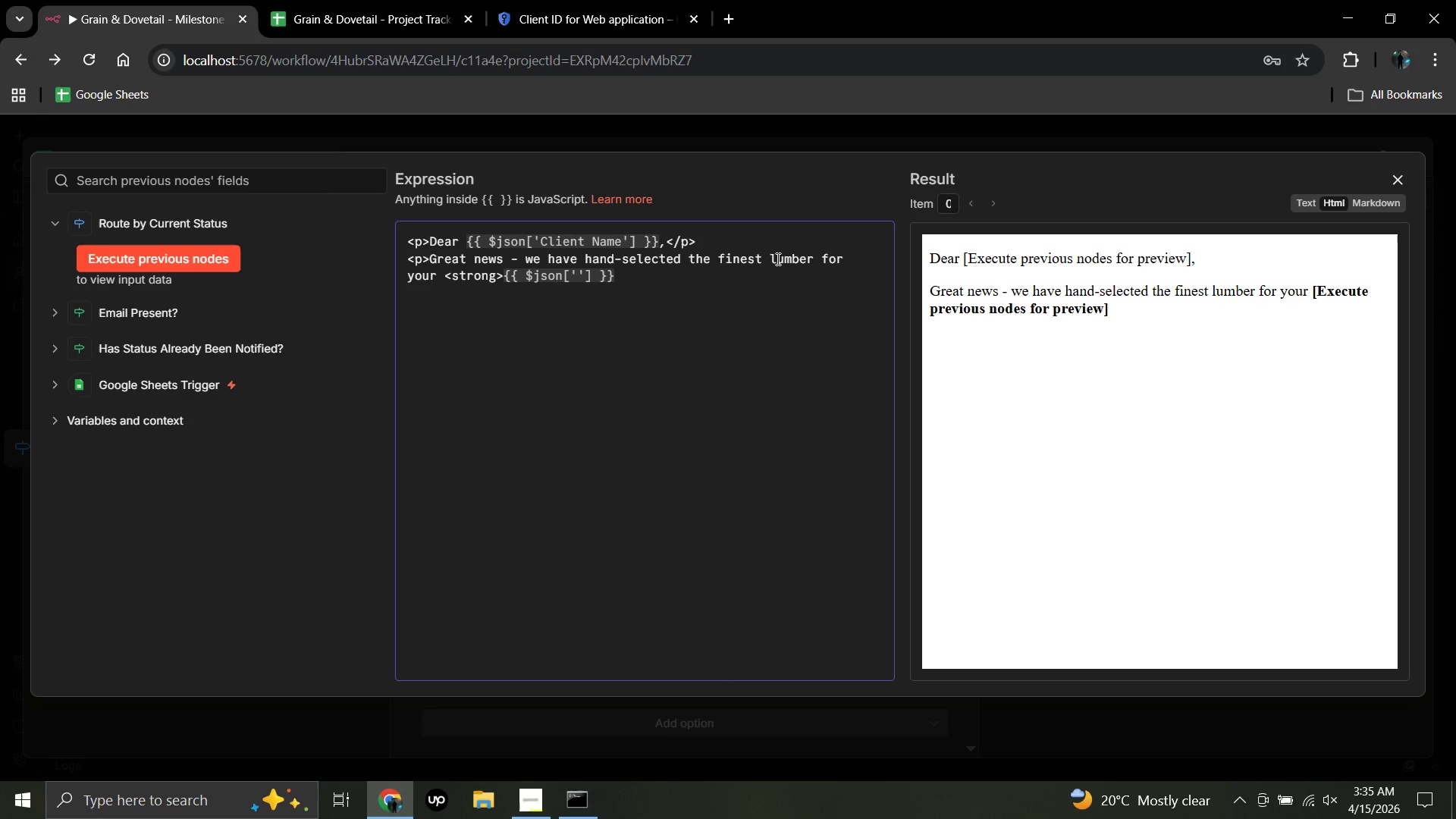 
key(CapsLock)
 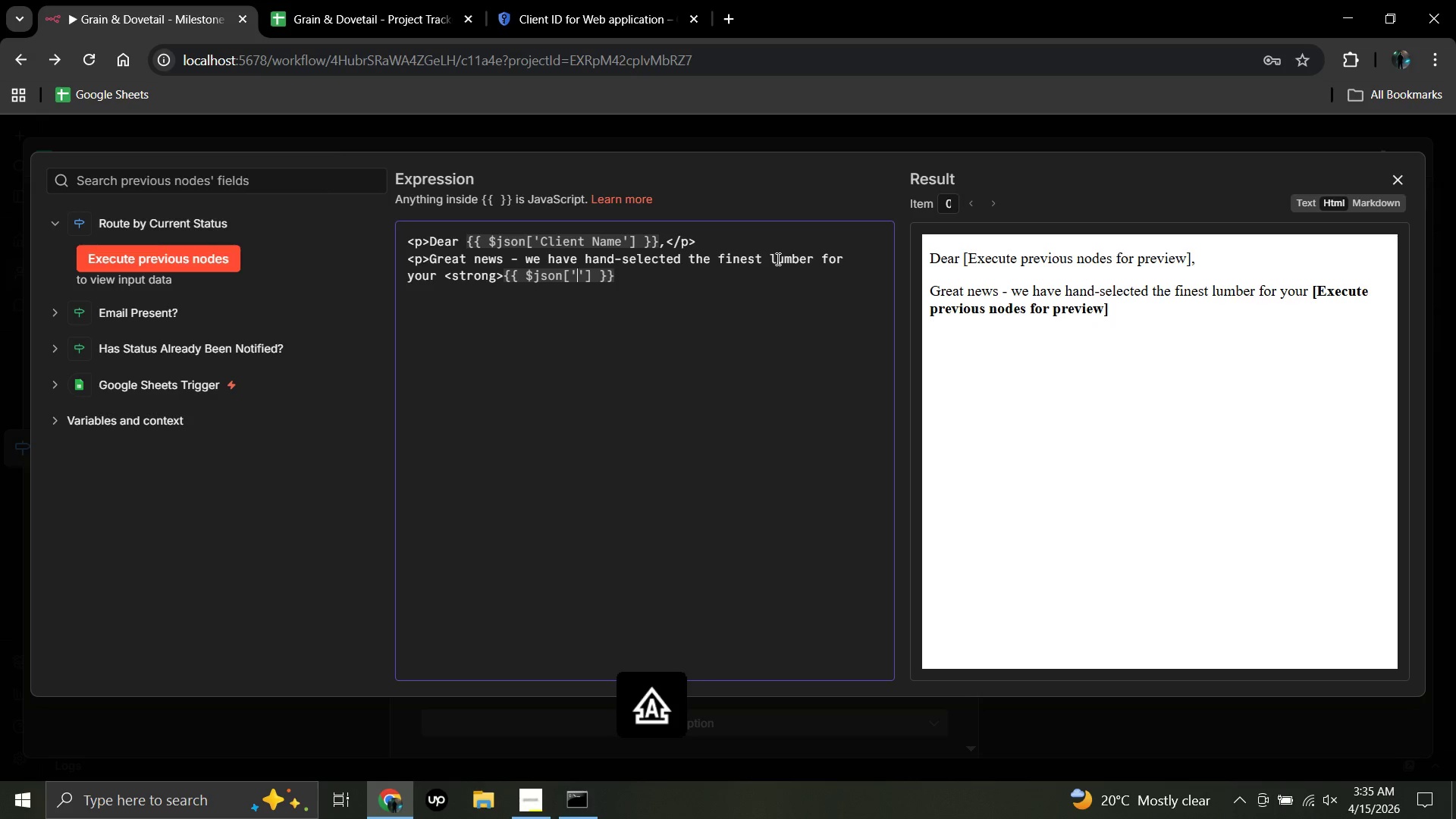 
key(P)
 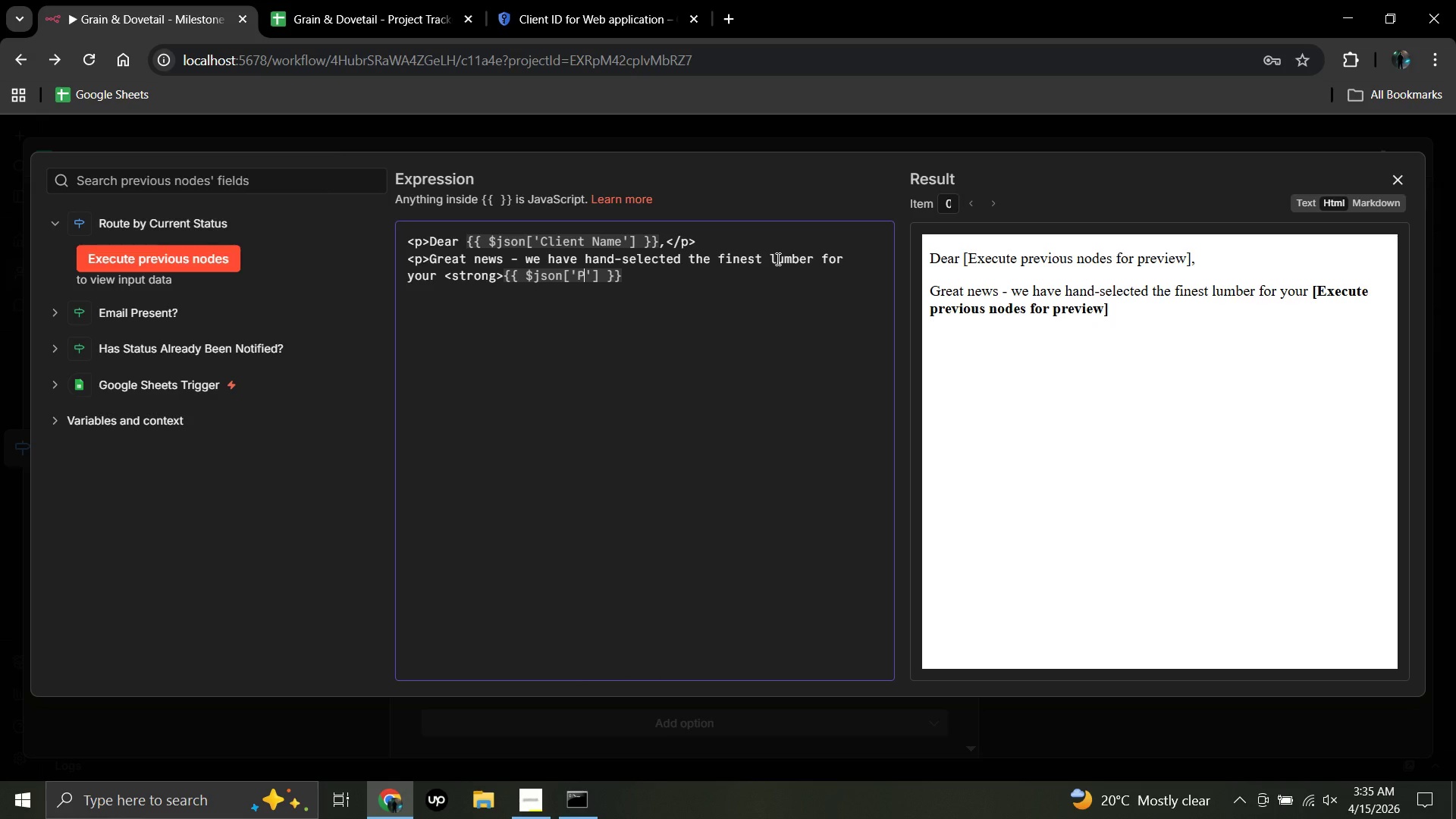 
type(roject Name)
 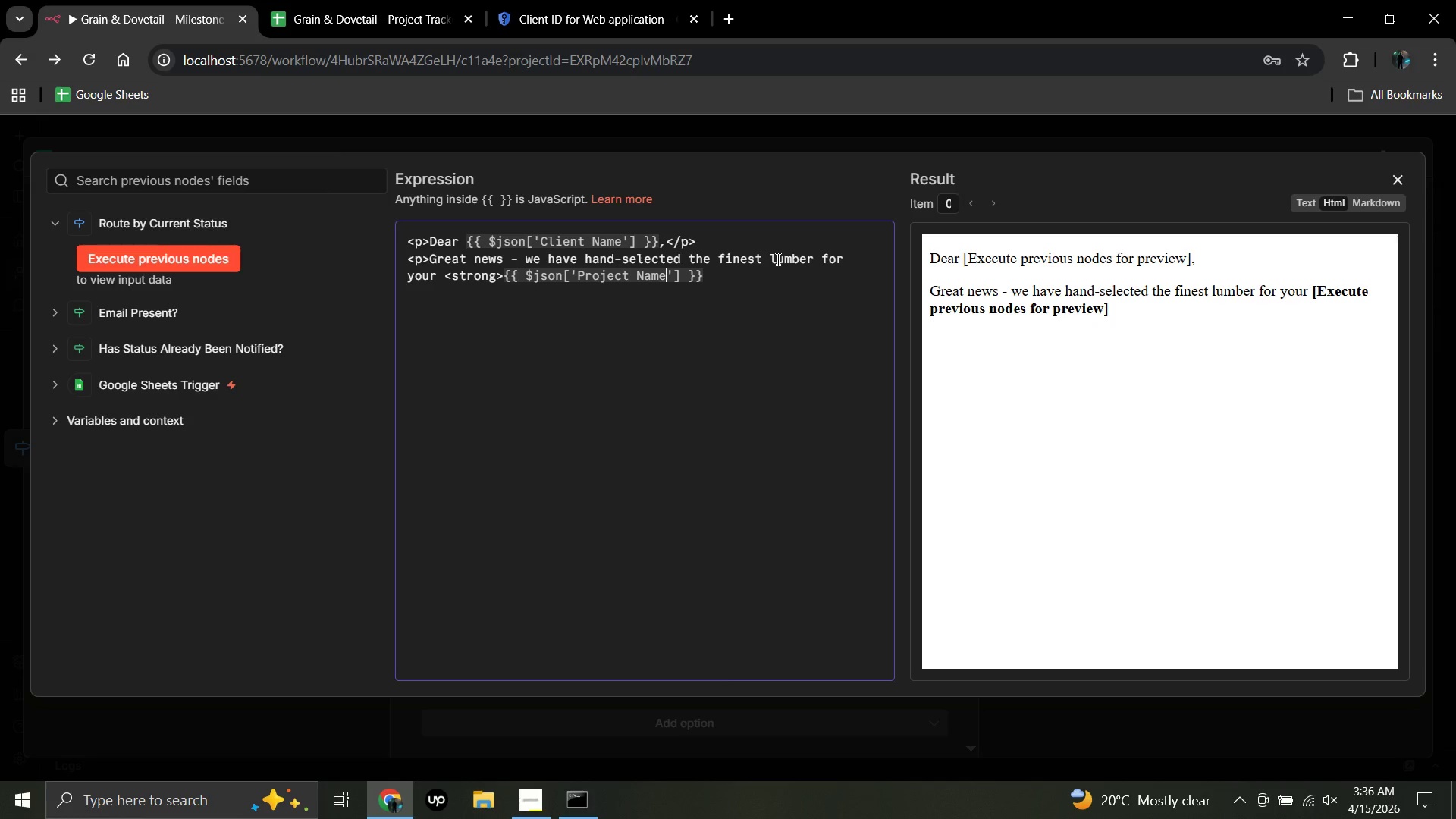 
wait(35.23)
 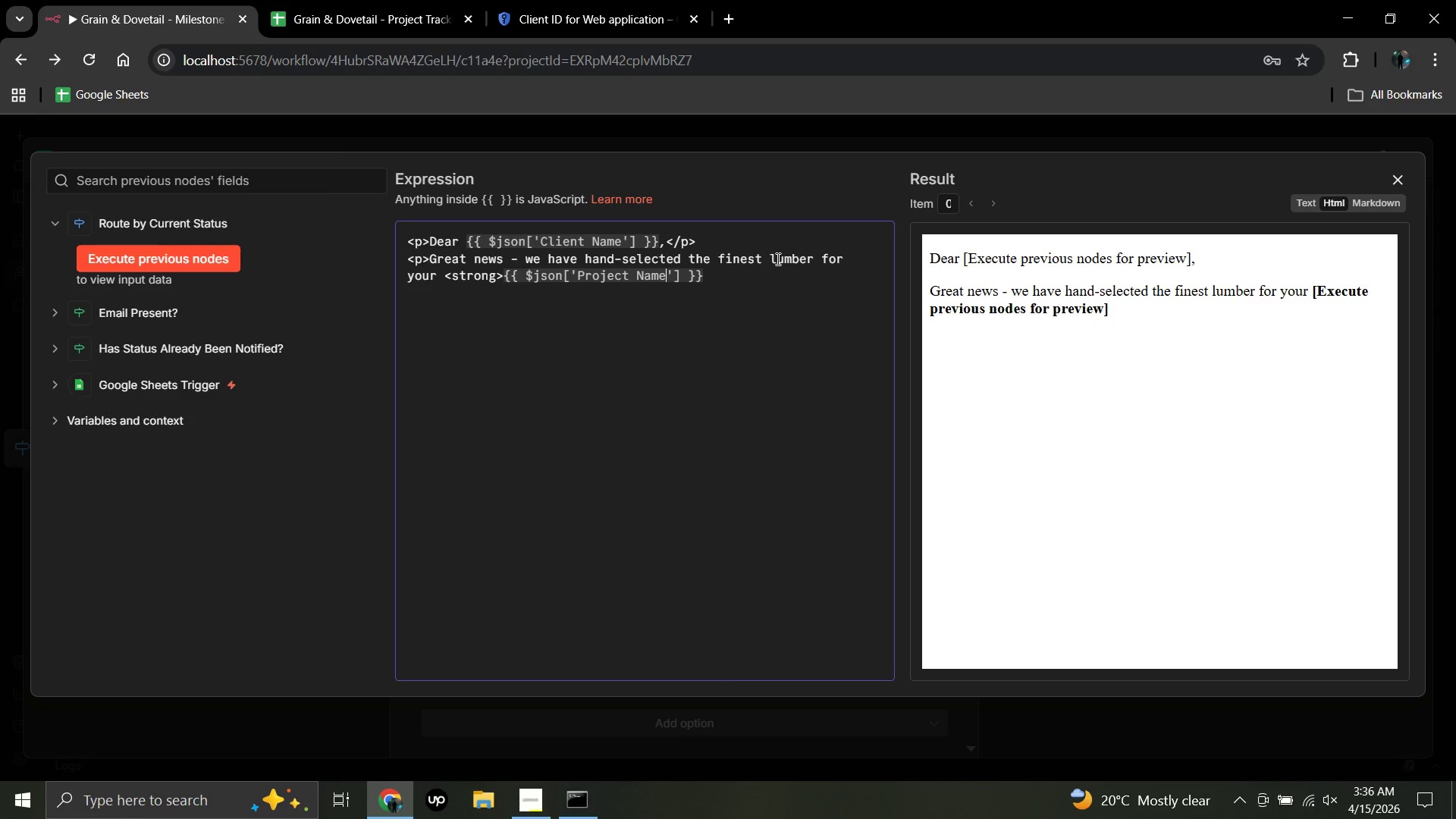 
left_click([711, 275])
 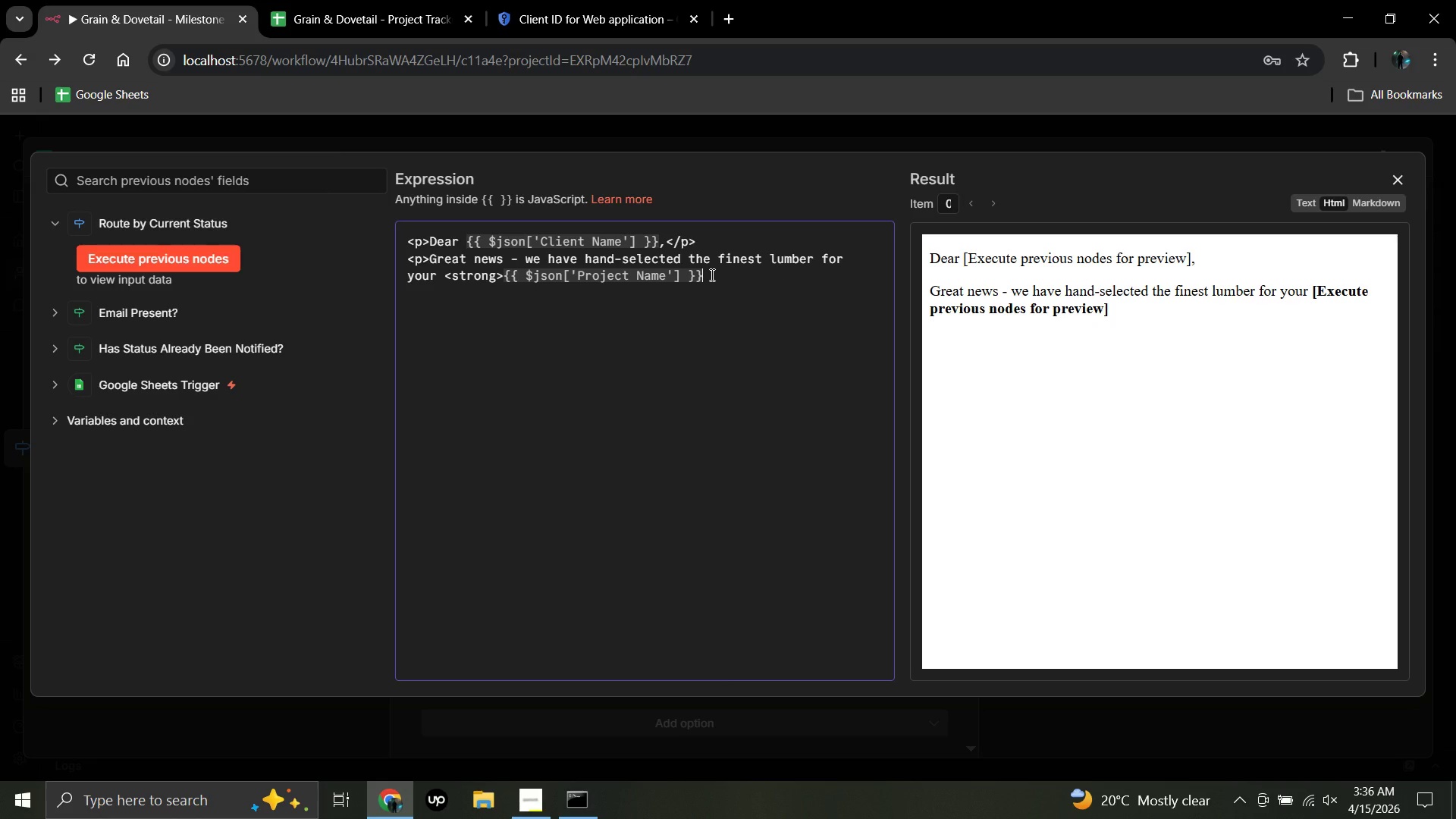 
key(Shift+Comma)
 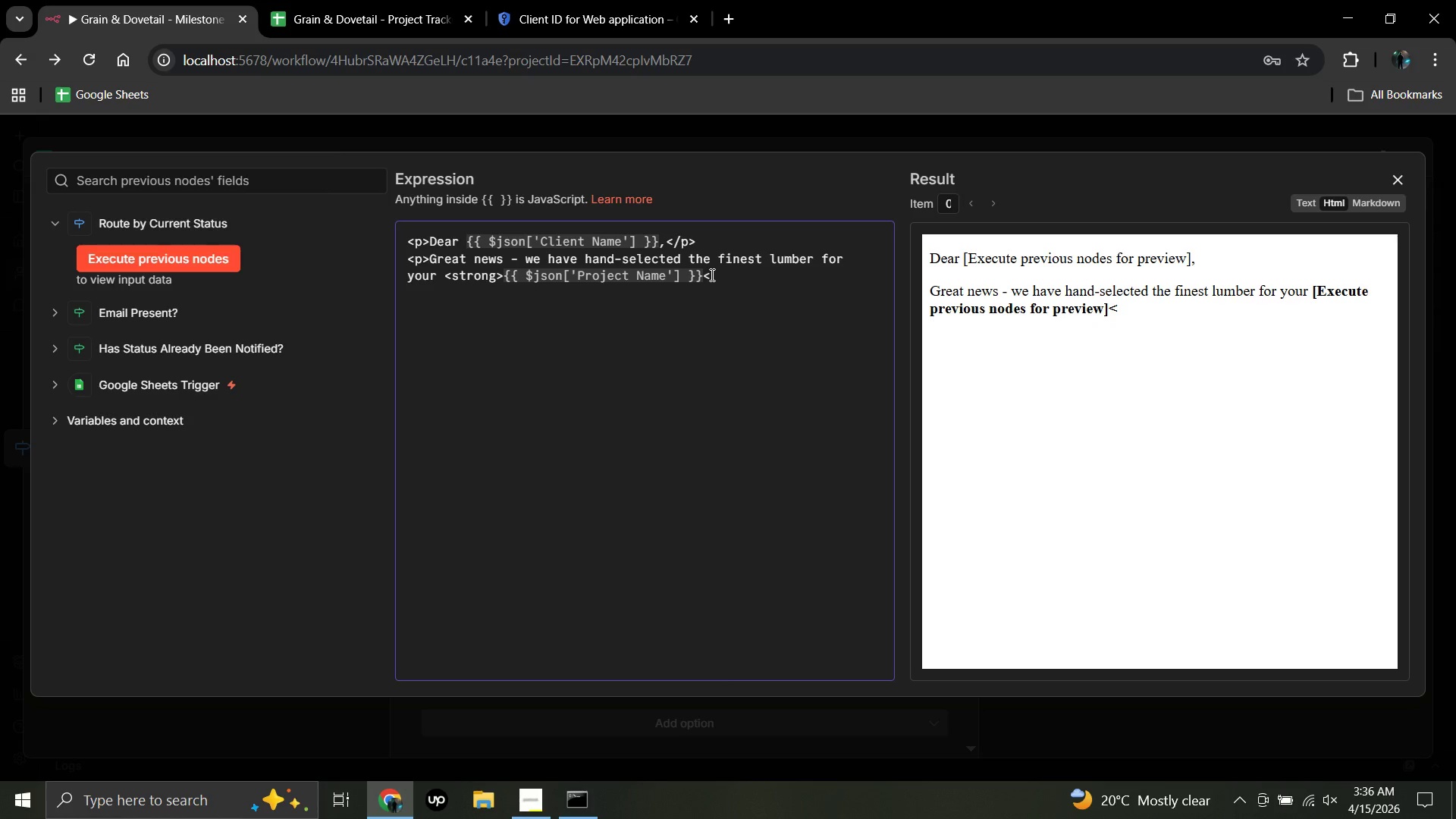 
wait(5.03)
 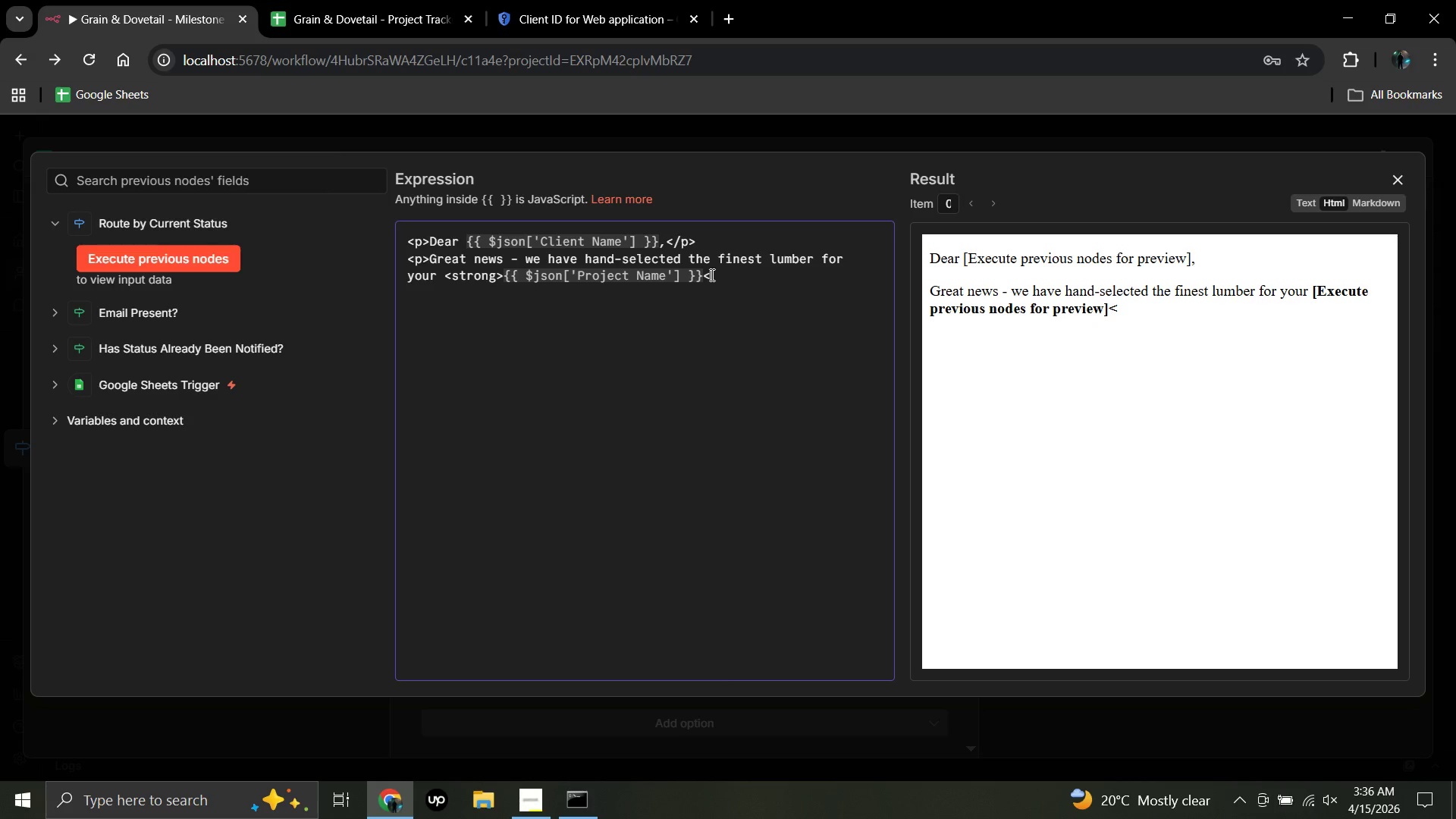 
key(Slash)
 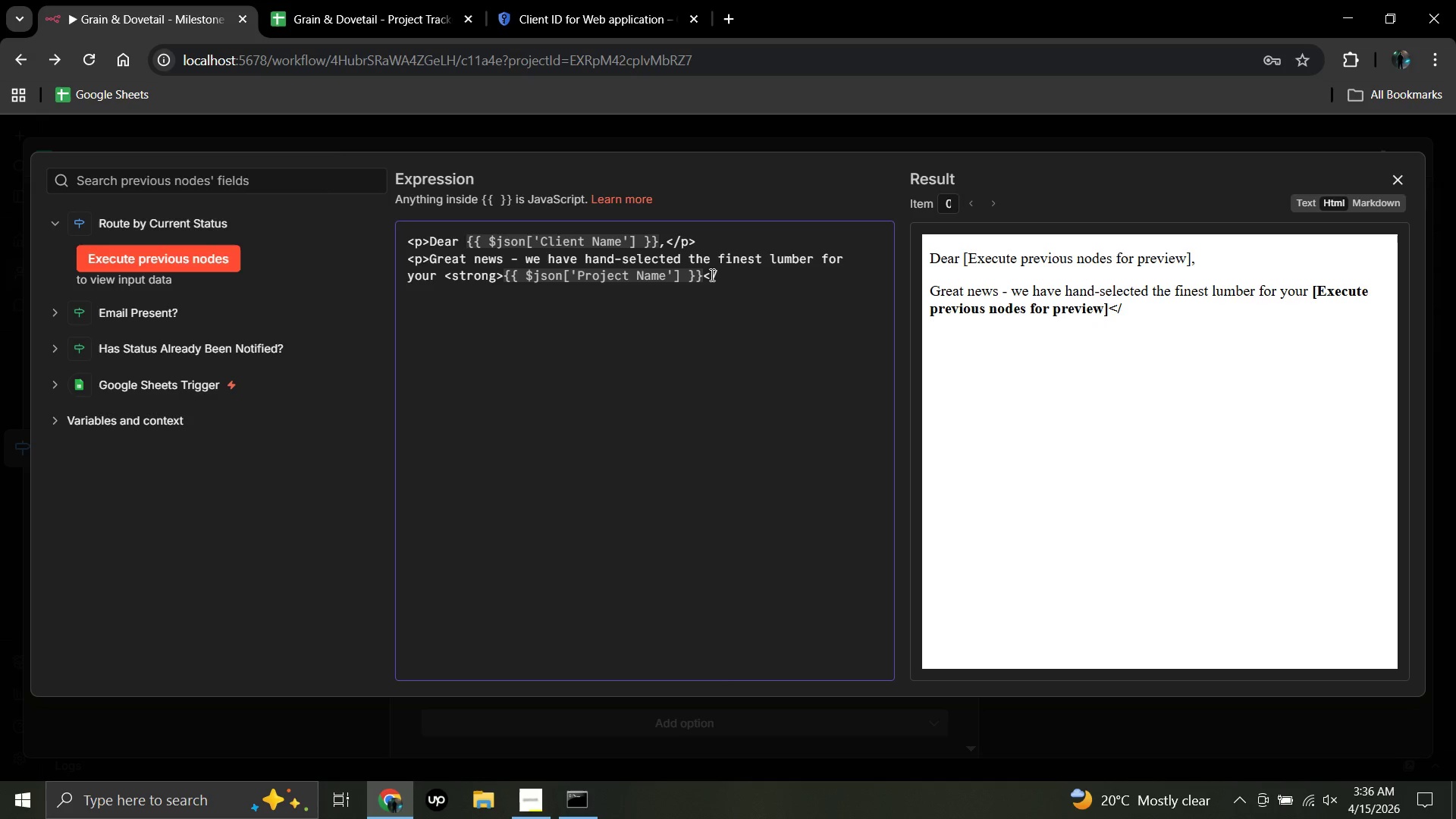 
wait(9.06)
 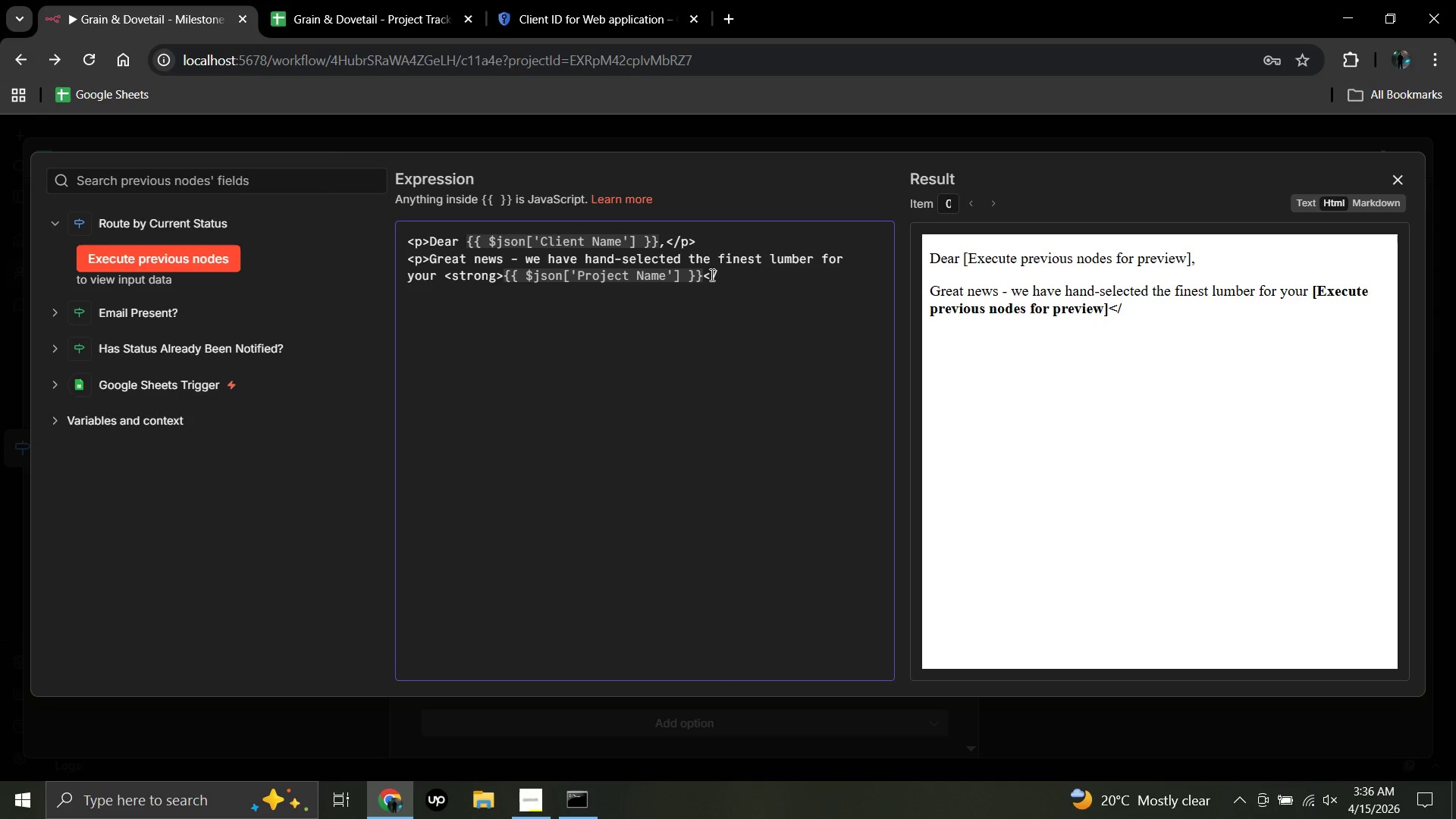 
type(strong)
 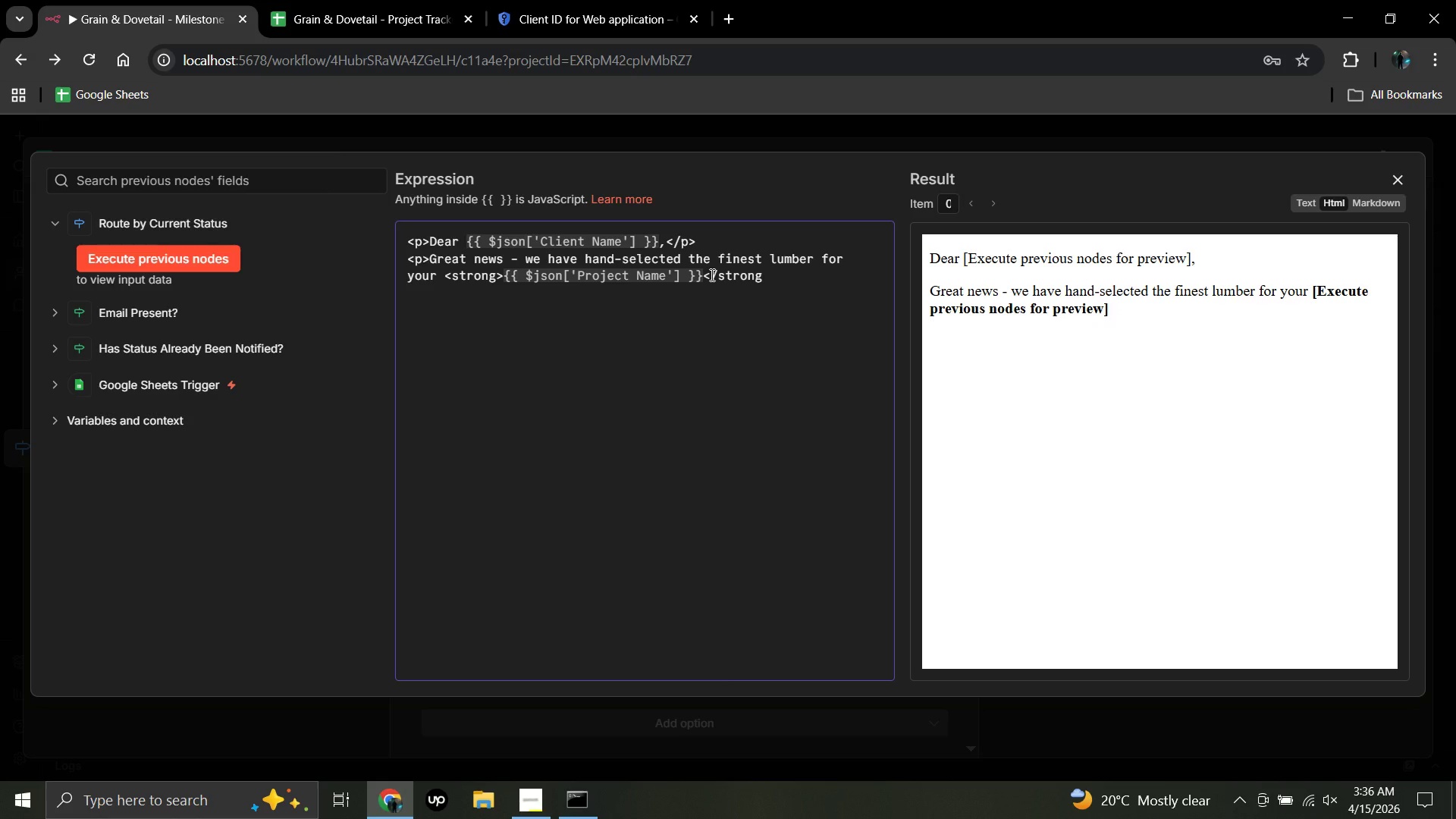 
key(Shift+Period)
 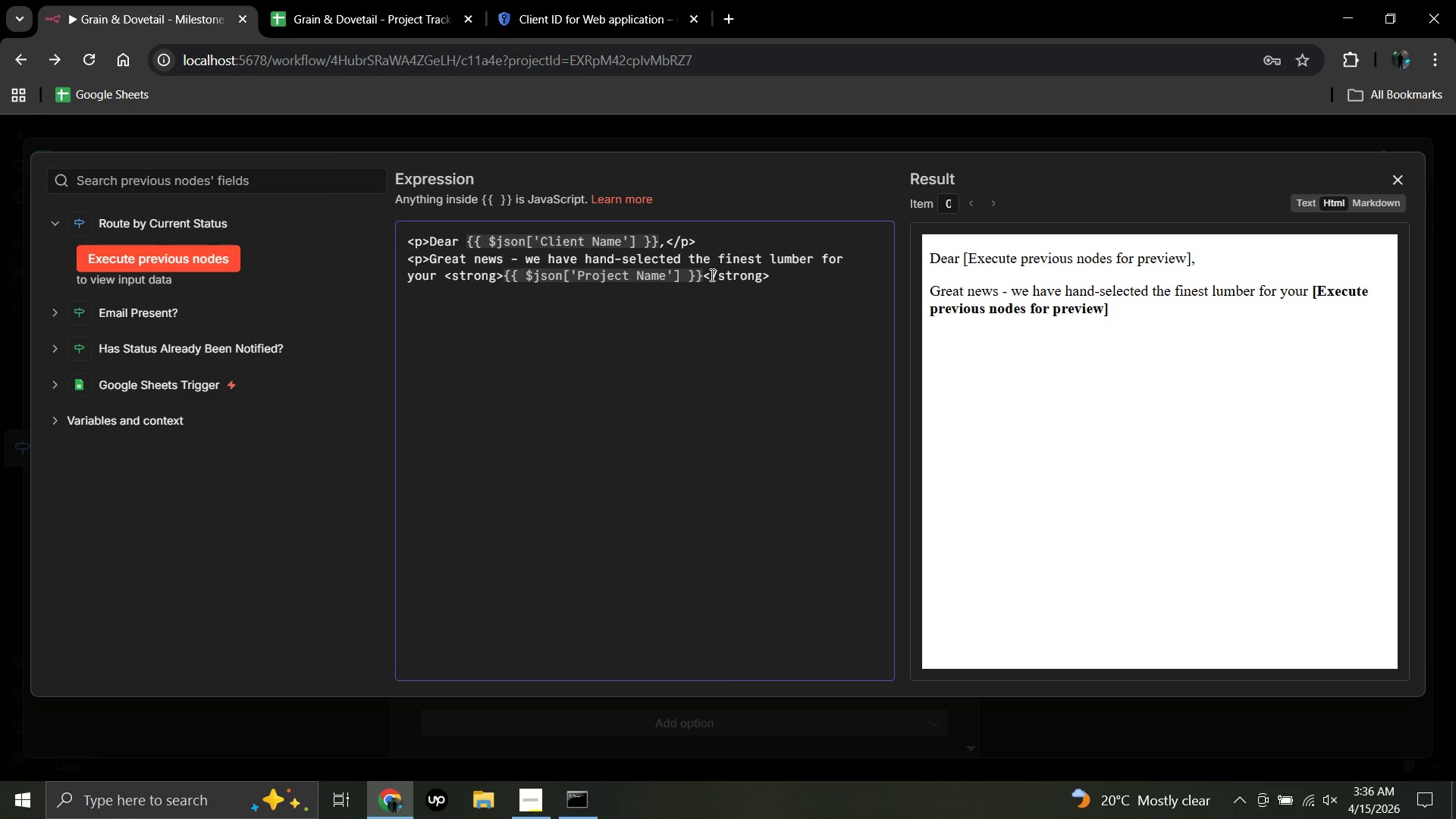 
key(Period)
 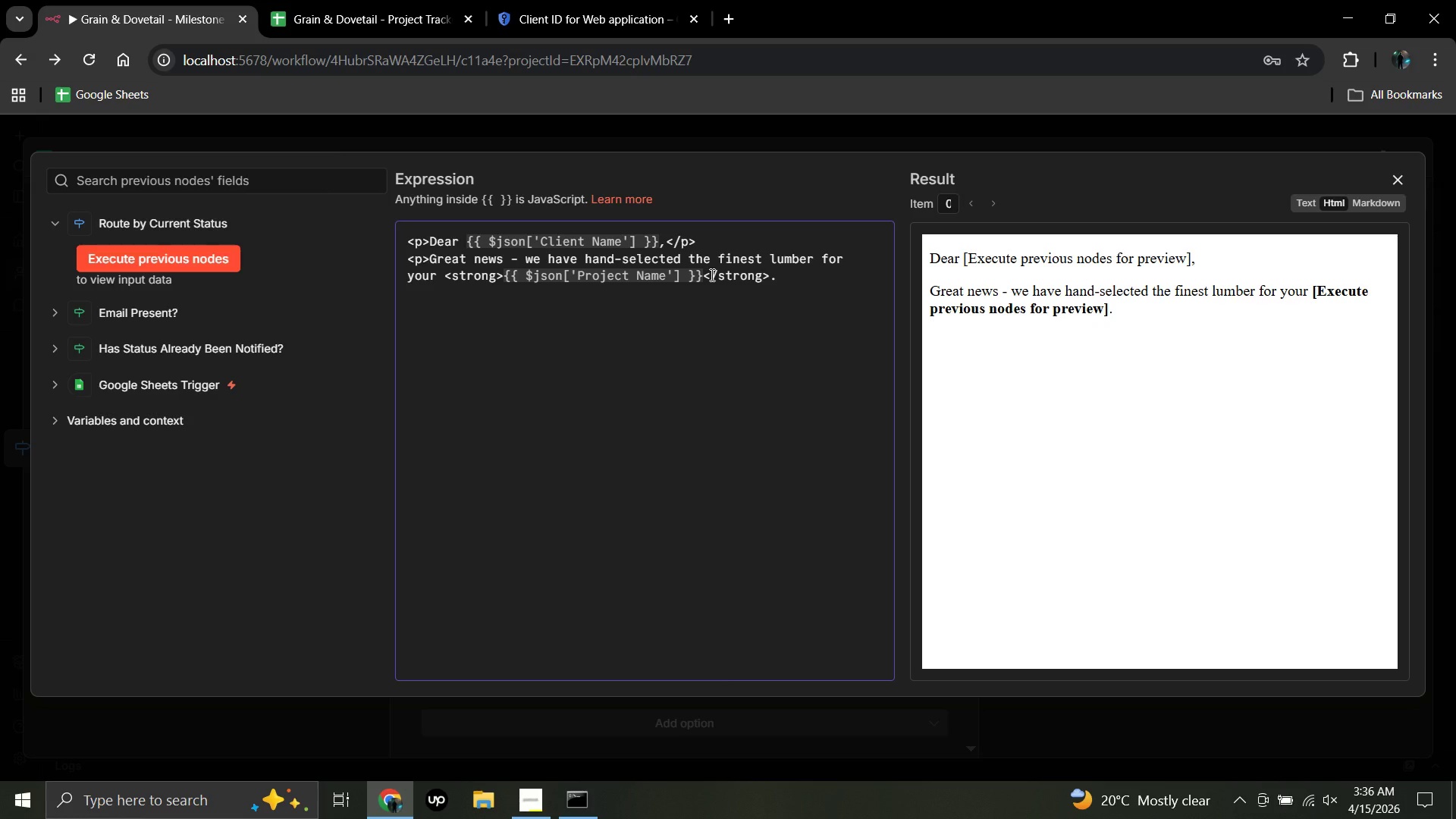 
key(Space)
 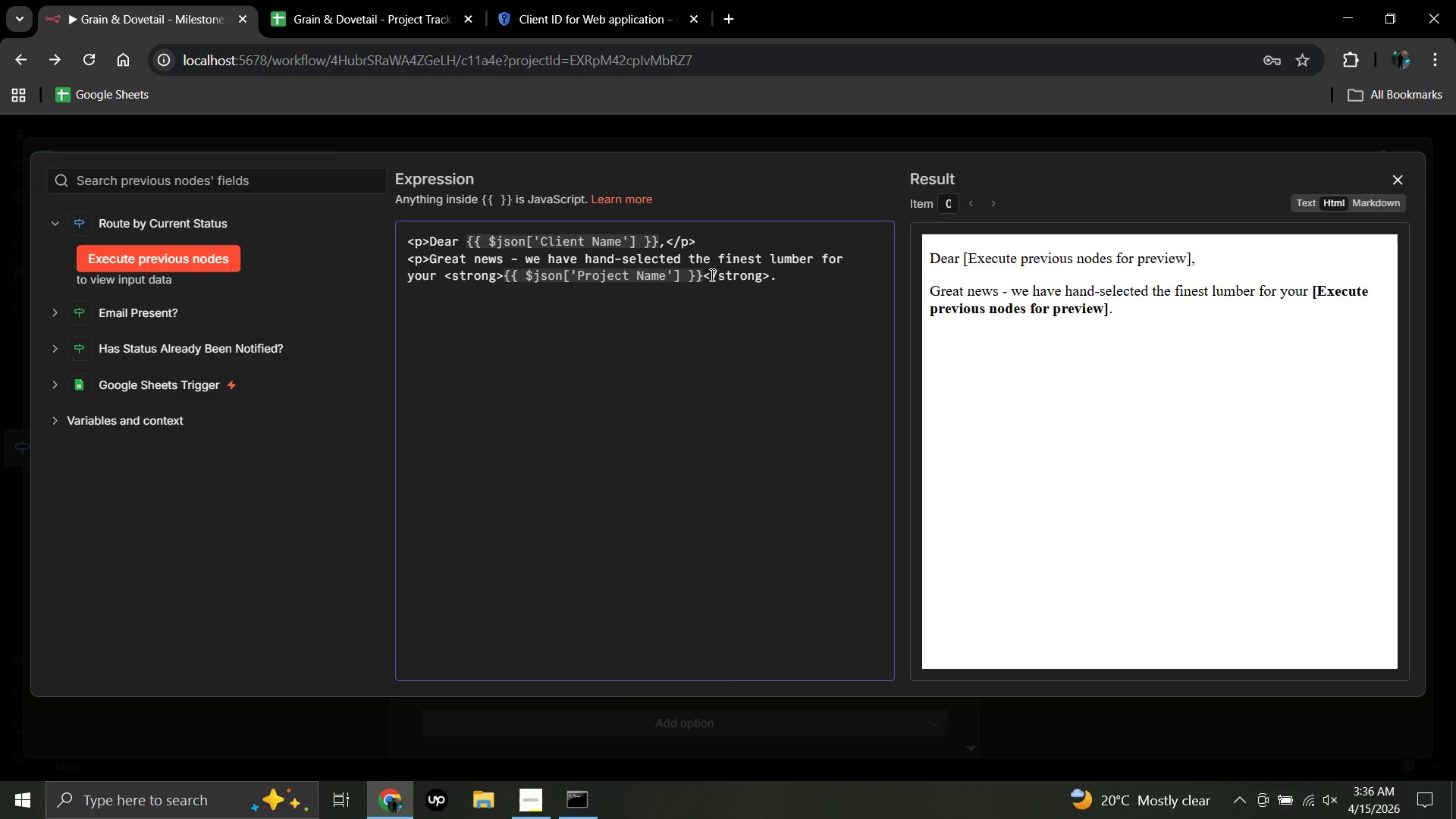 
key(CapsLock)
 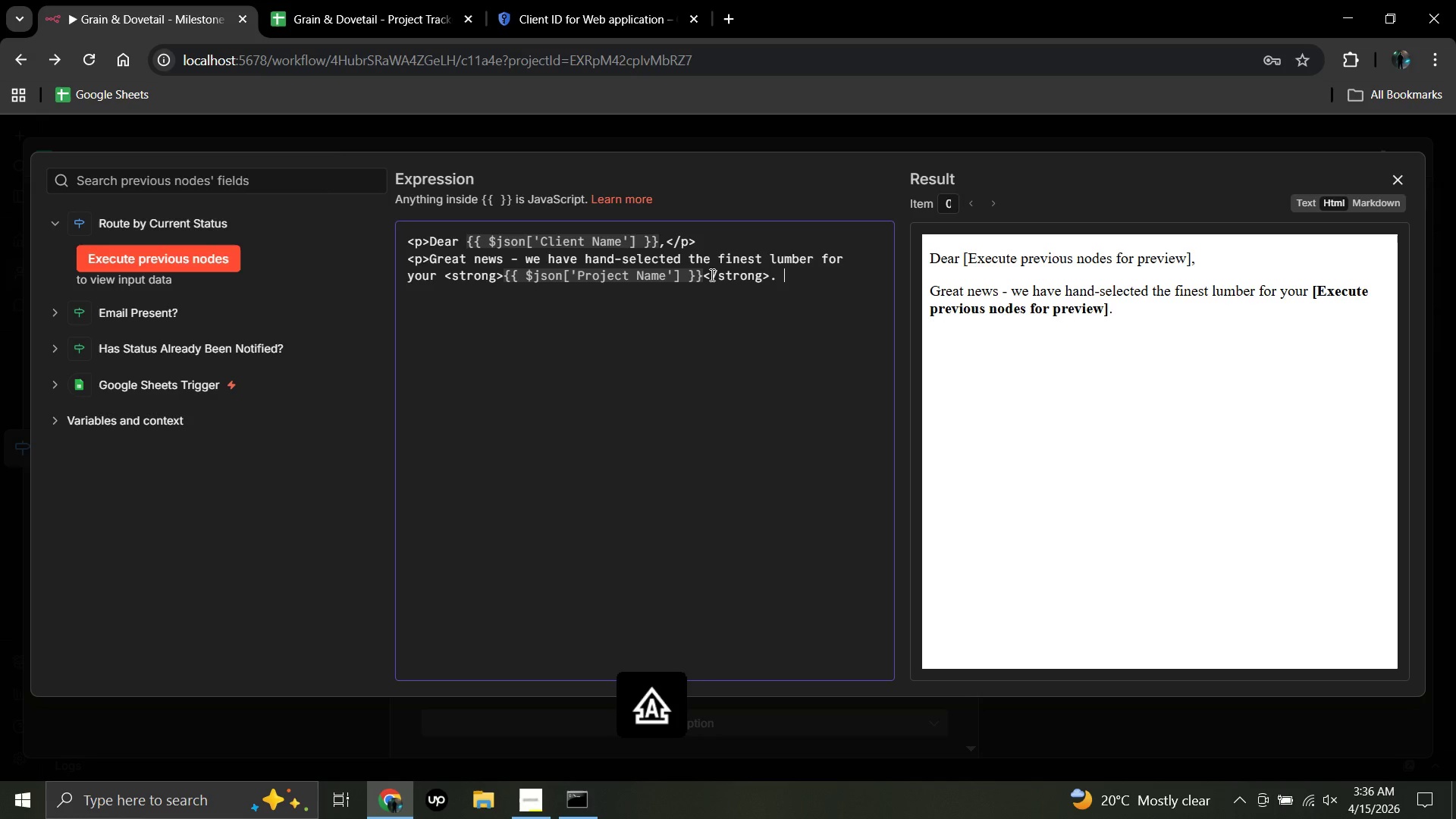 
key(E)
 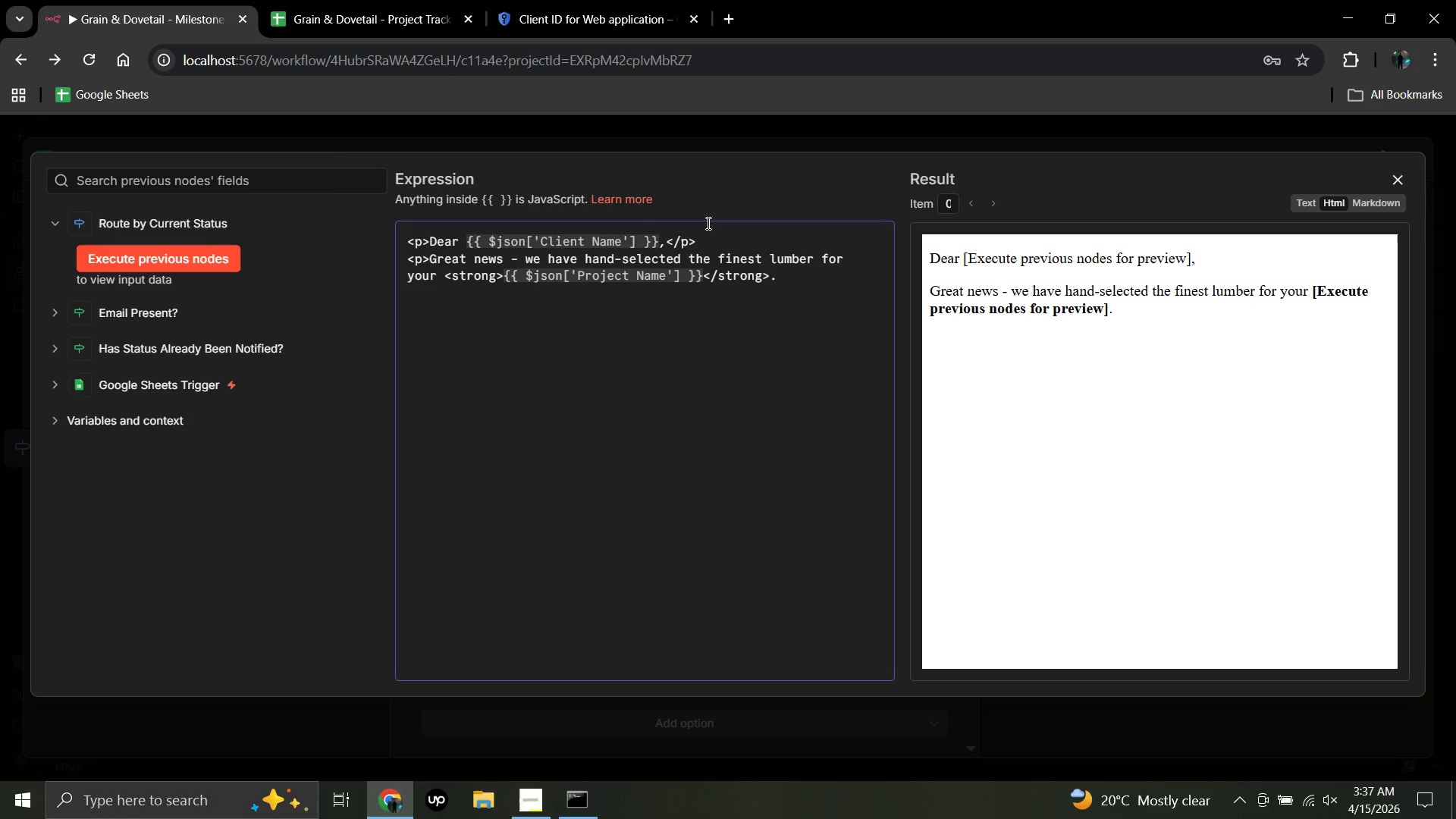 
left_click([792, 278])
 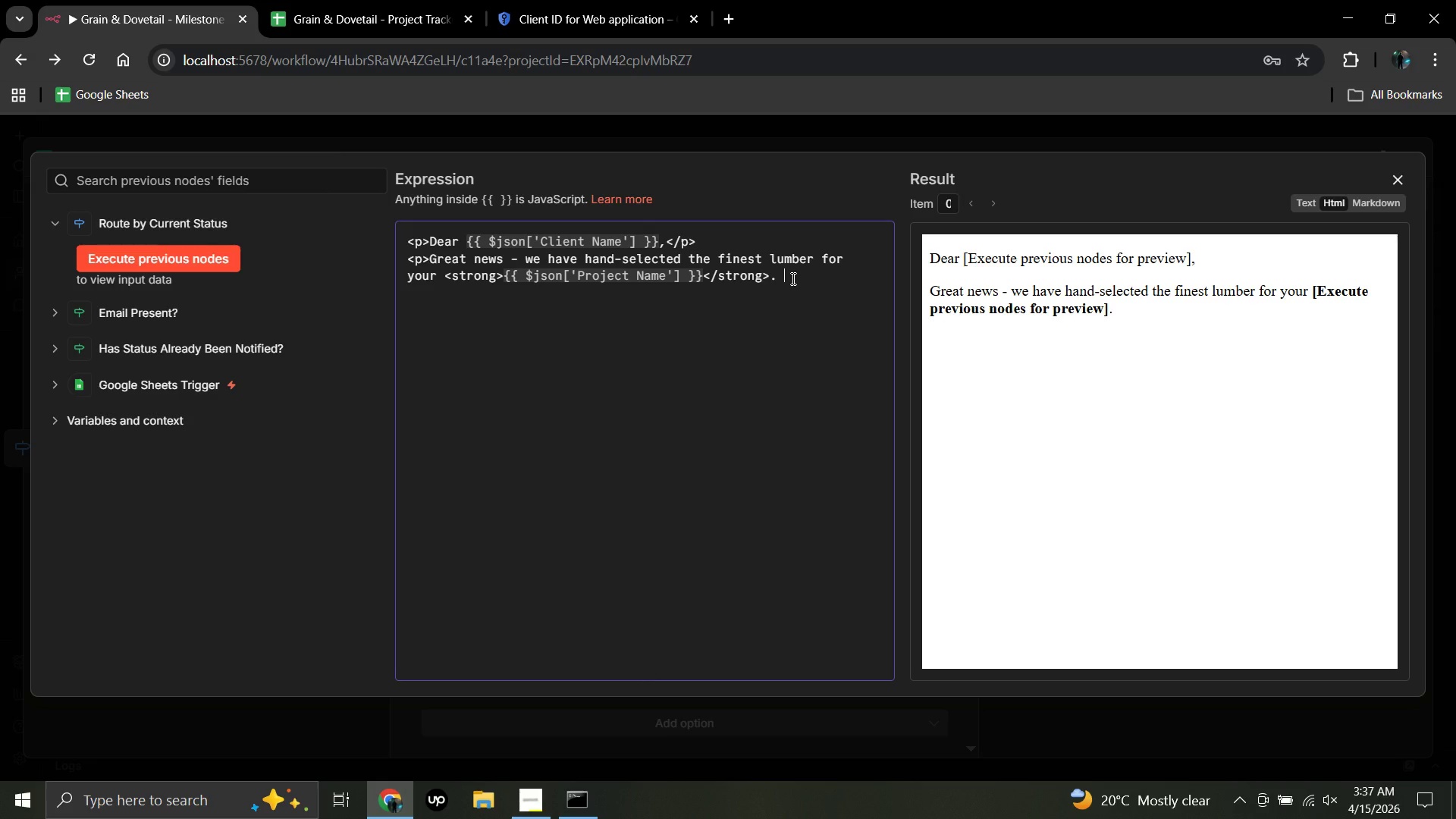 
type(Eas)
 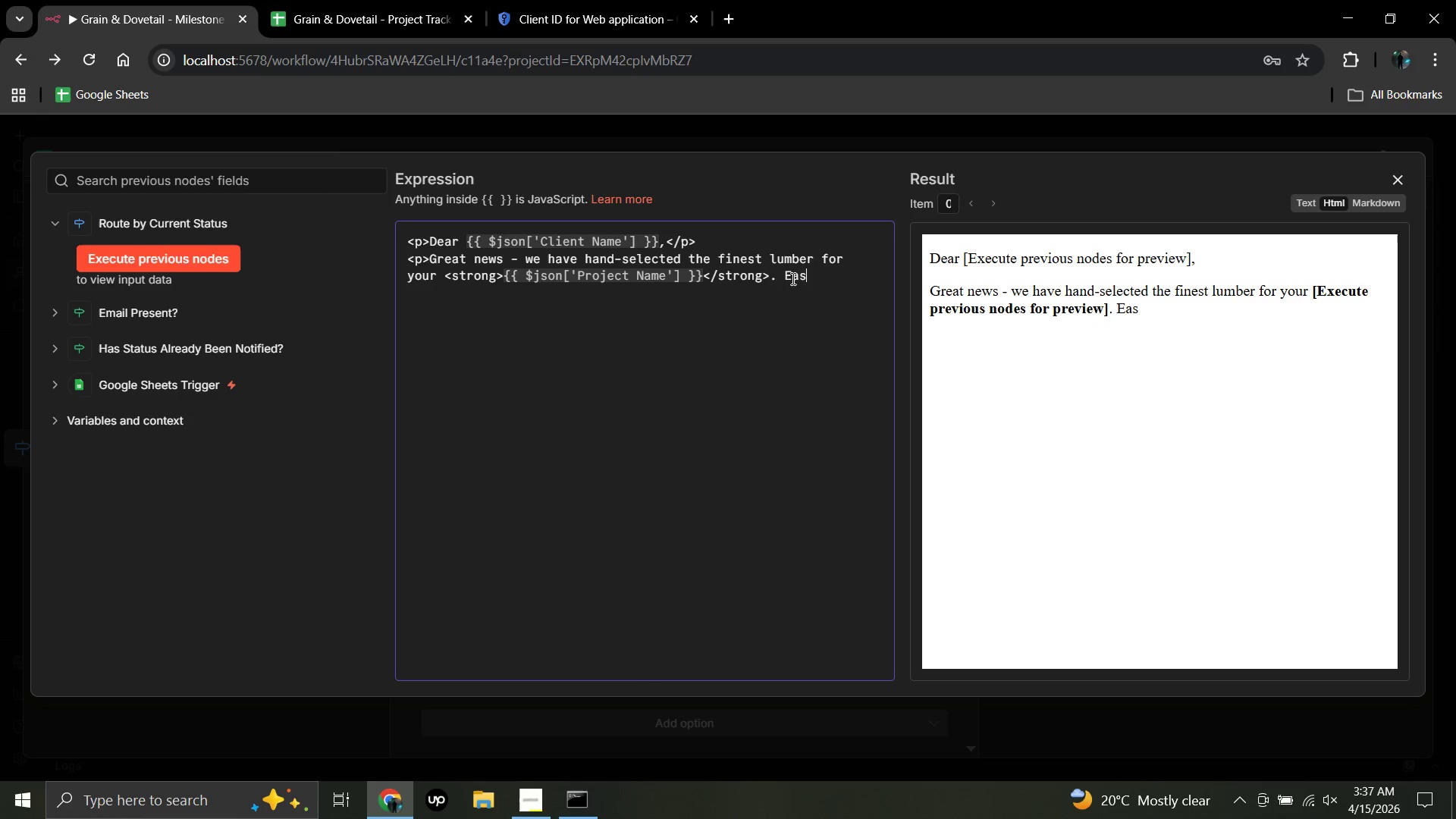 
key(Backspace)
type(ch )
 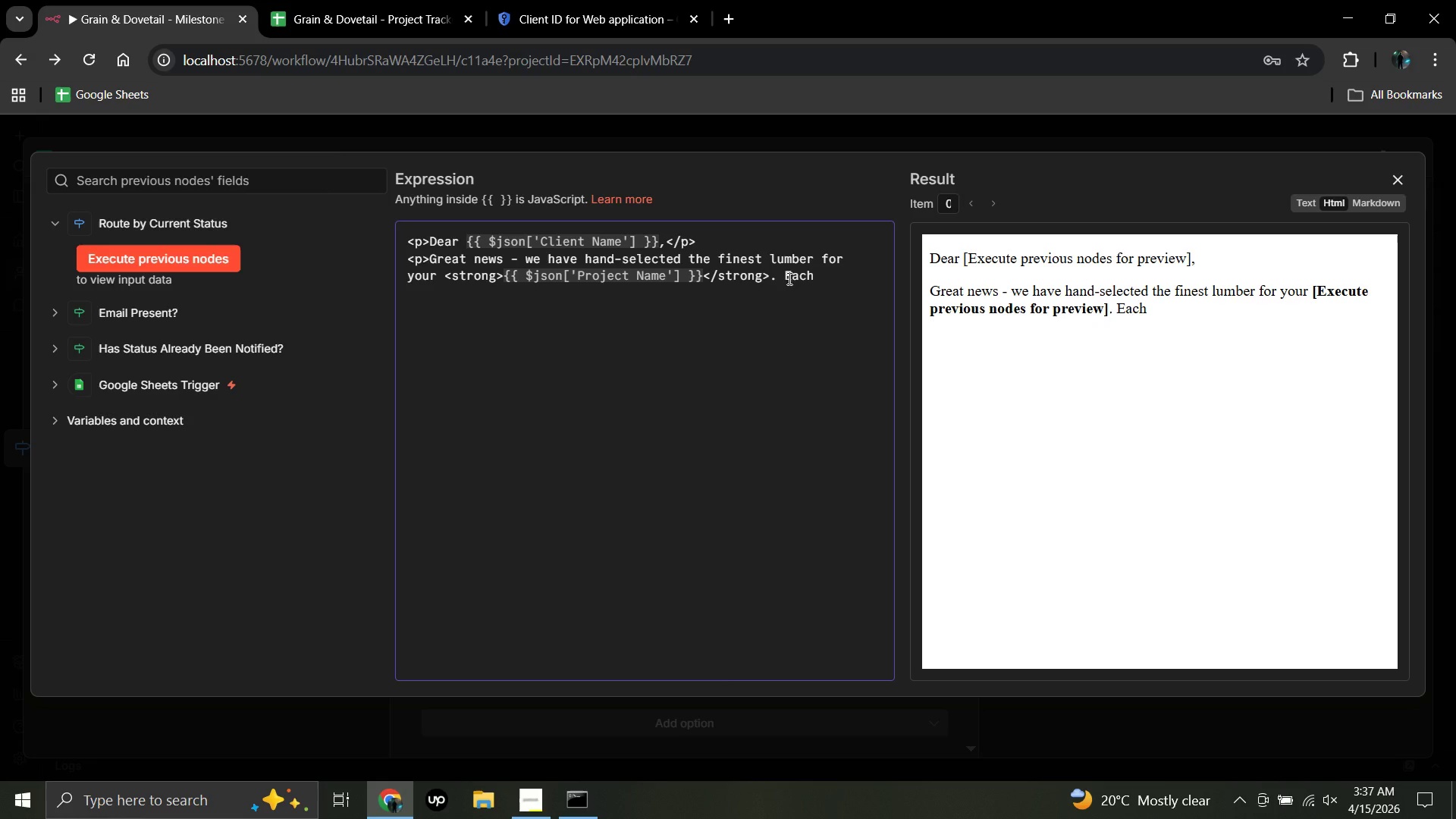 
wait(13.16)
 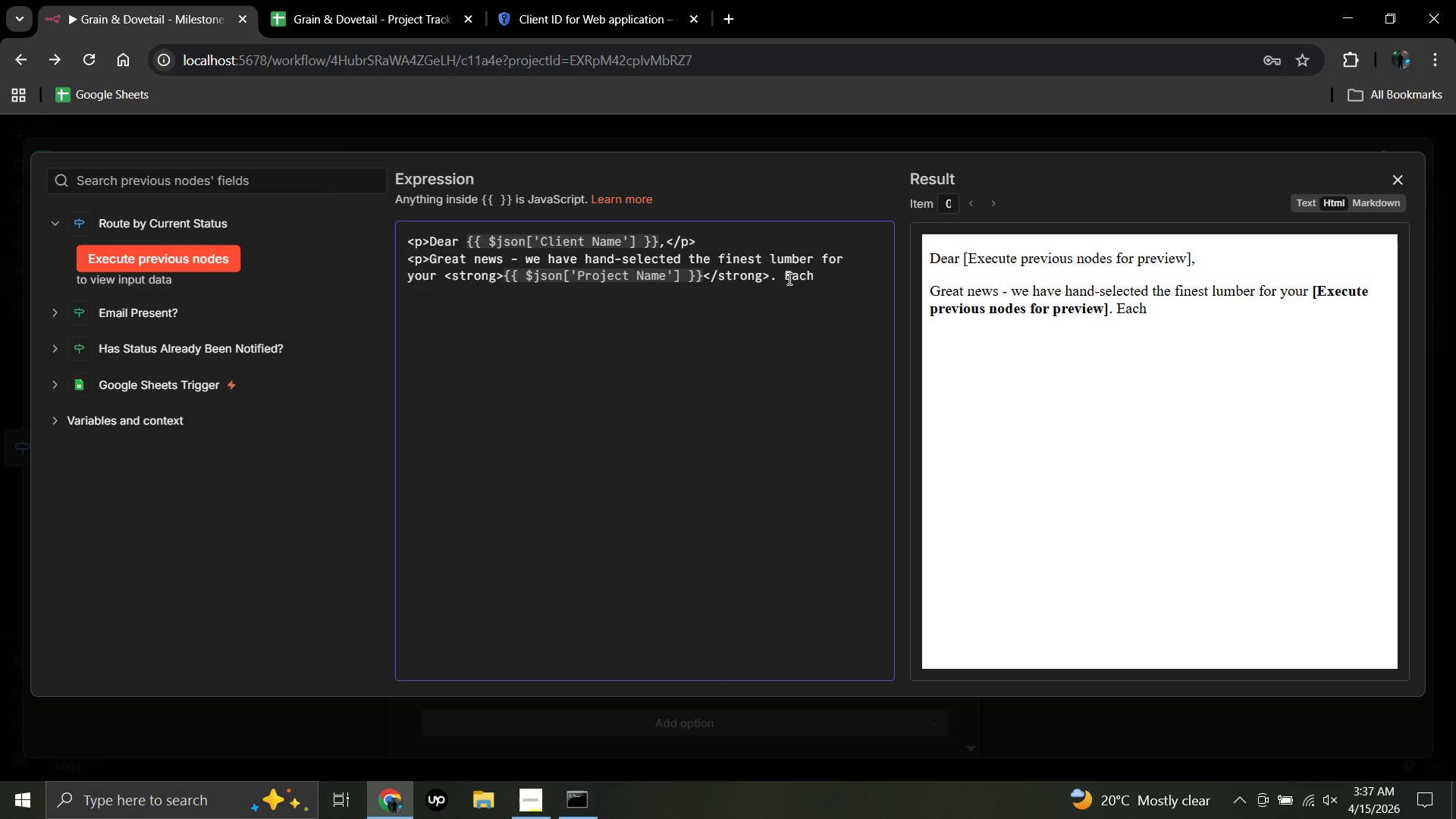 
type(plank was)
 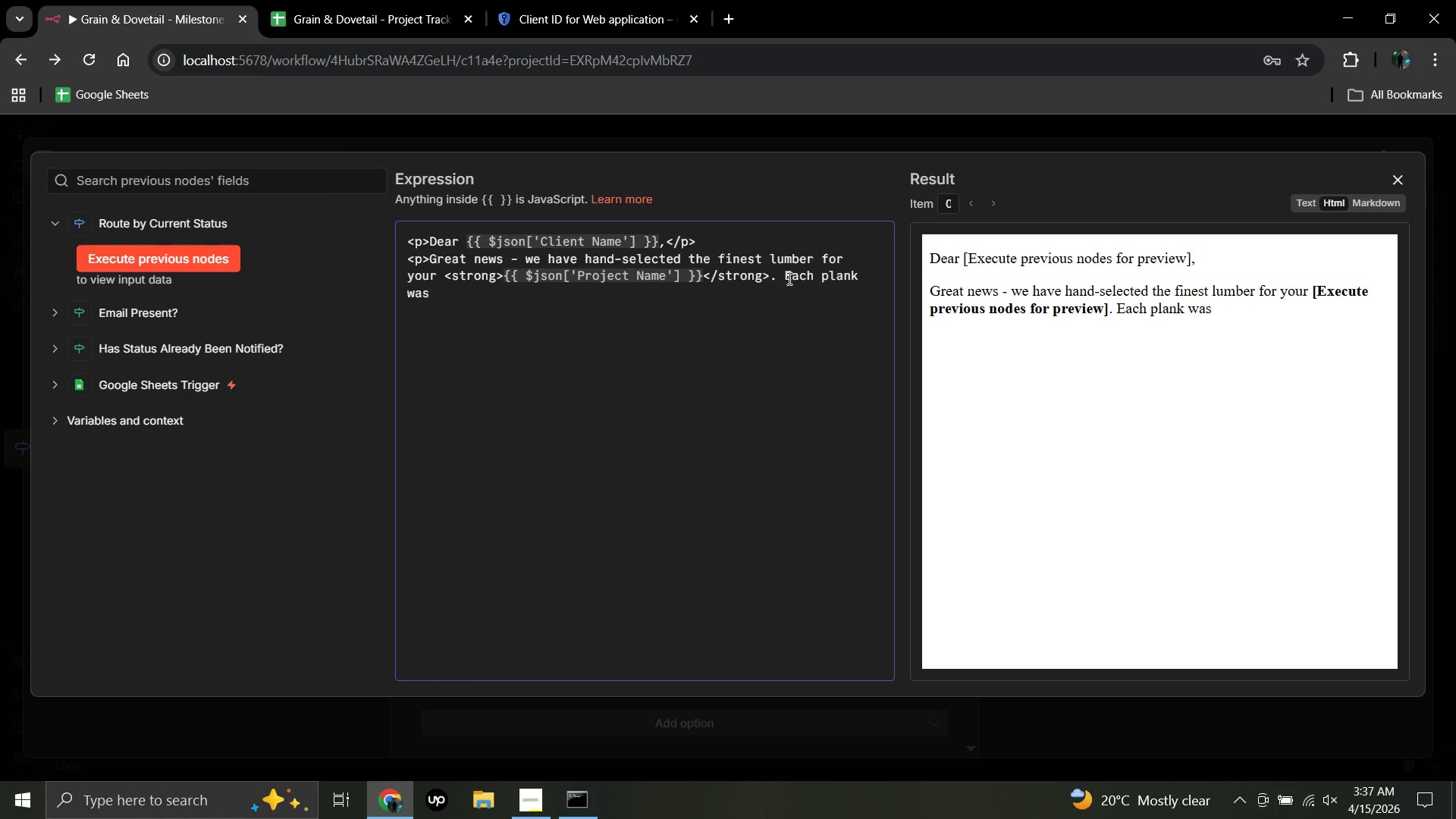 
hold_key(key=Space, duration=0.31)
 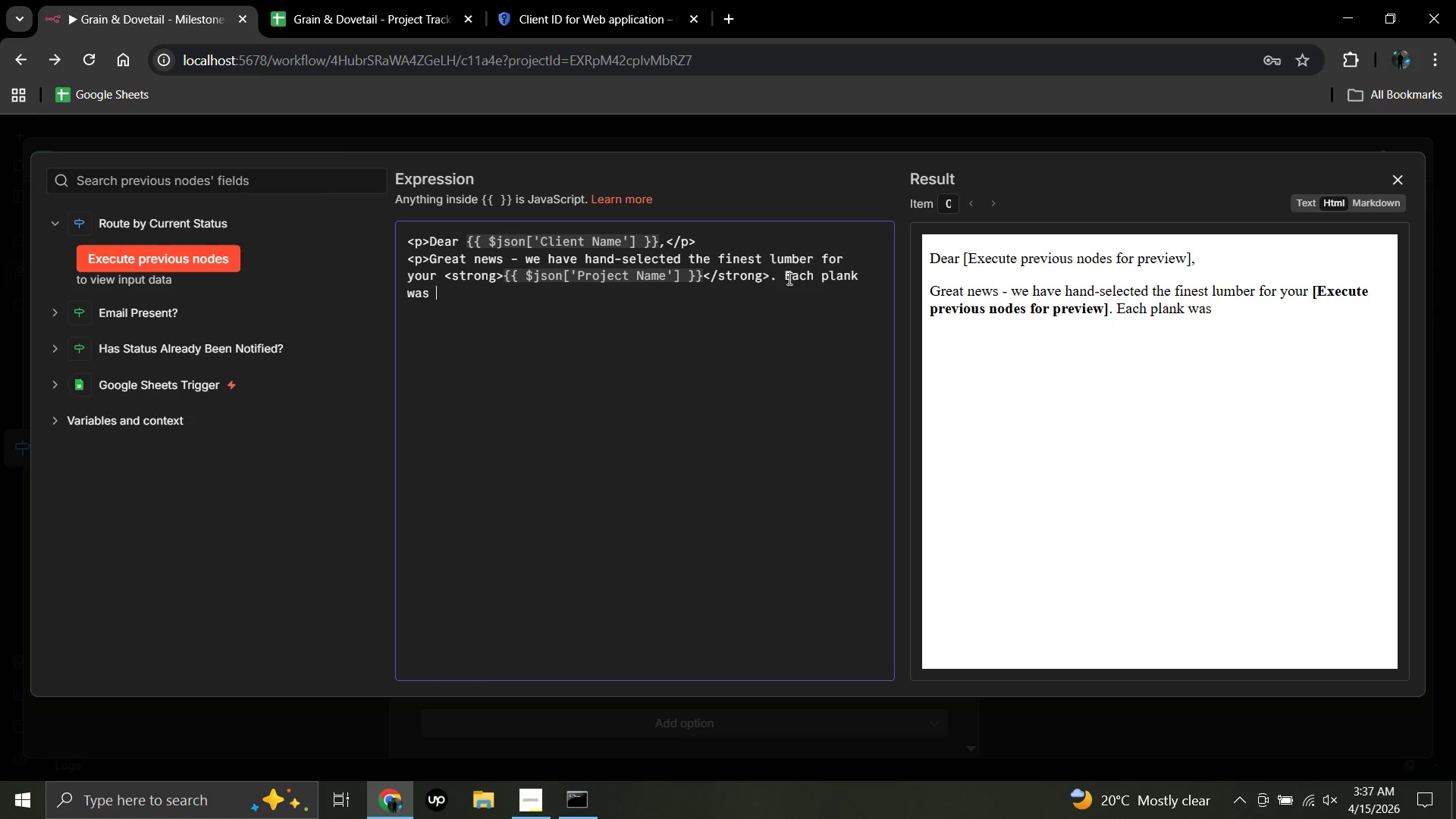 
type(carefully evalueted)
 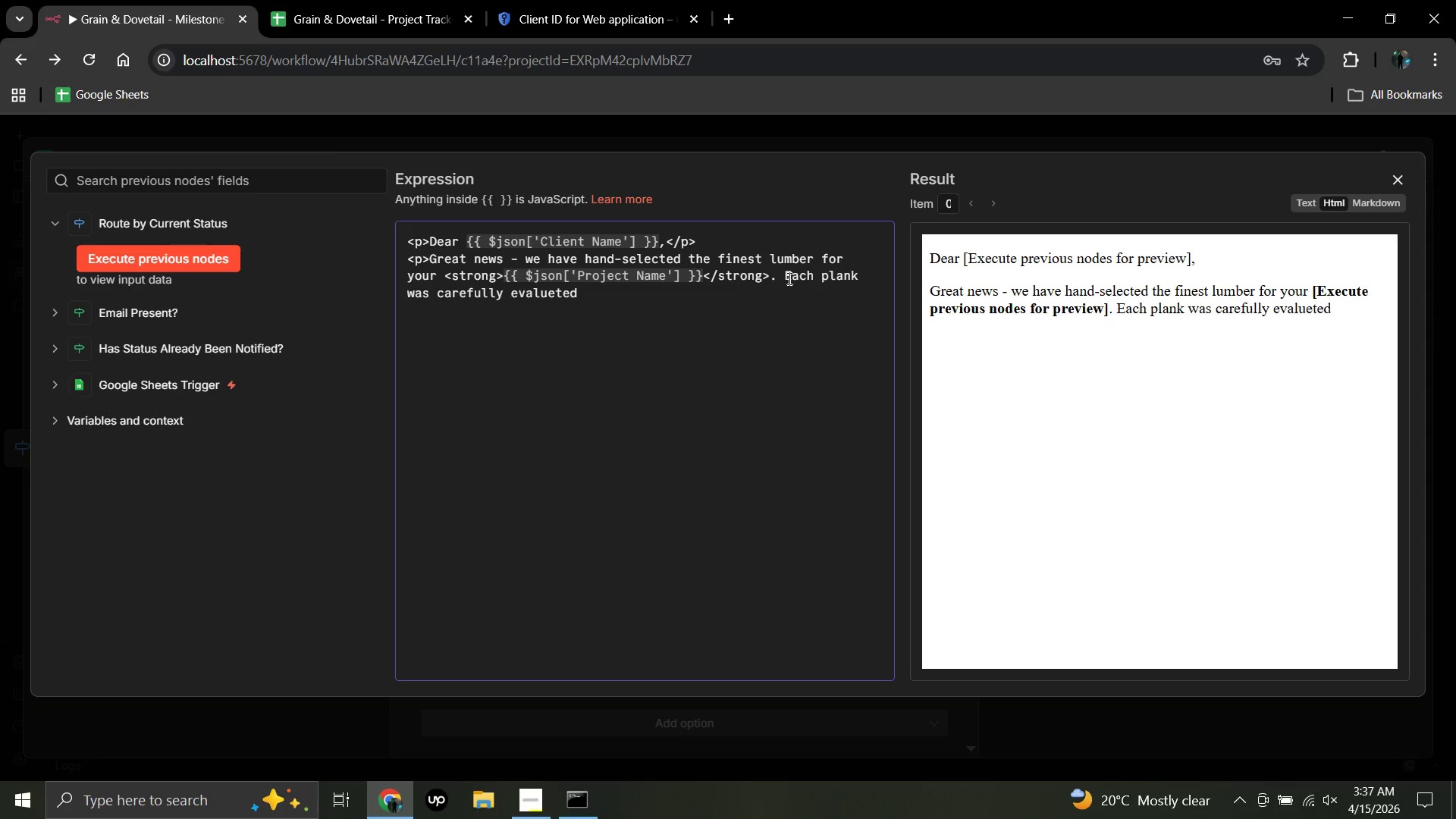 
wait(8.88)
 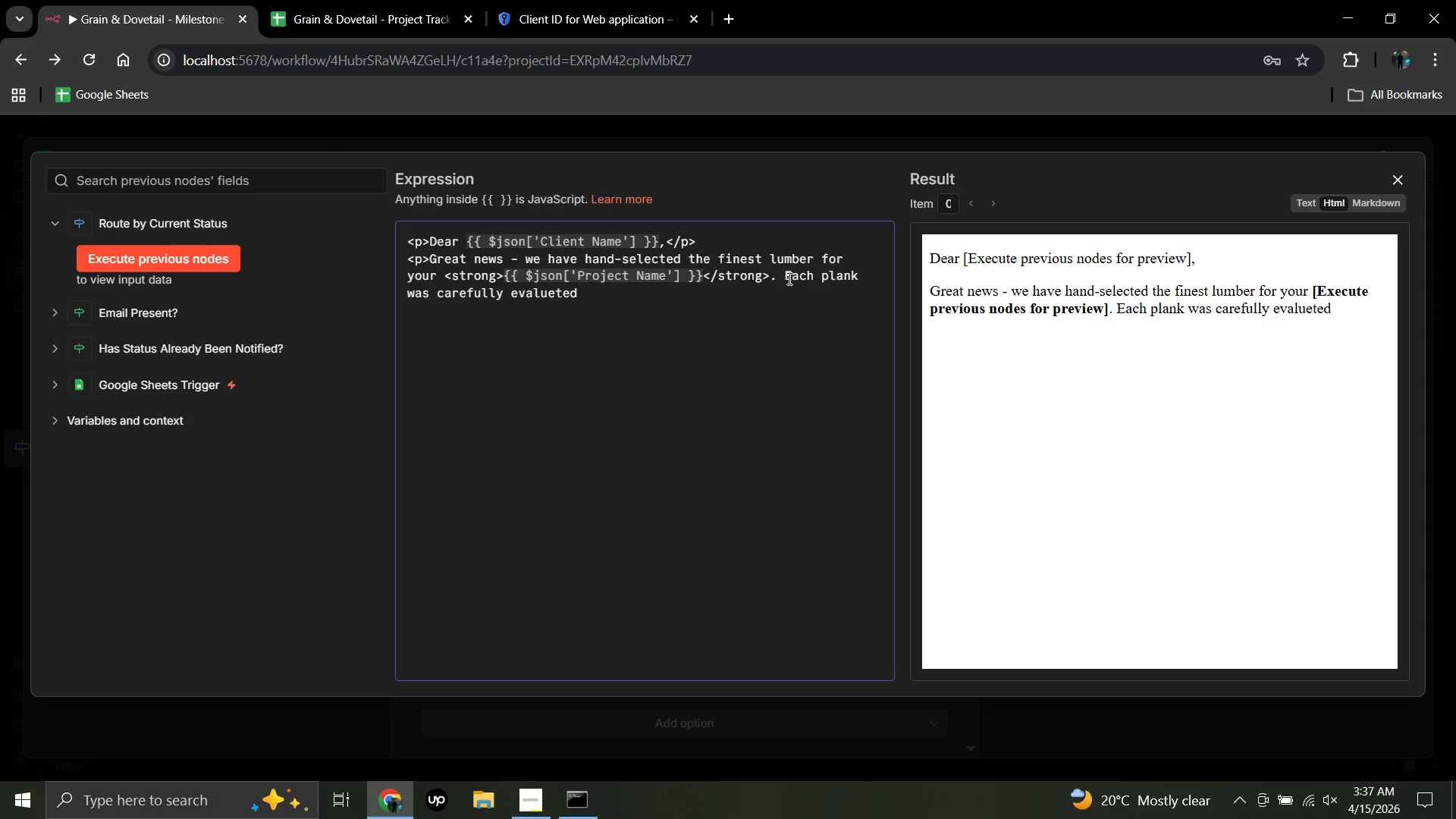 
left_click([556, 291])
 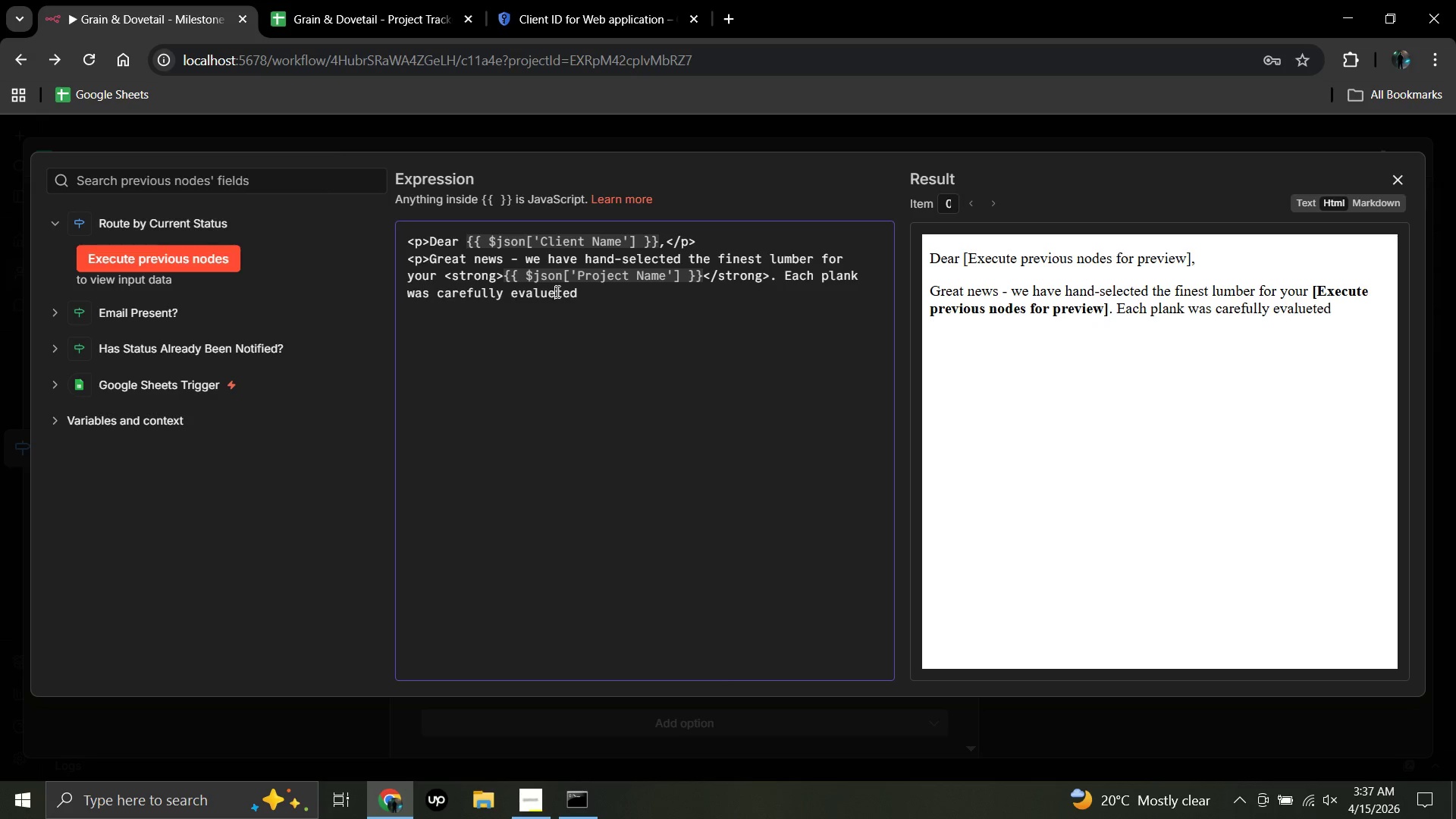 
key(Backspace)
 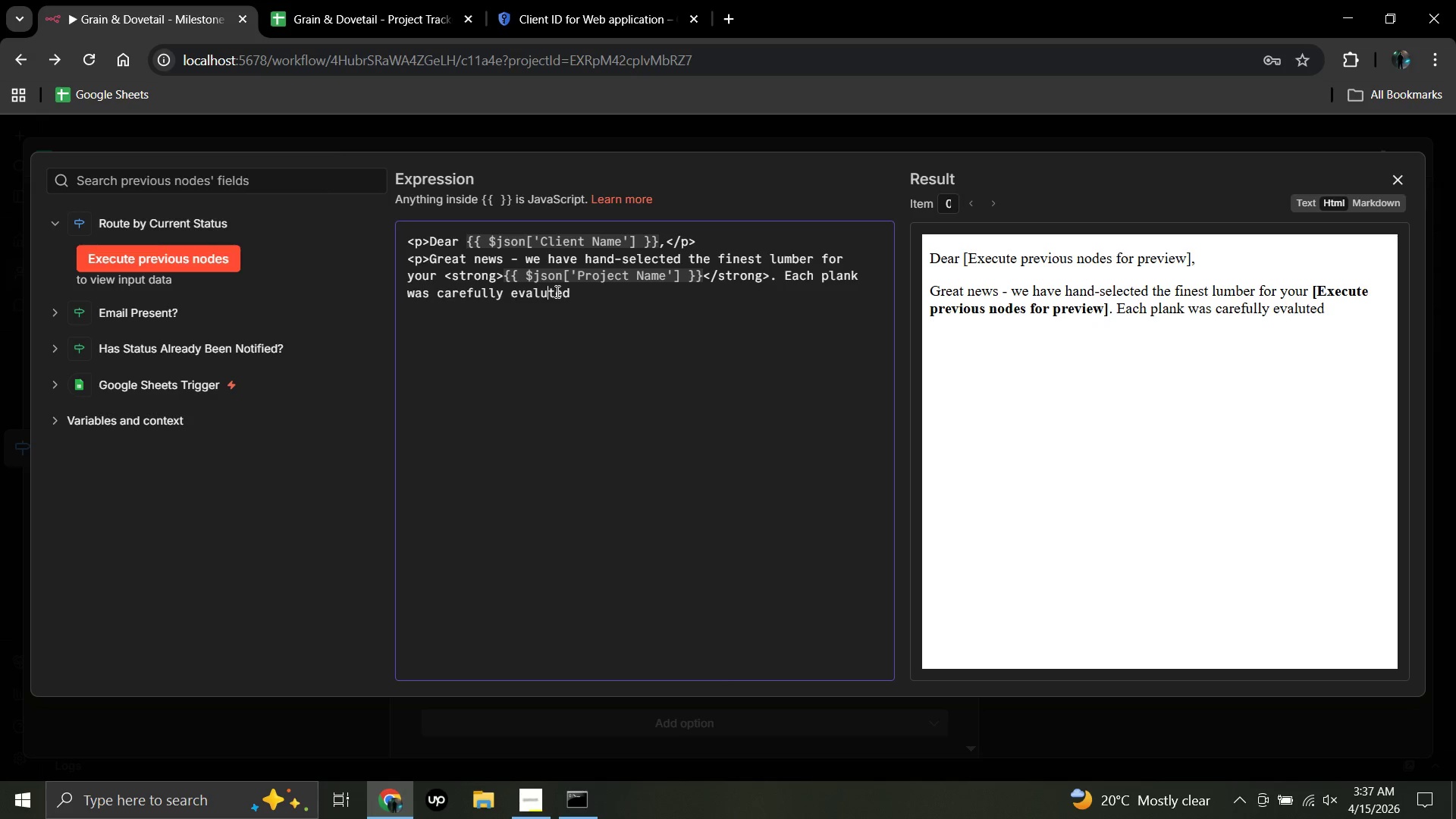 
key(A)
 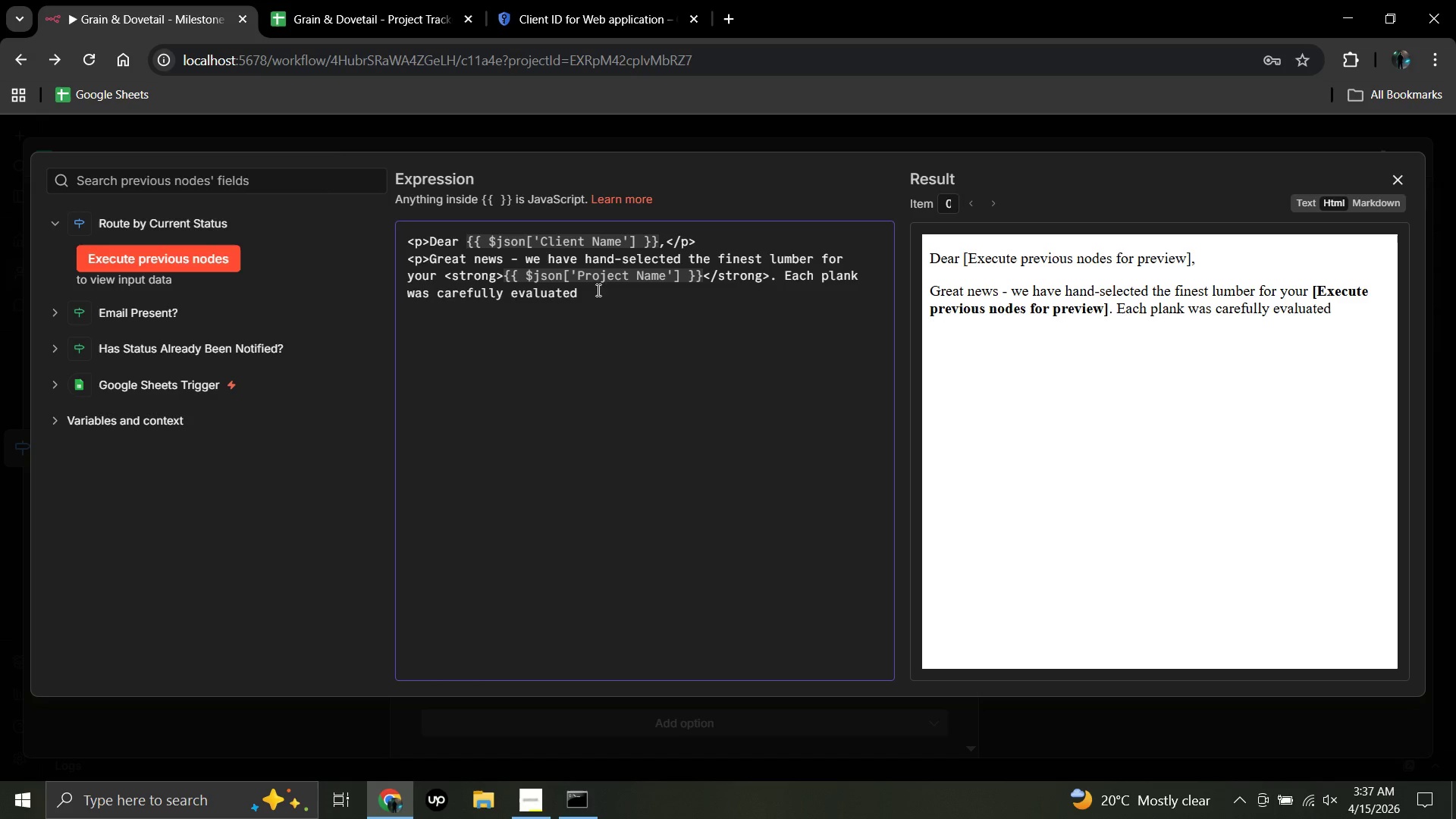 
left_click([591, 295])
 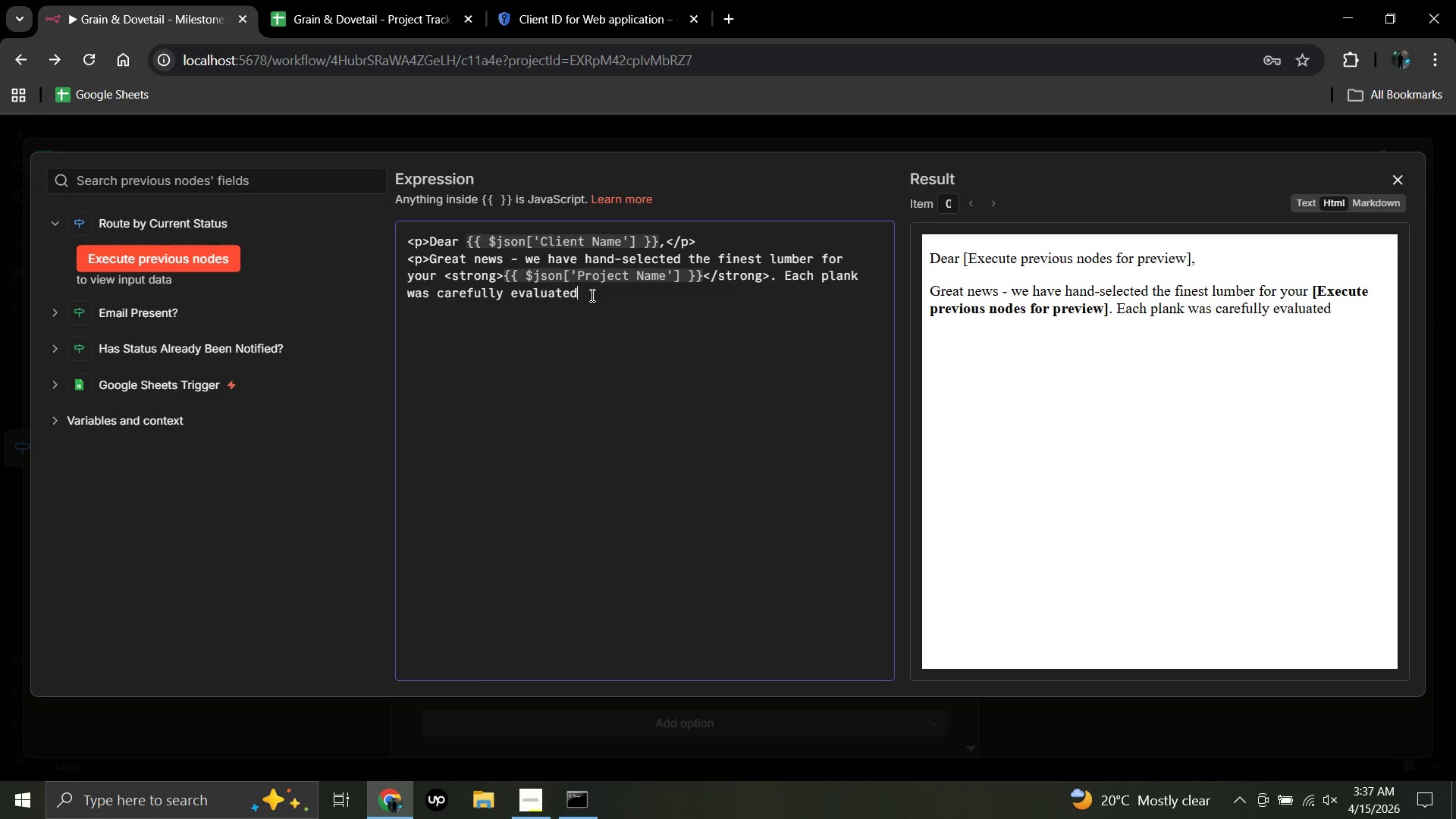 
key(Space)
 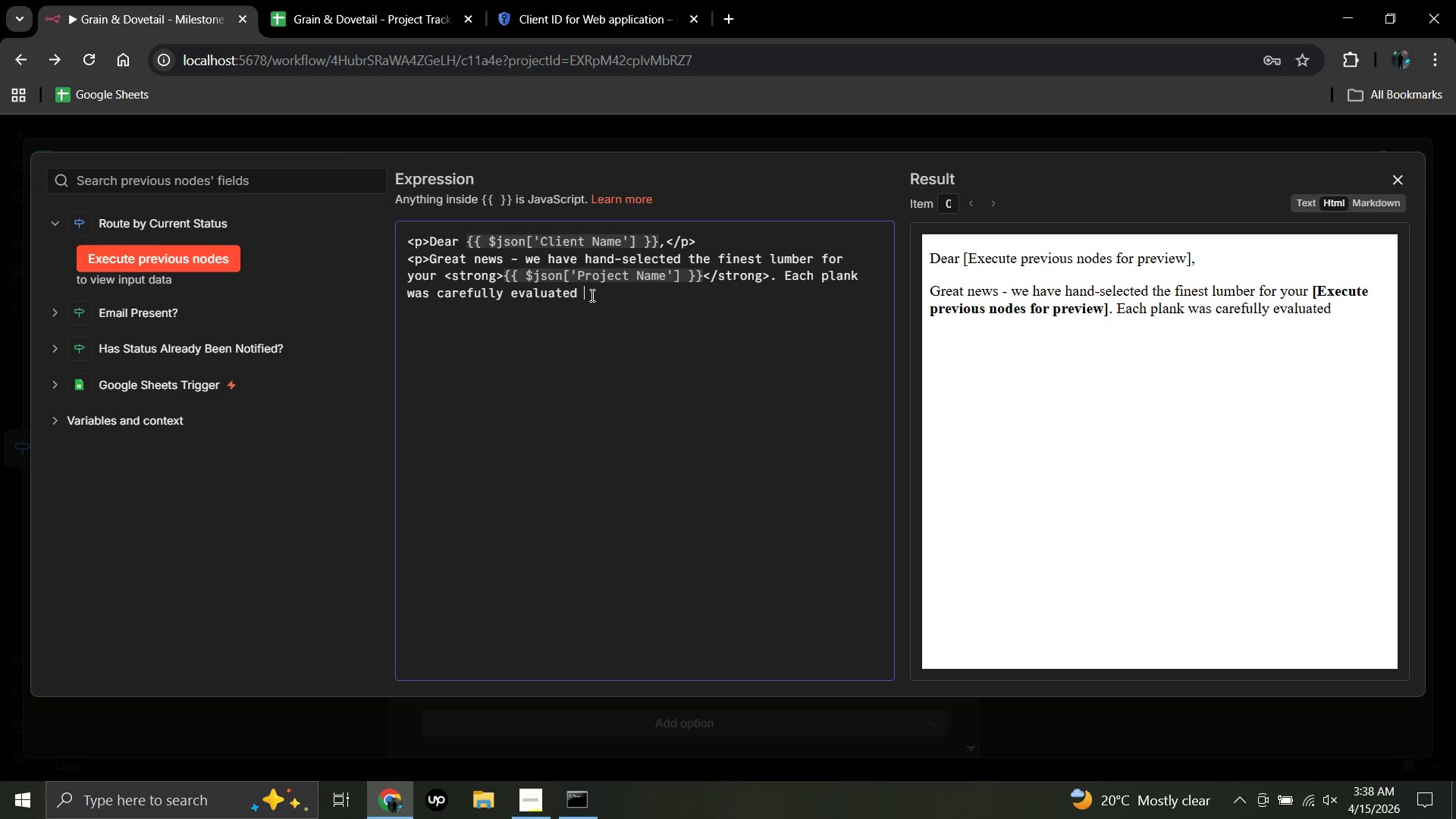 
wait(5.75)
 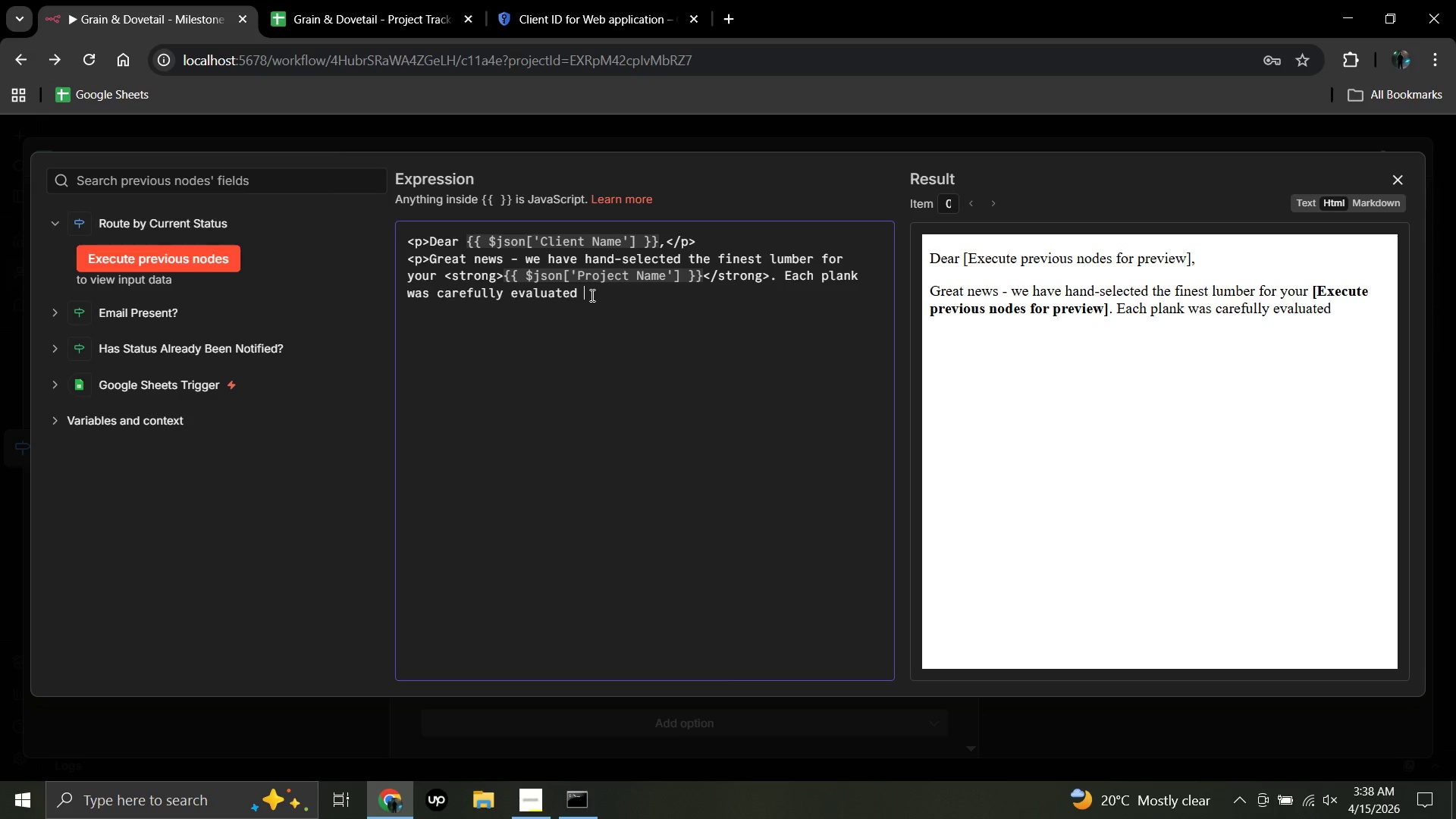 
type(for its gain character)
 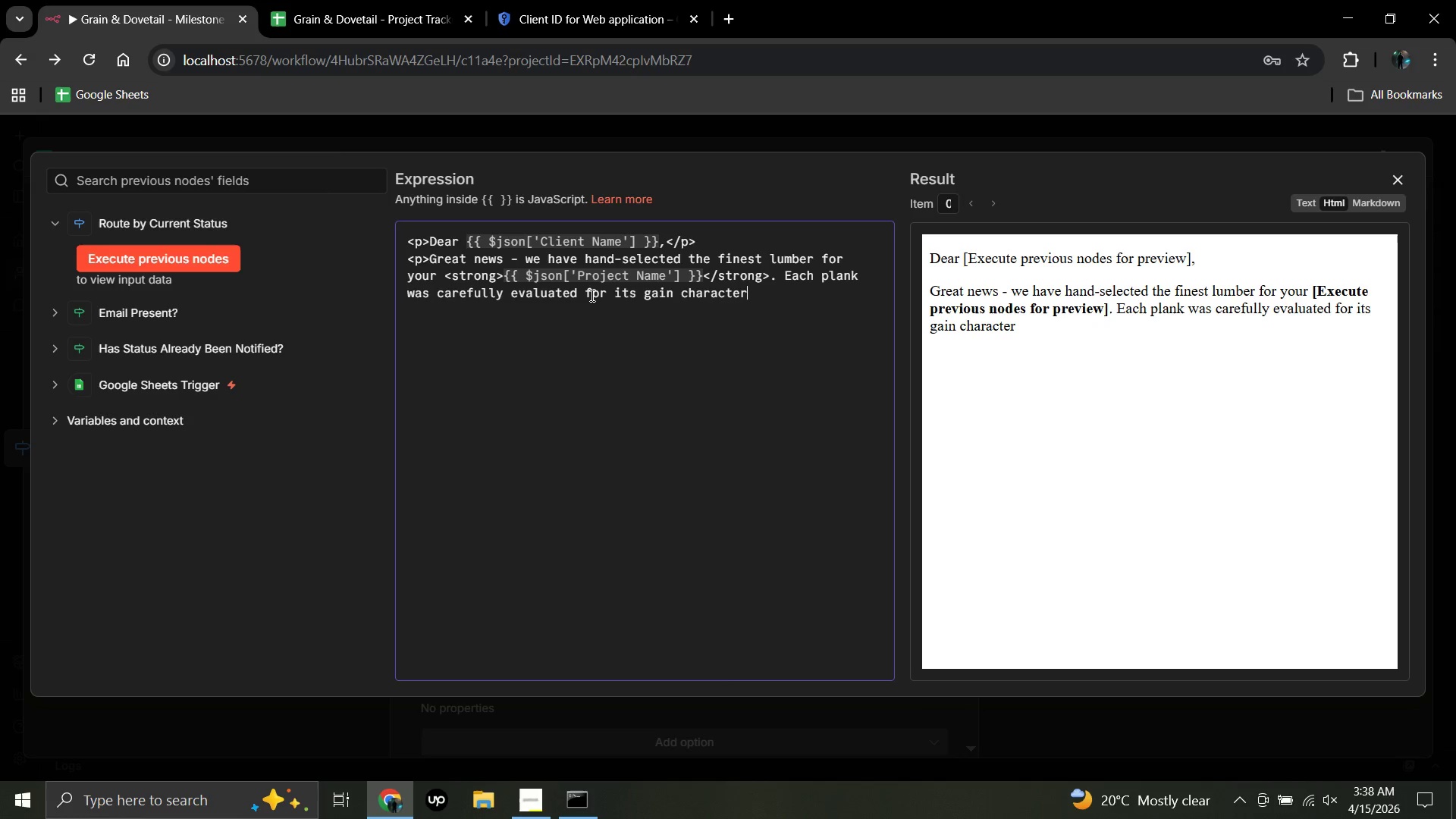 
wait(7.2)
 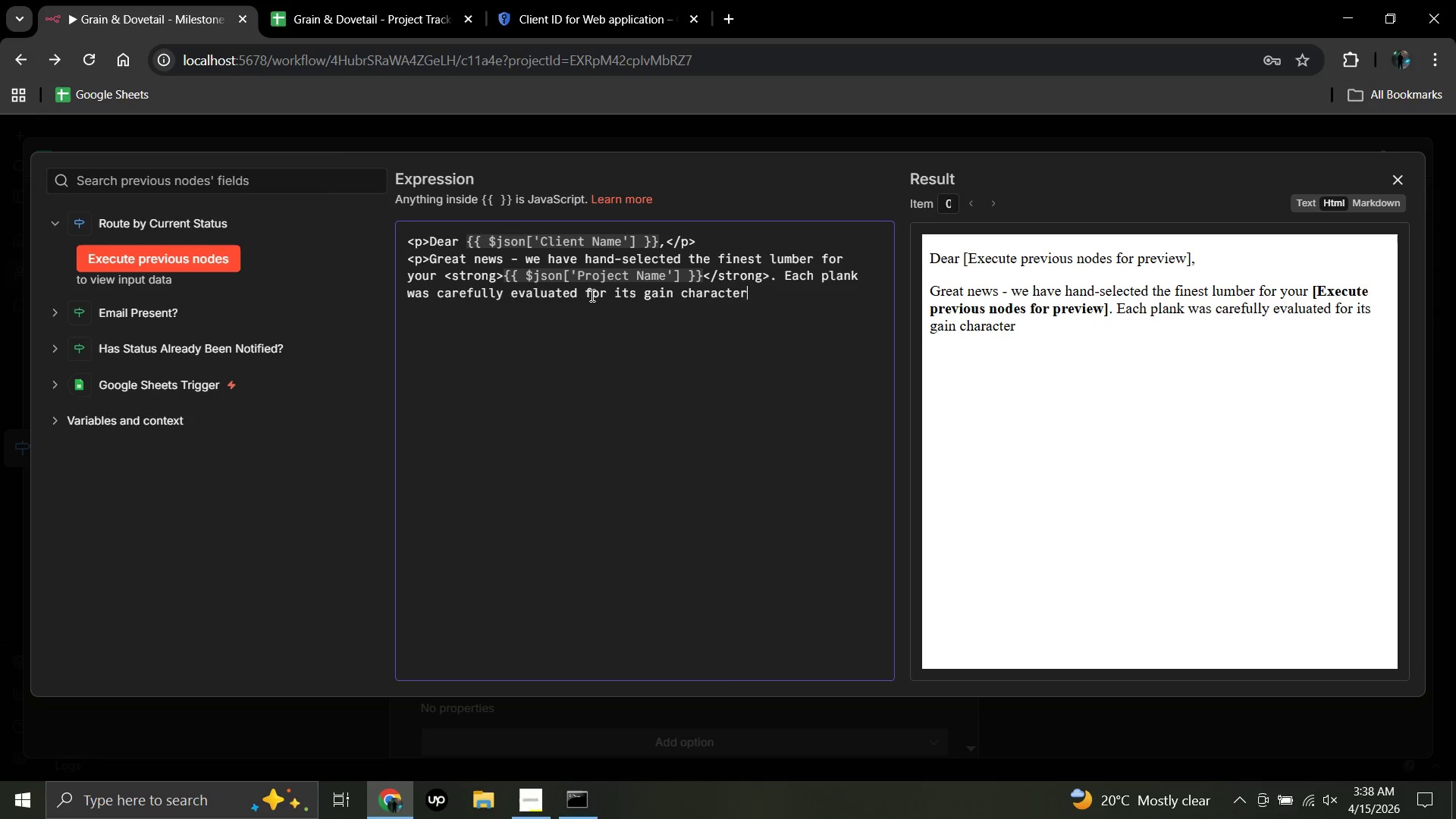 
key(Quote)
 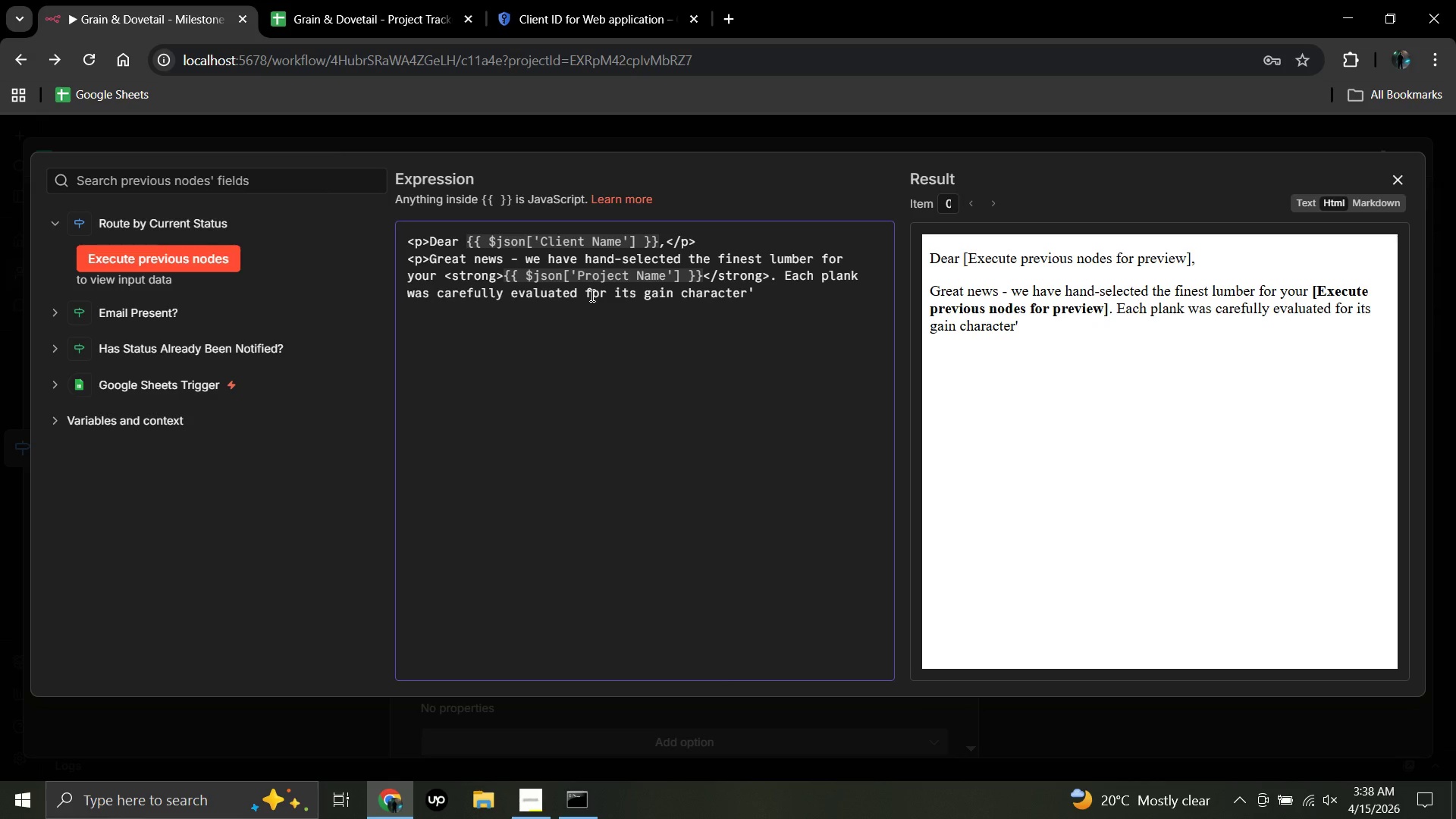 
key(Backspace)
 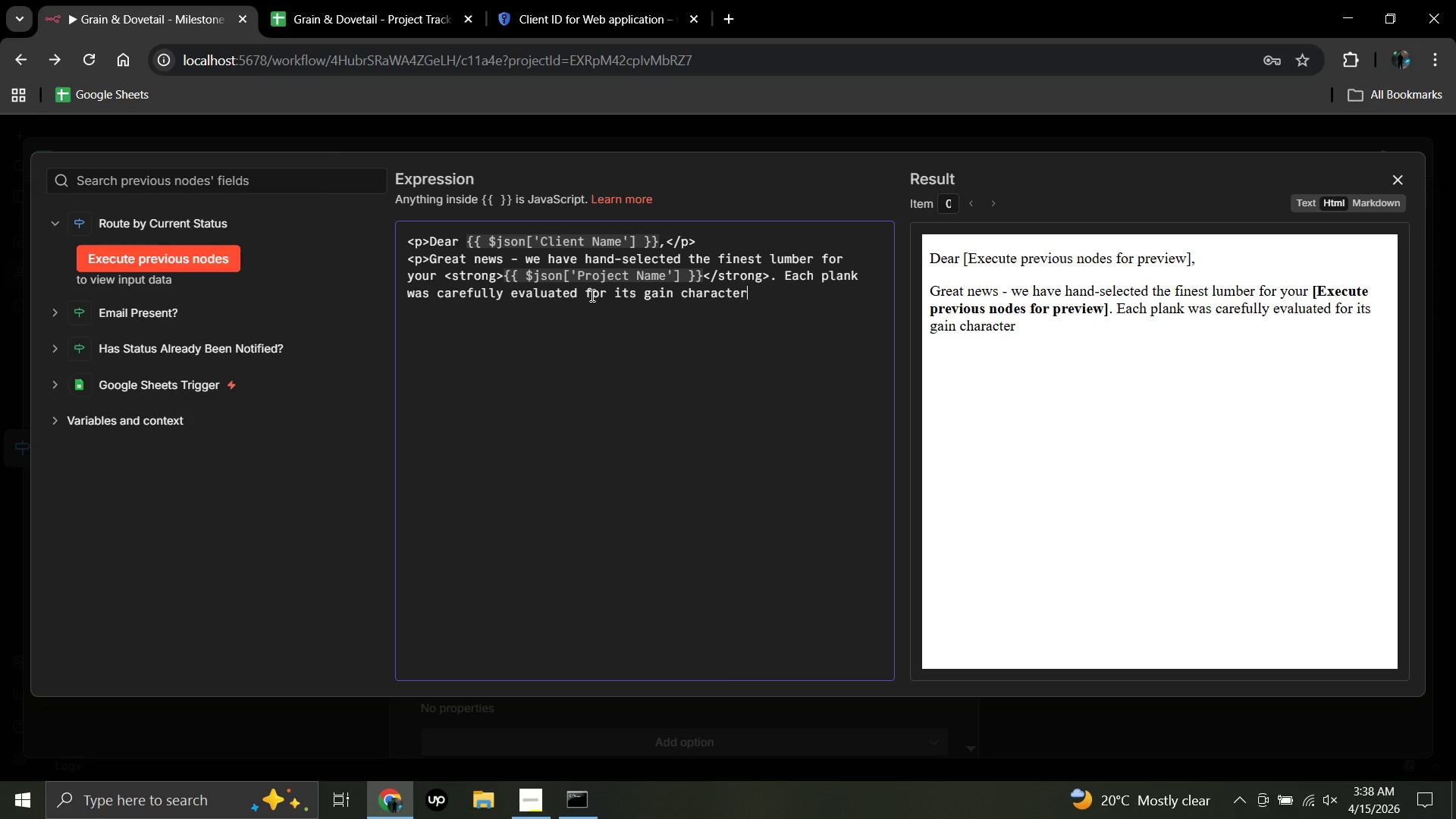 
key(Semicolon)
 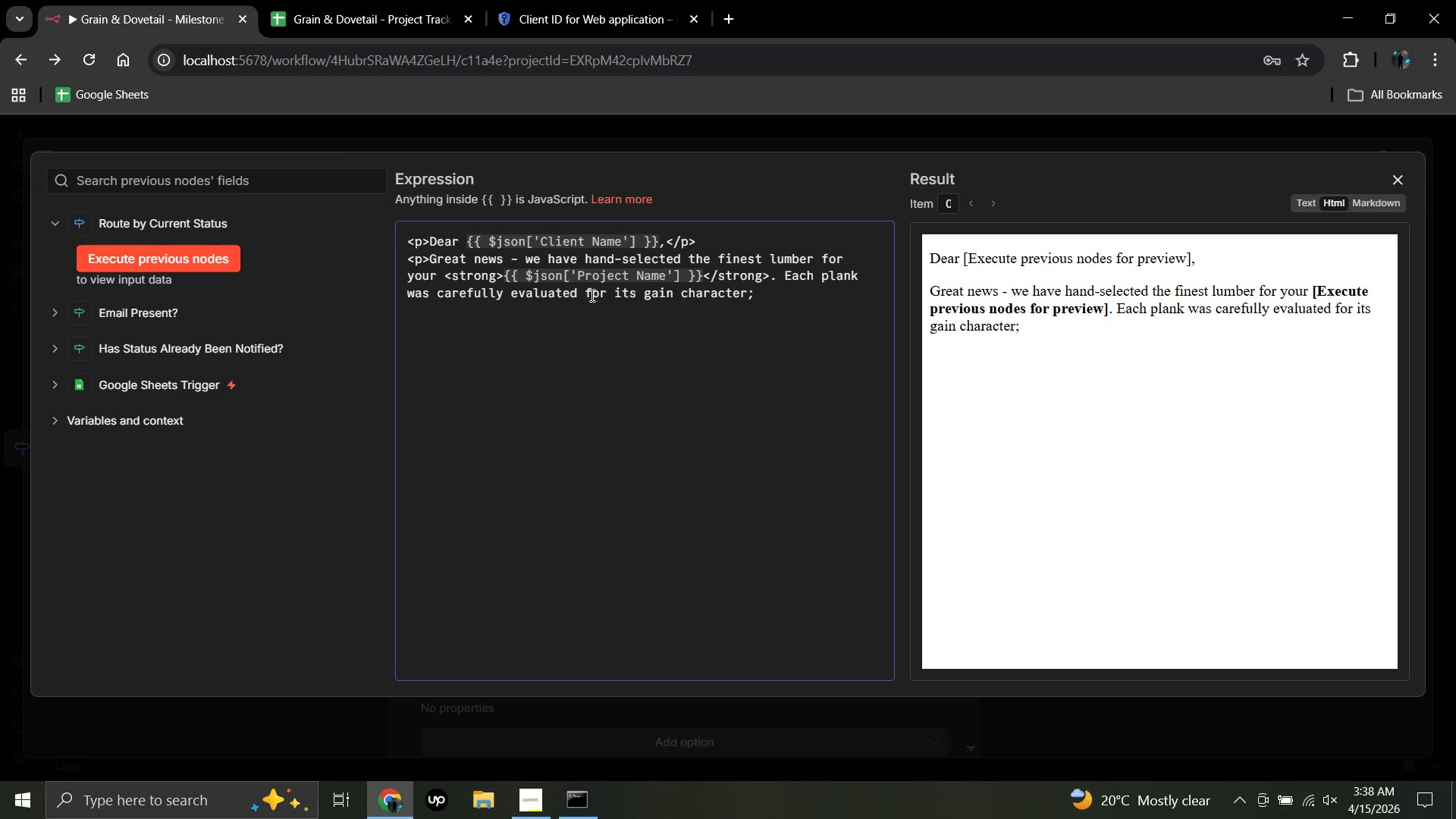 
key(Backspace)
 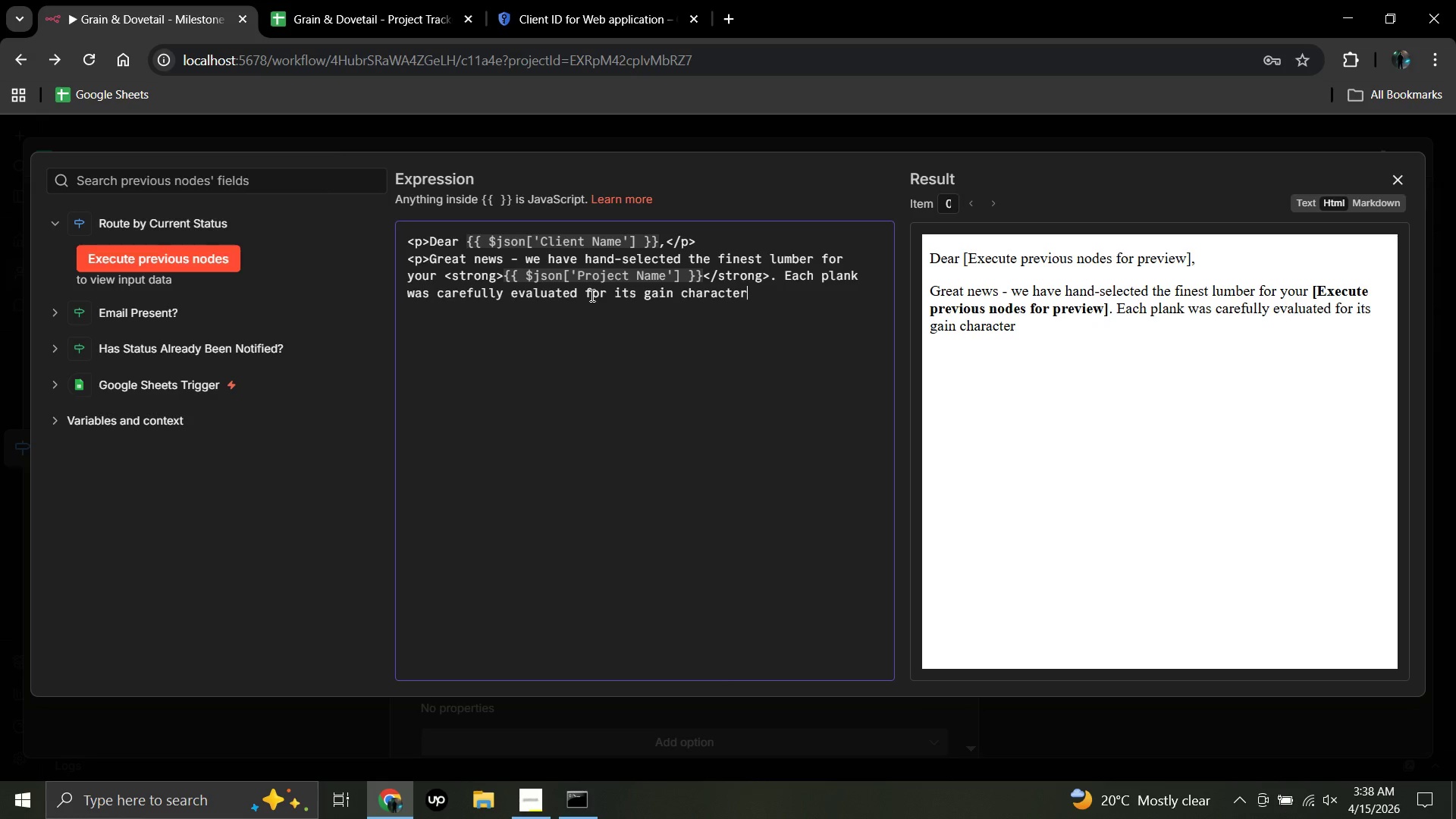 
key(Comma)
 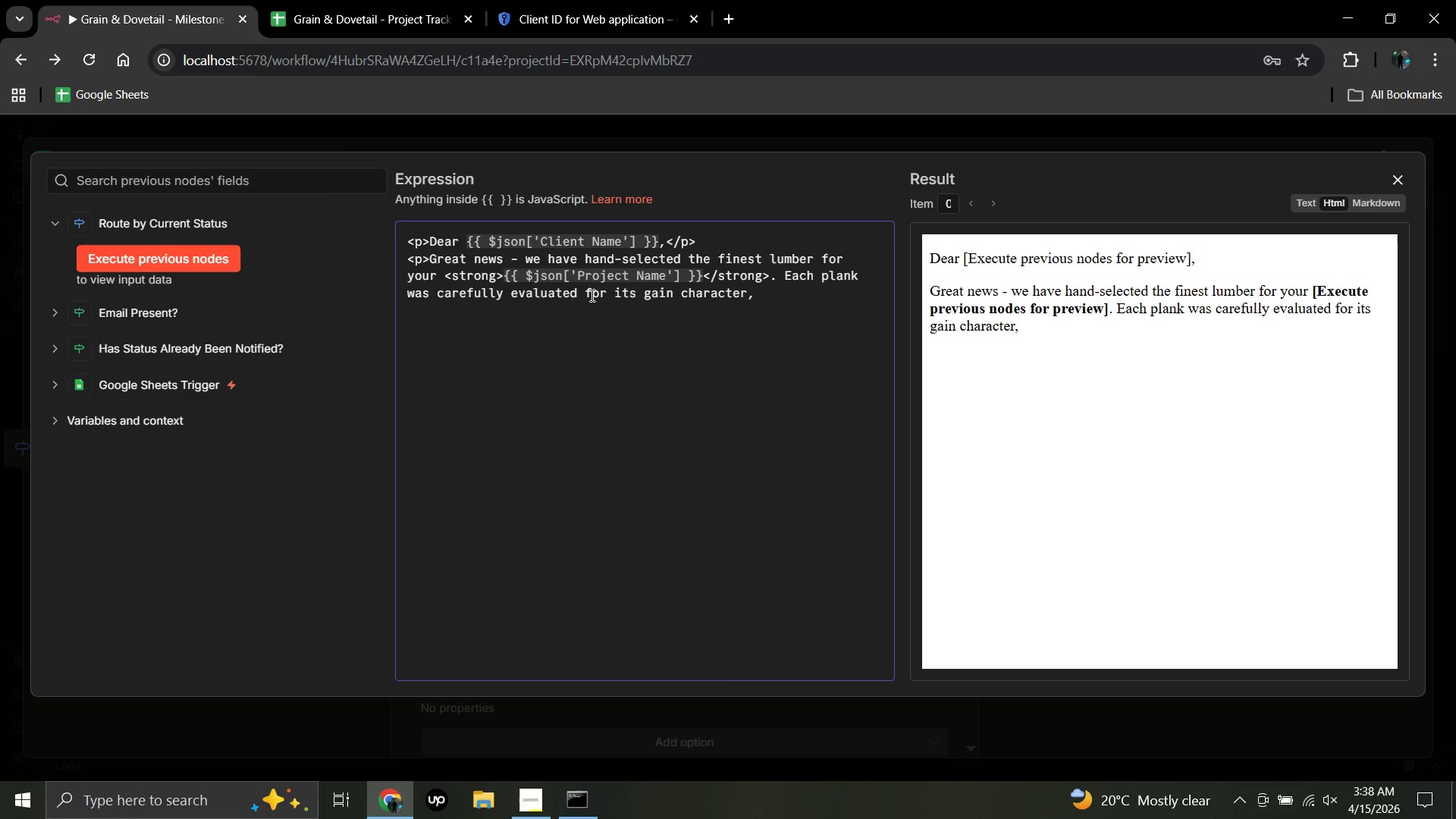 
wait(5.47)
 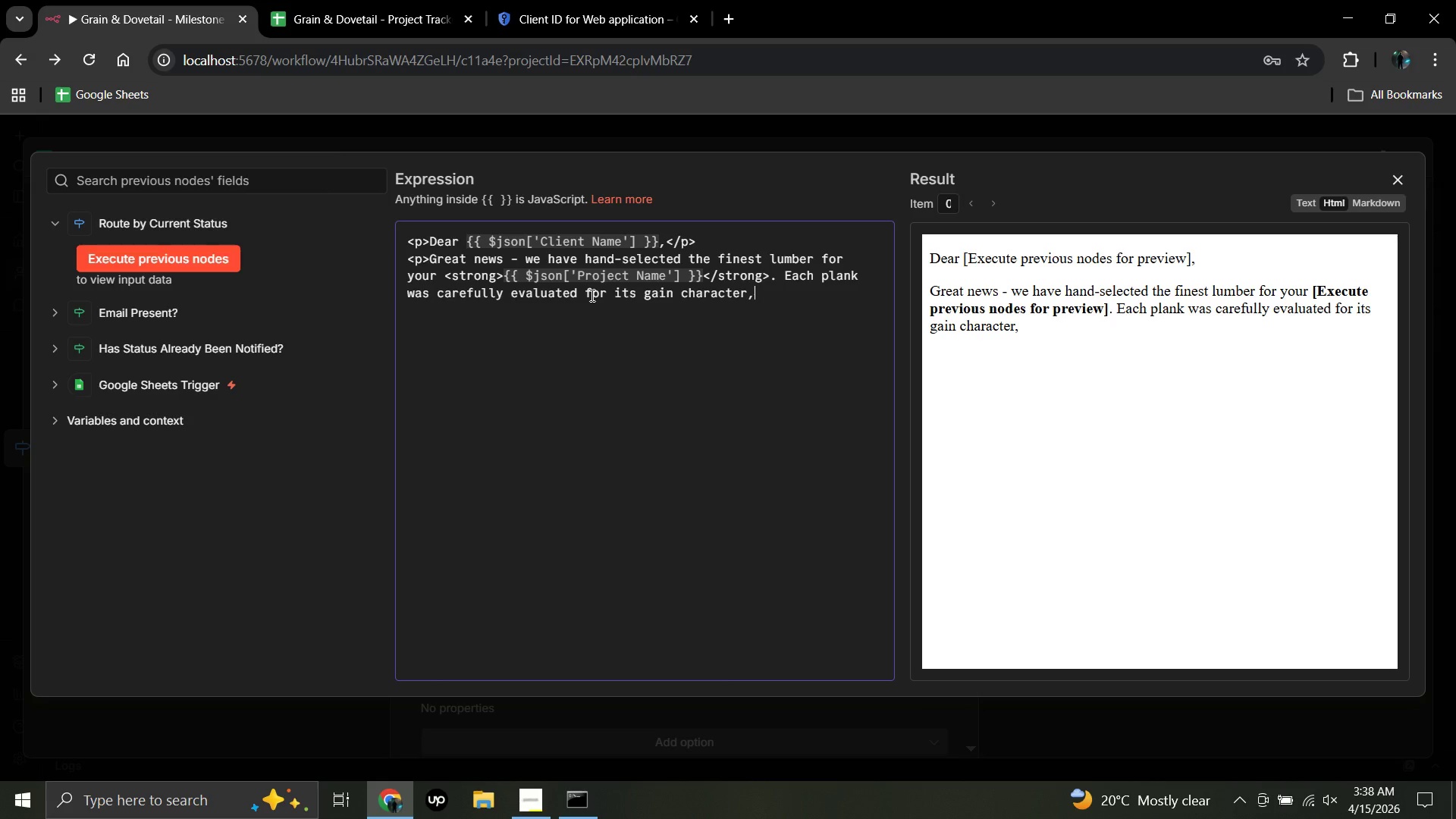 
type( figure)
 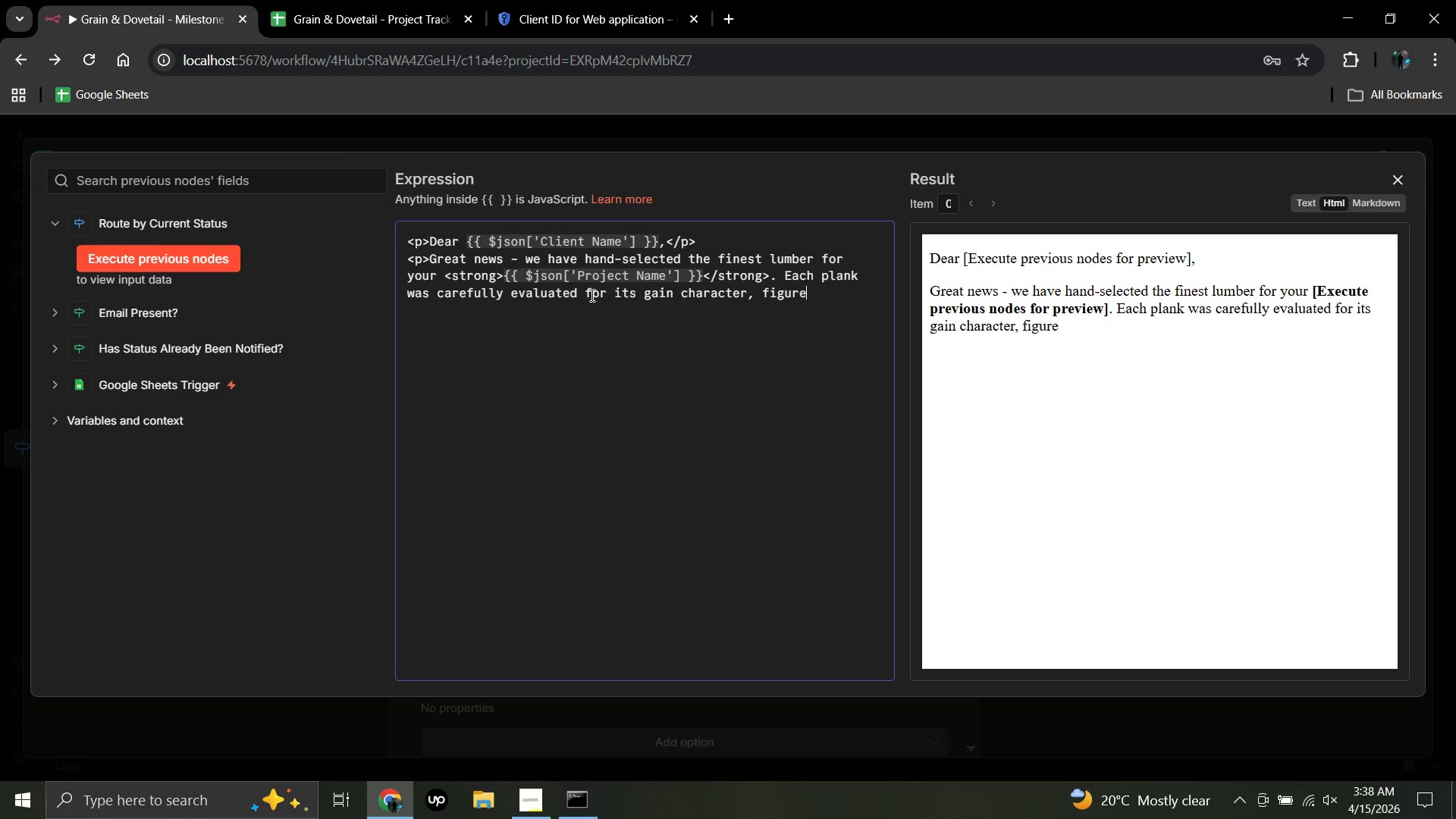 
wait(5.84)
 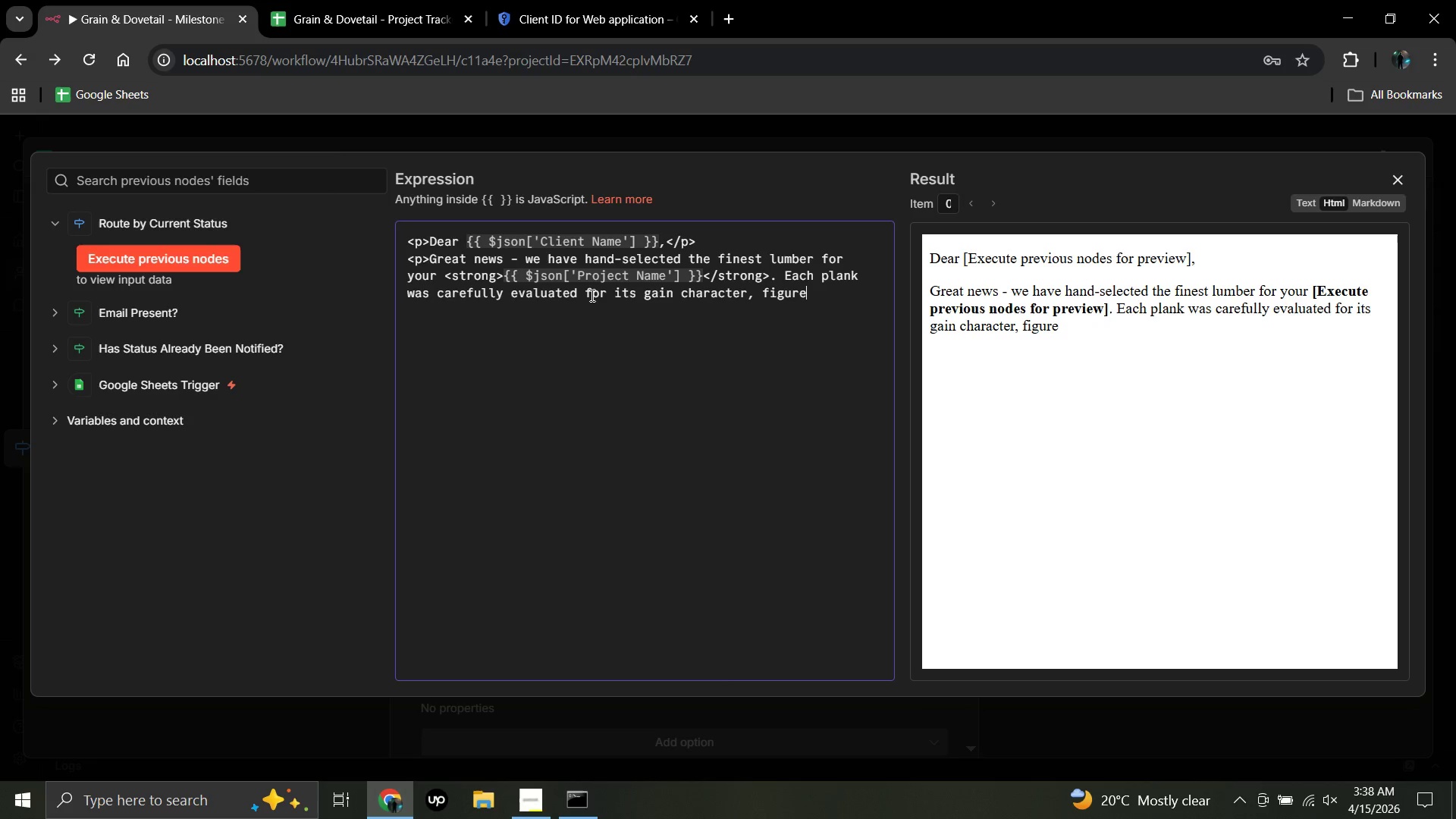 
key(Comma)
 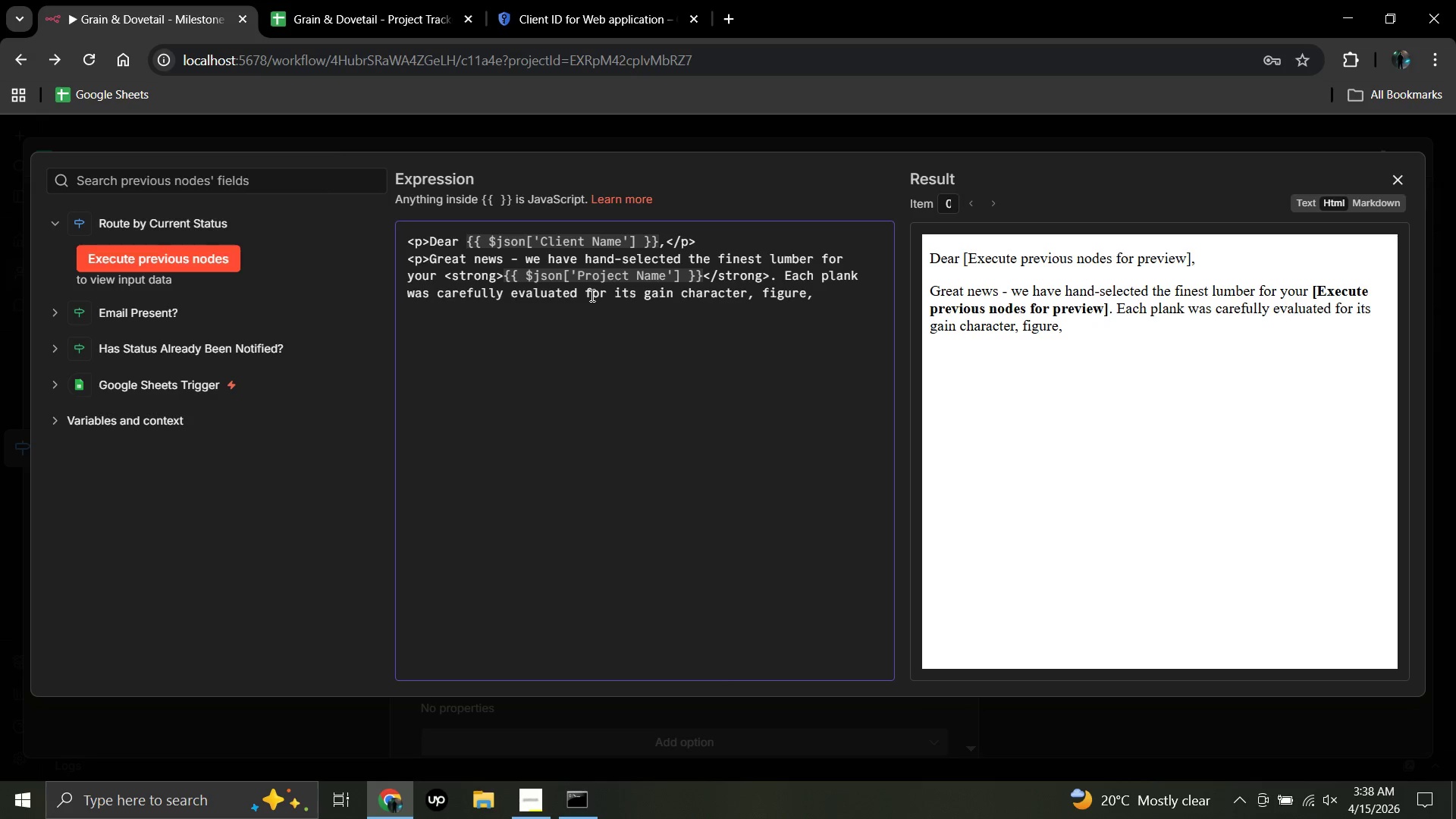 
type( and structural )
 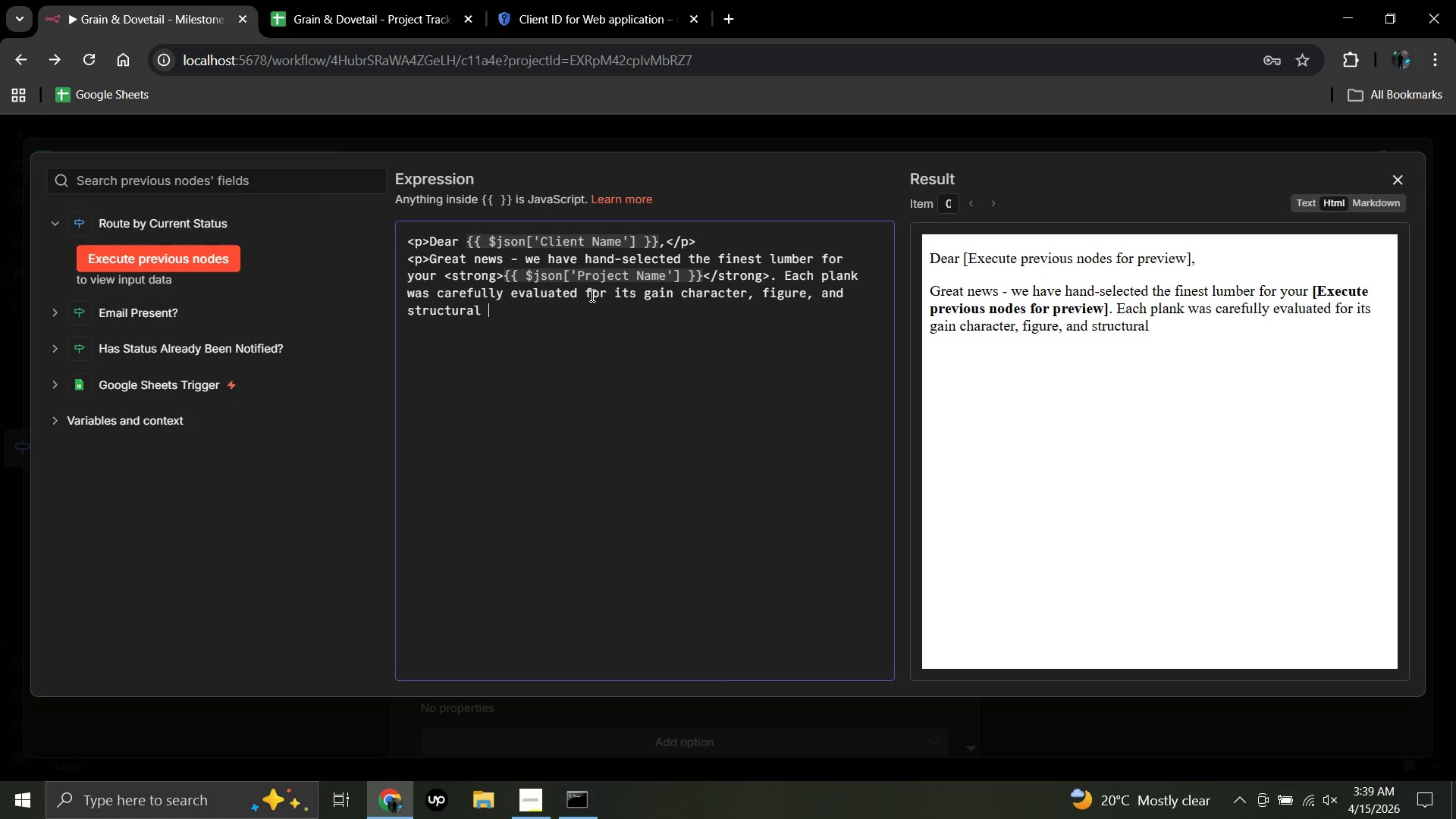 
type(integrity)
 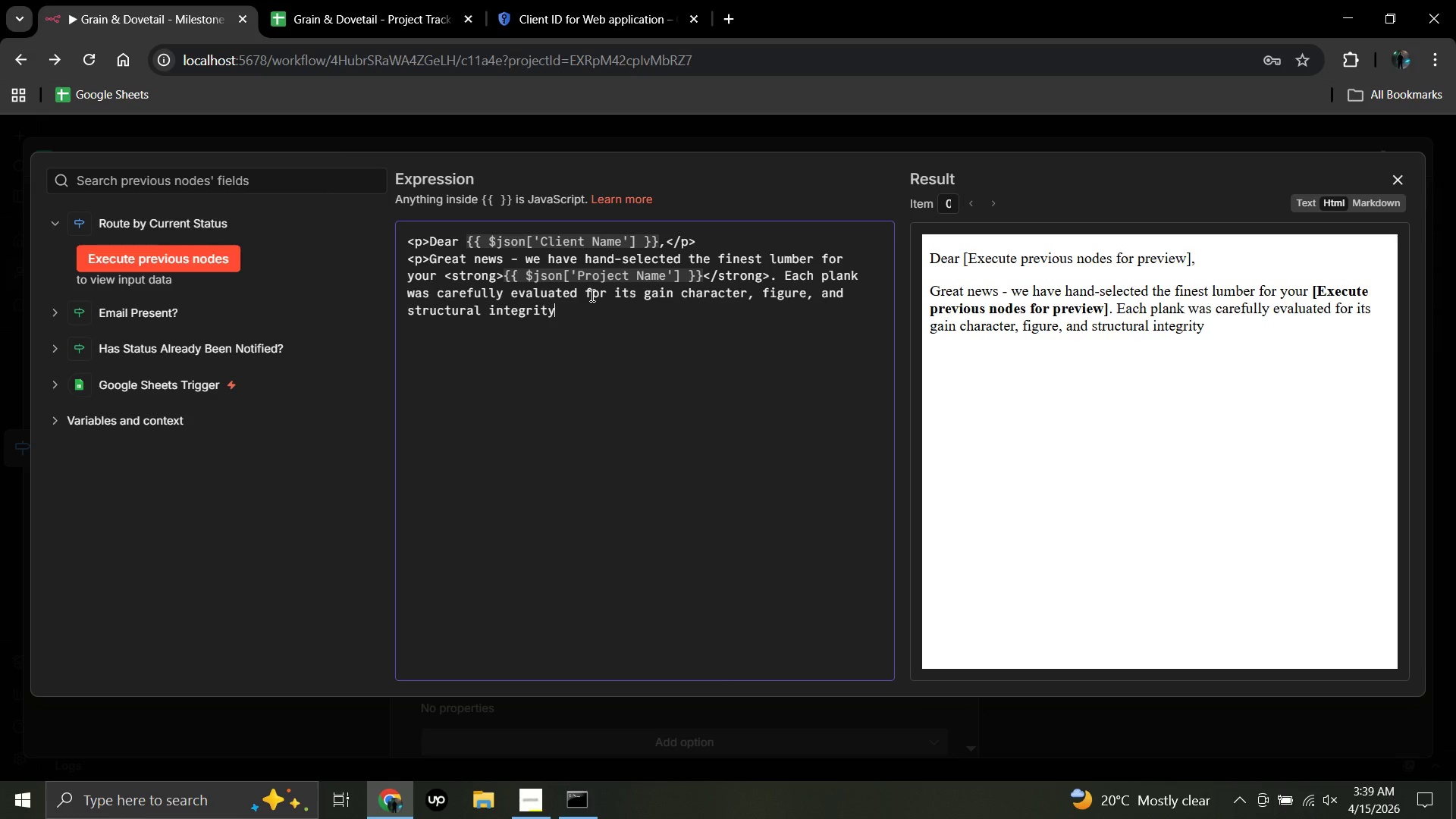 
key(Period)
 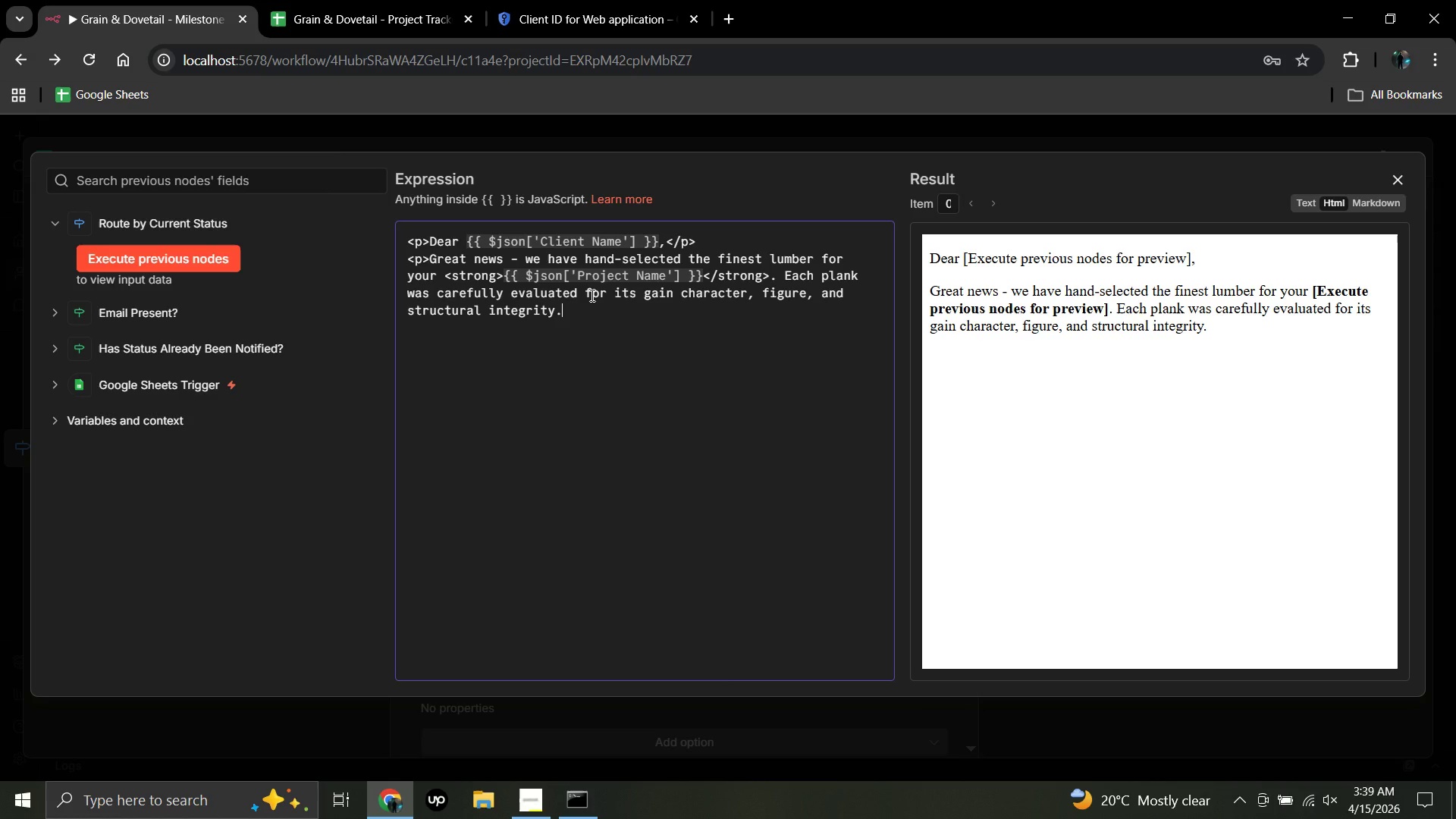 
key(Shift+Comma)
 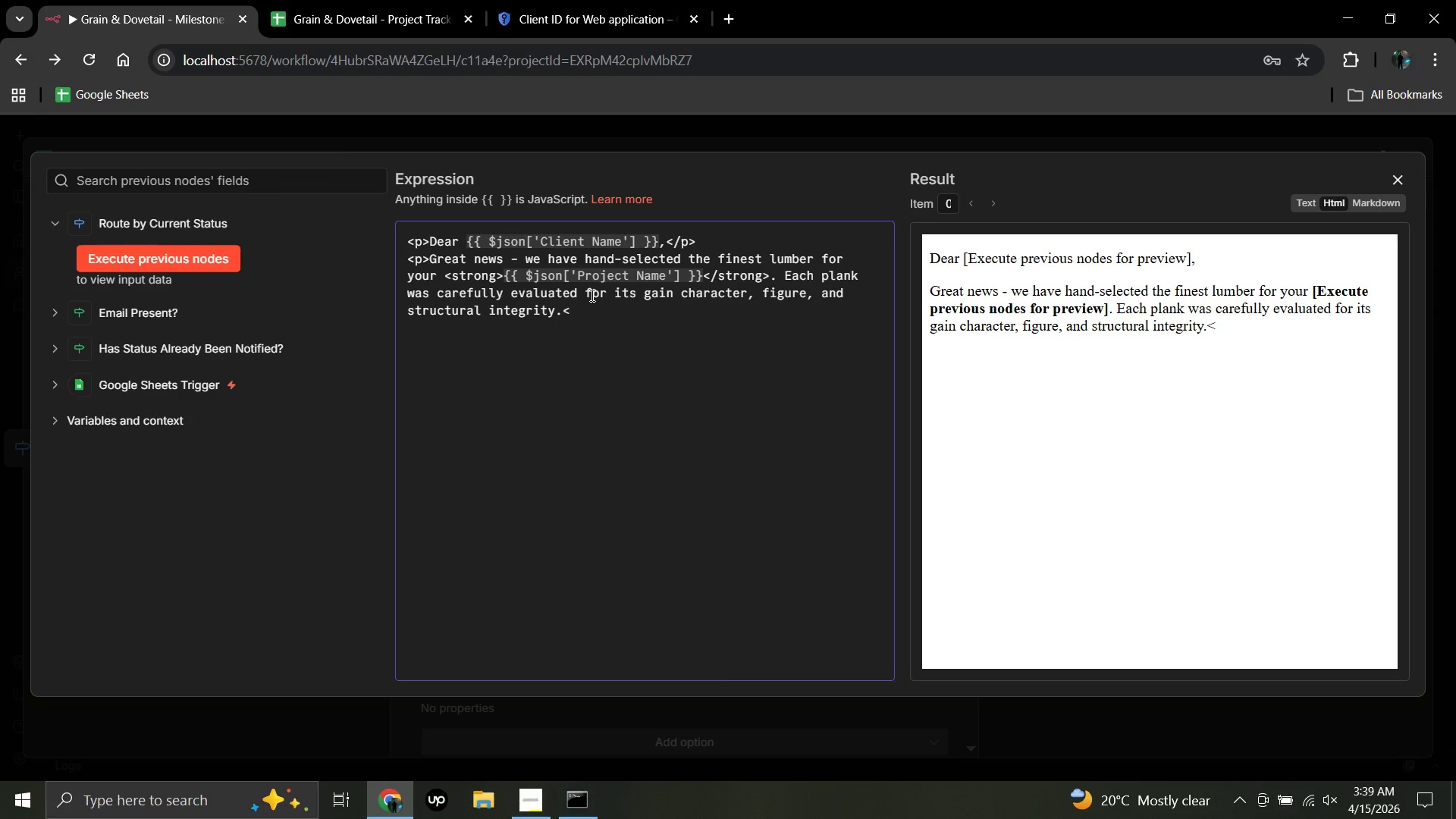 
key(Slash)
 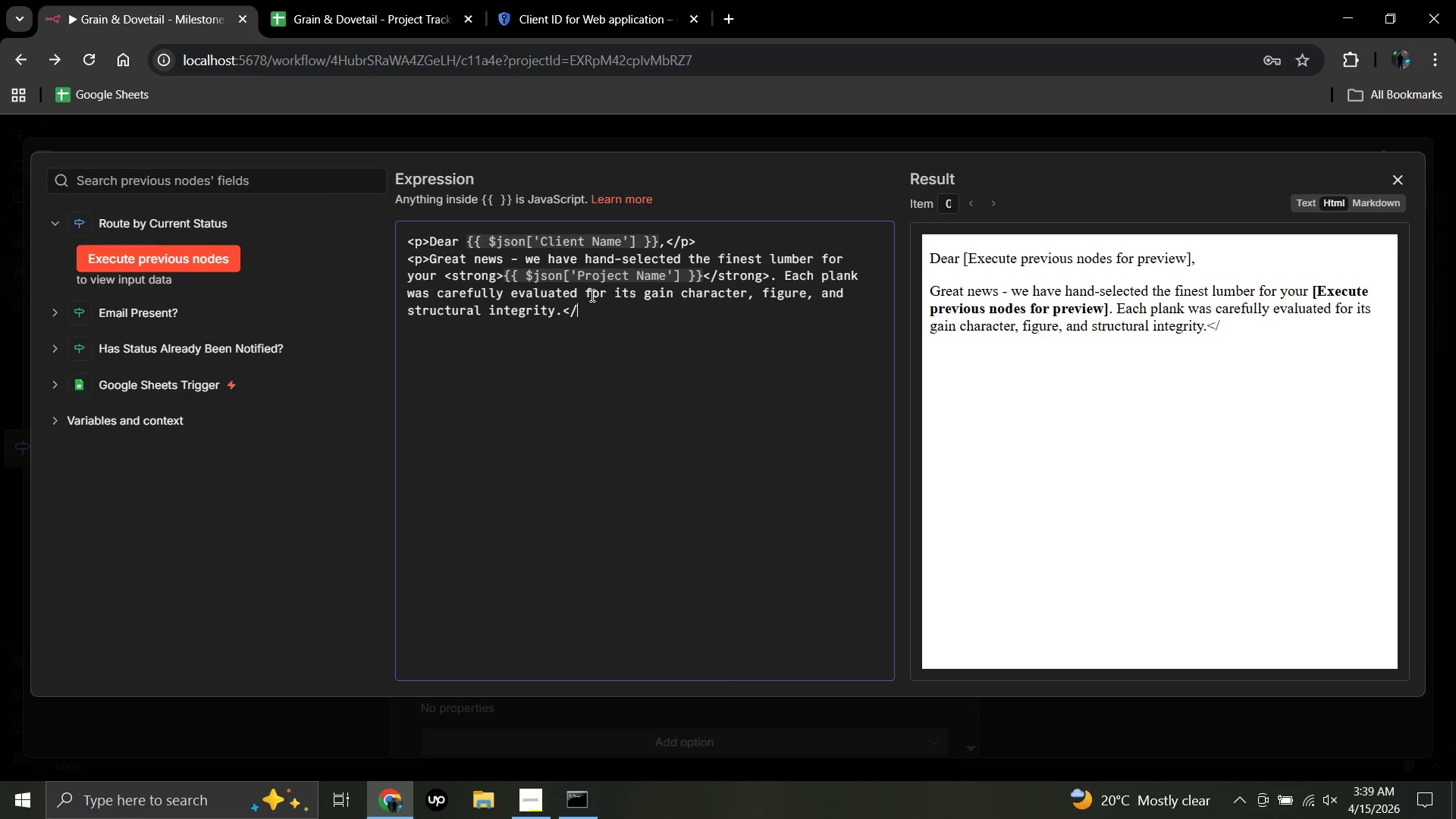 
key(P)
 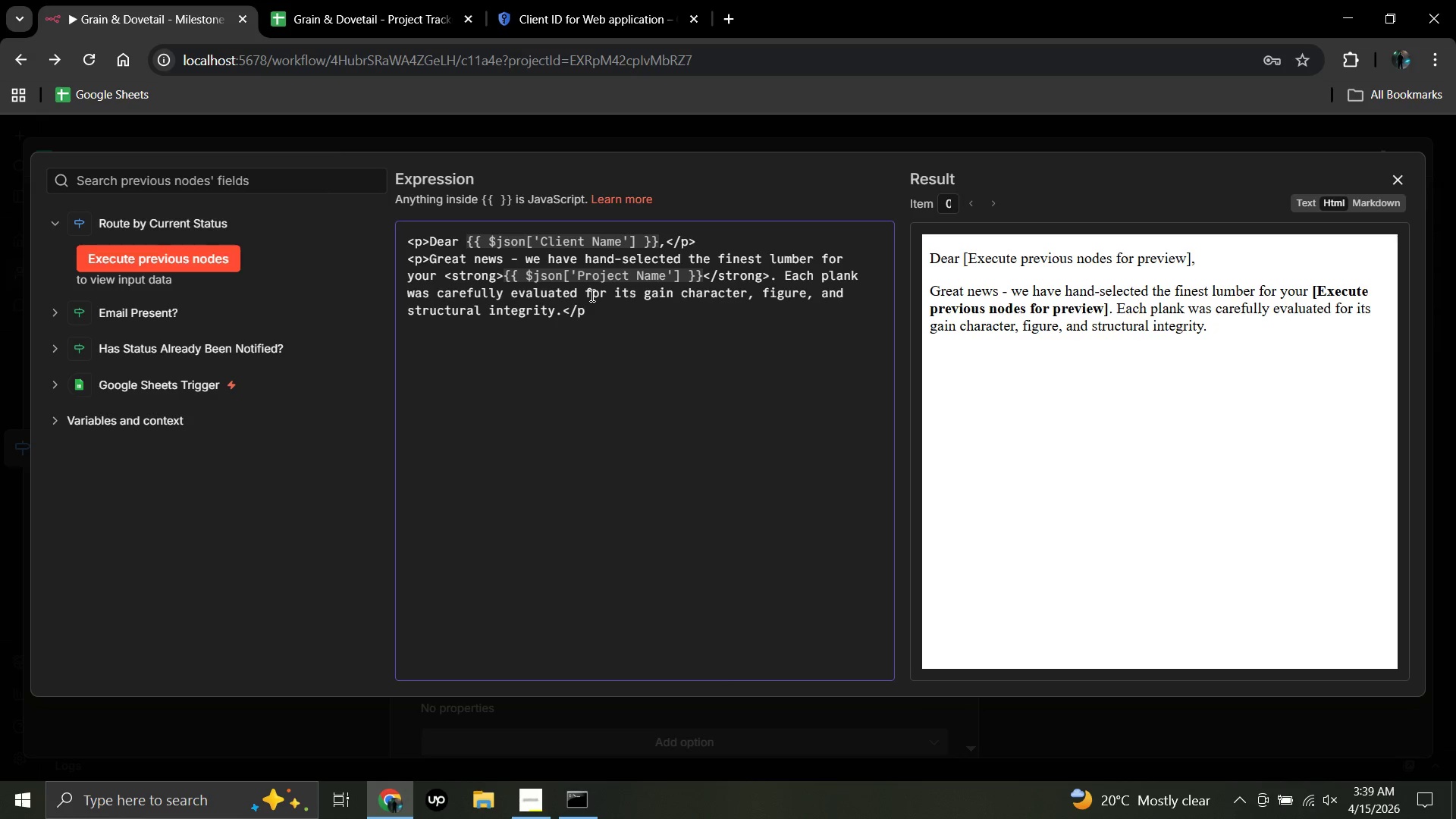 
key(Period)
 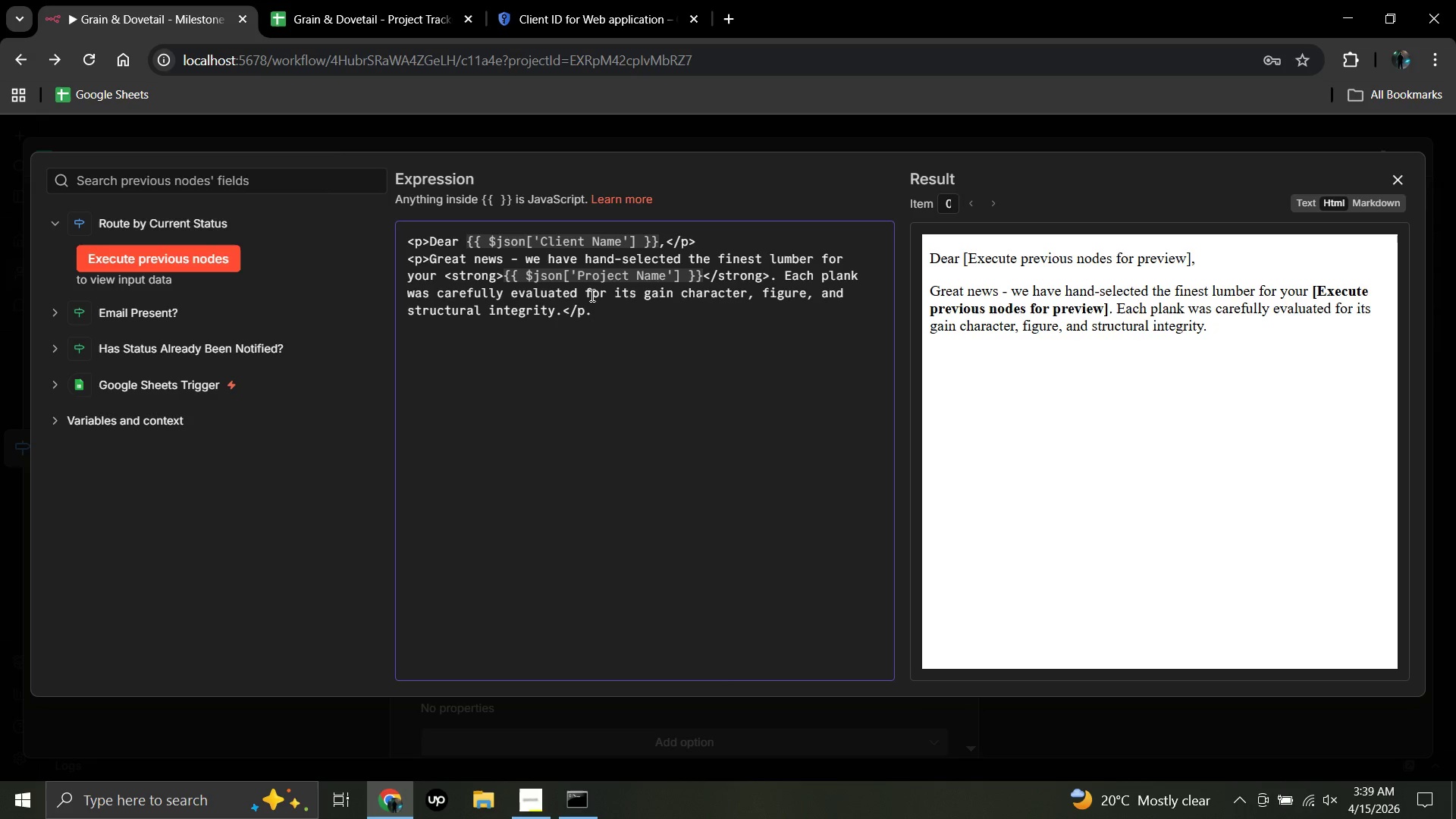 
key(Backspace)
 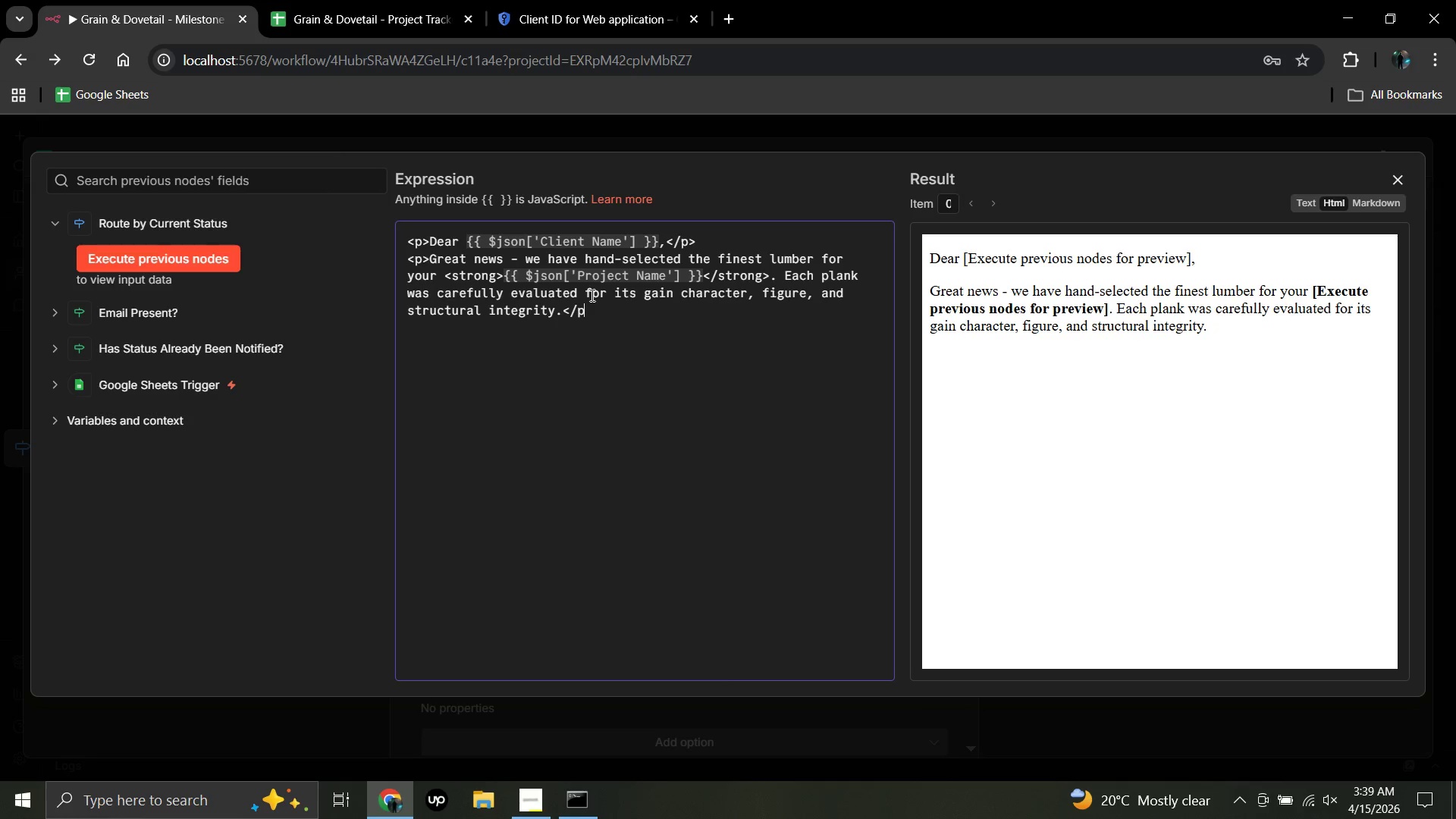 
key(Shift+Period)
 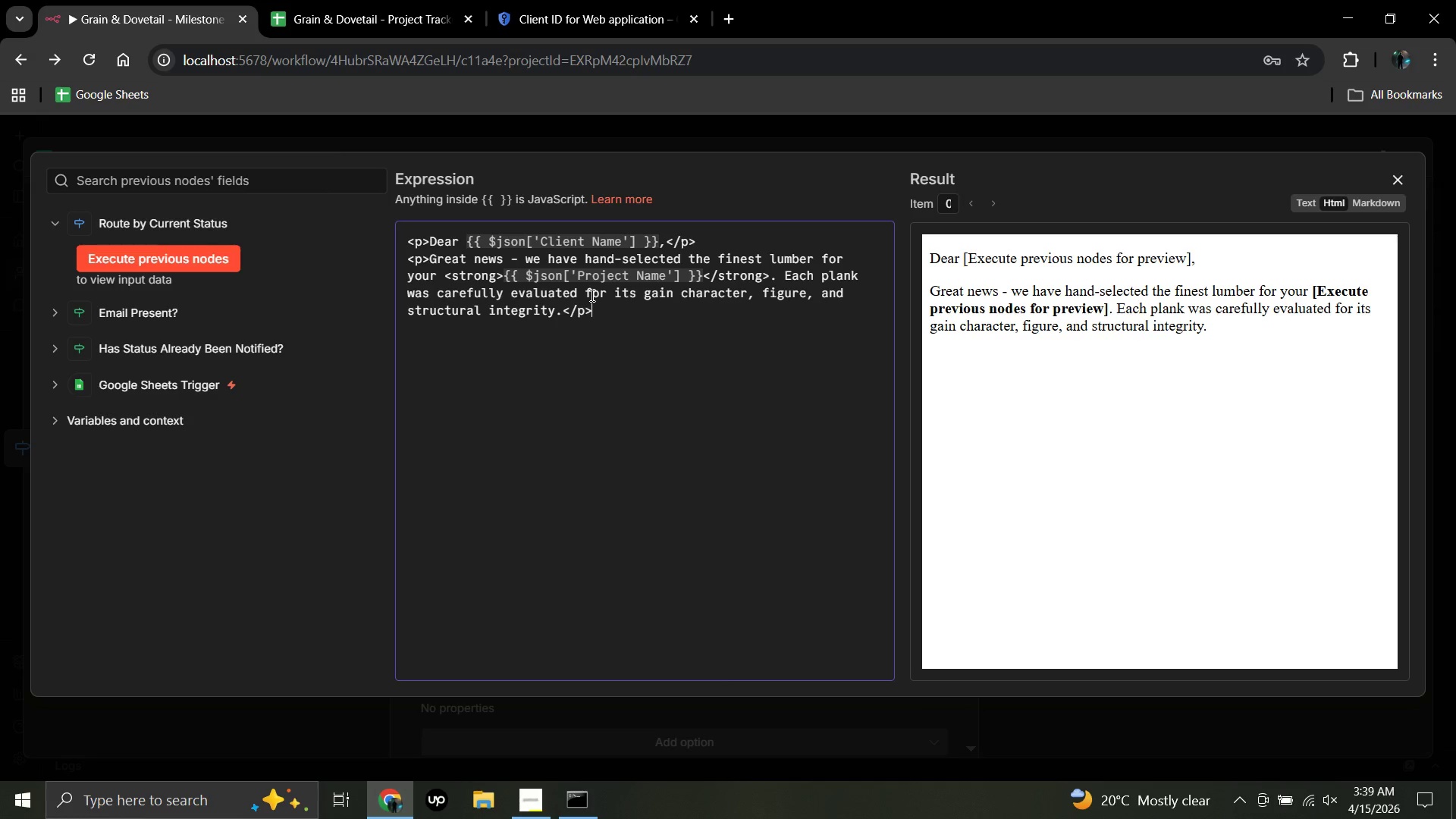 
wait(8.22)
 